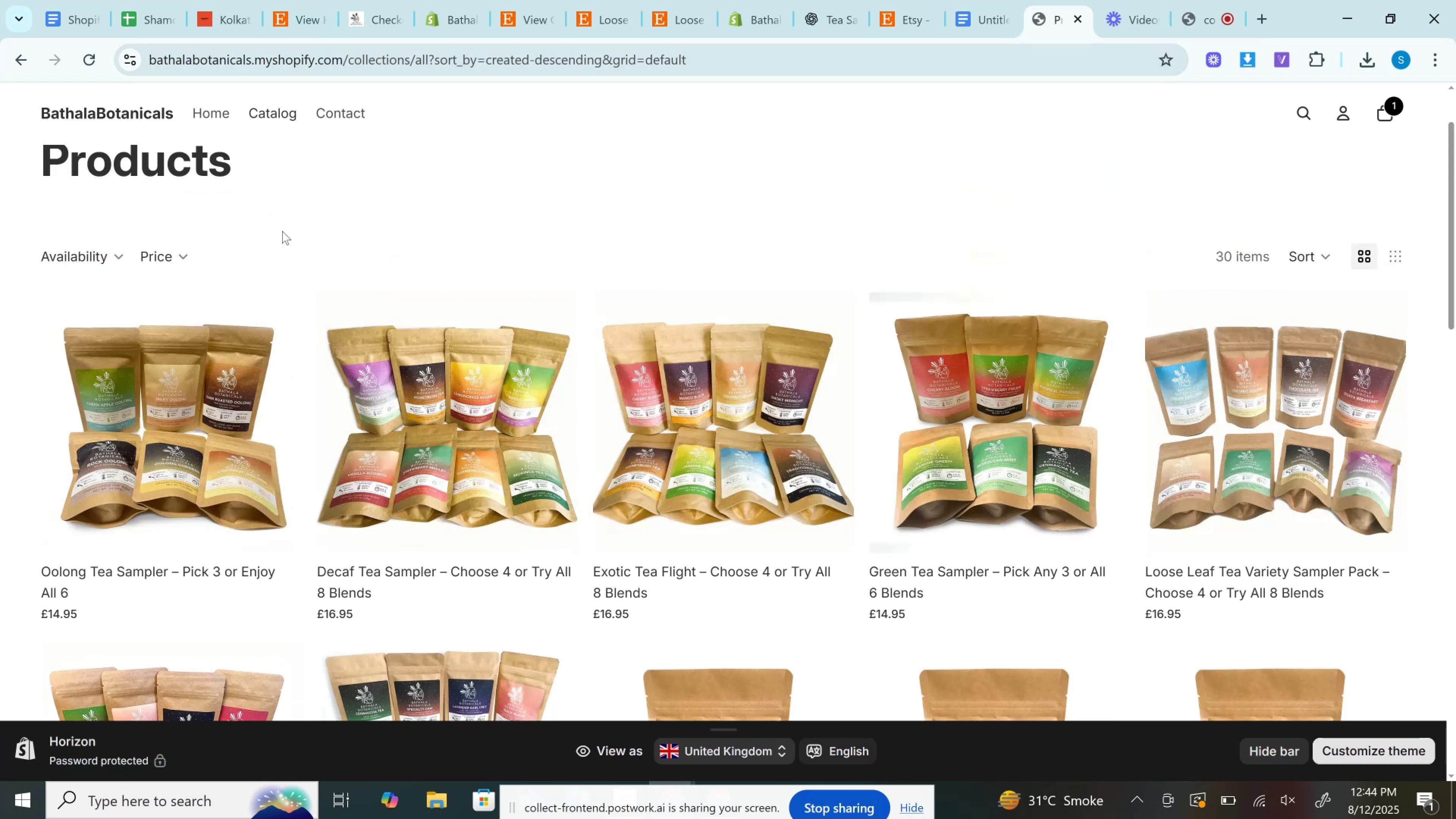 
wait(5.9)
 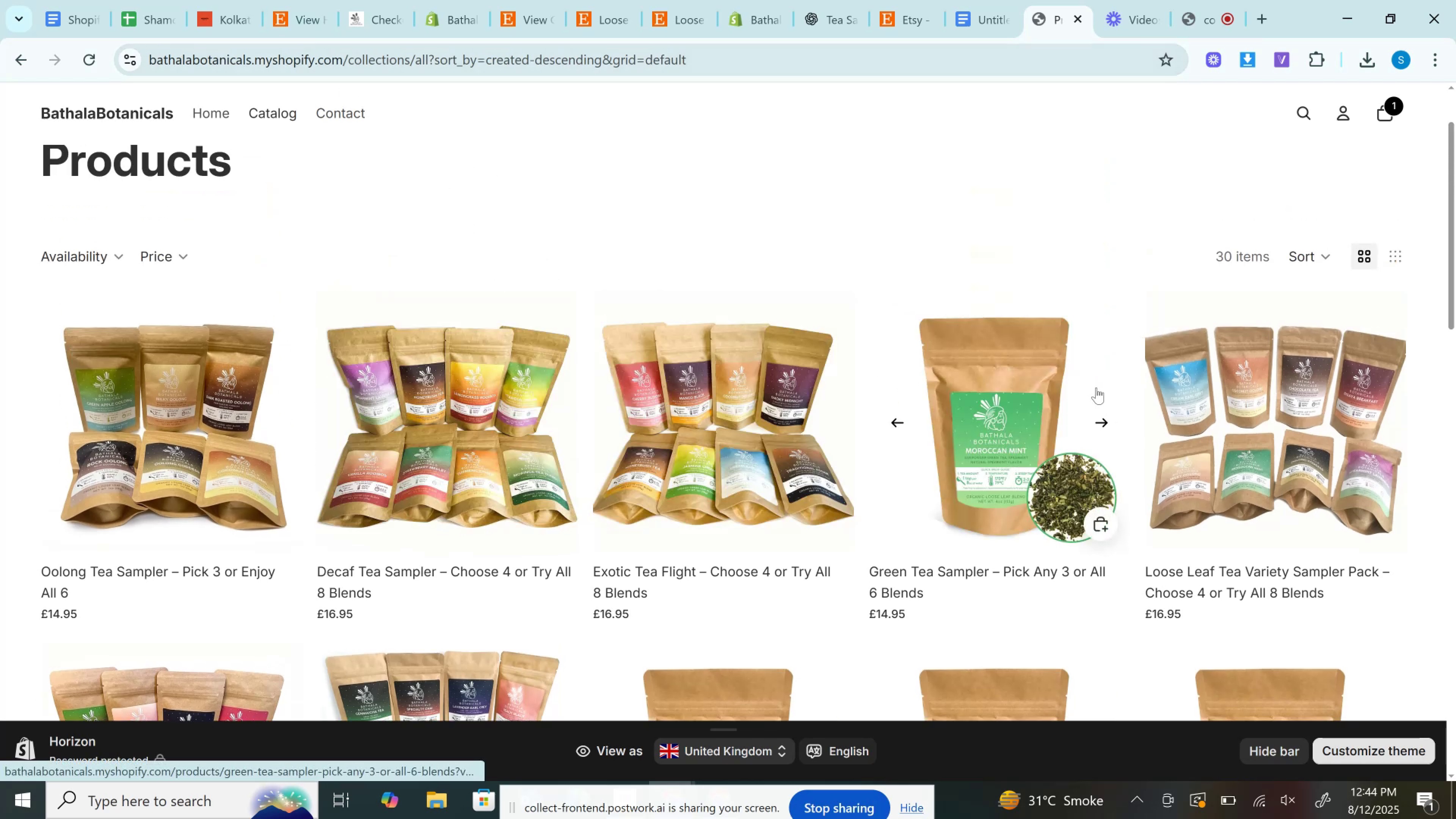 
left_click([784, 0])
 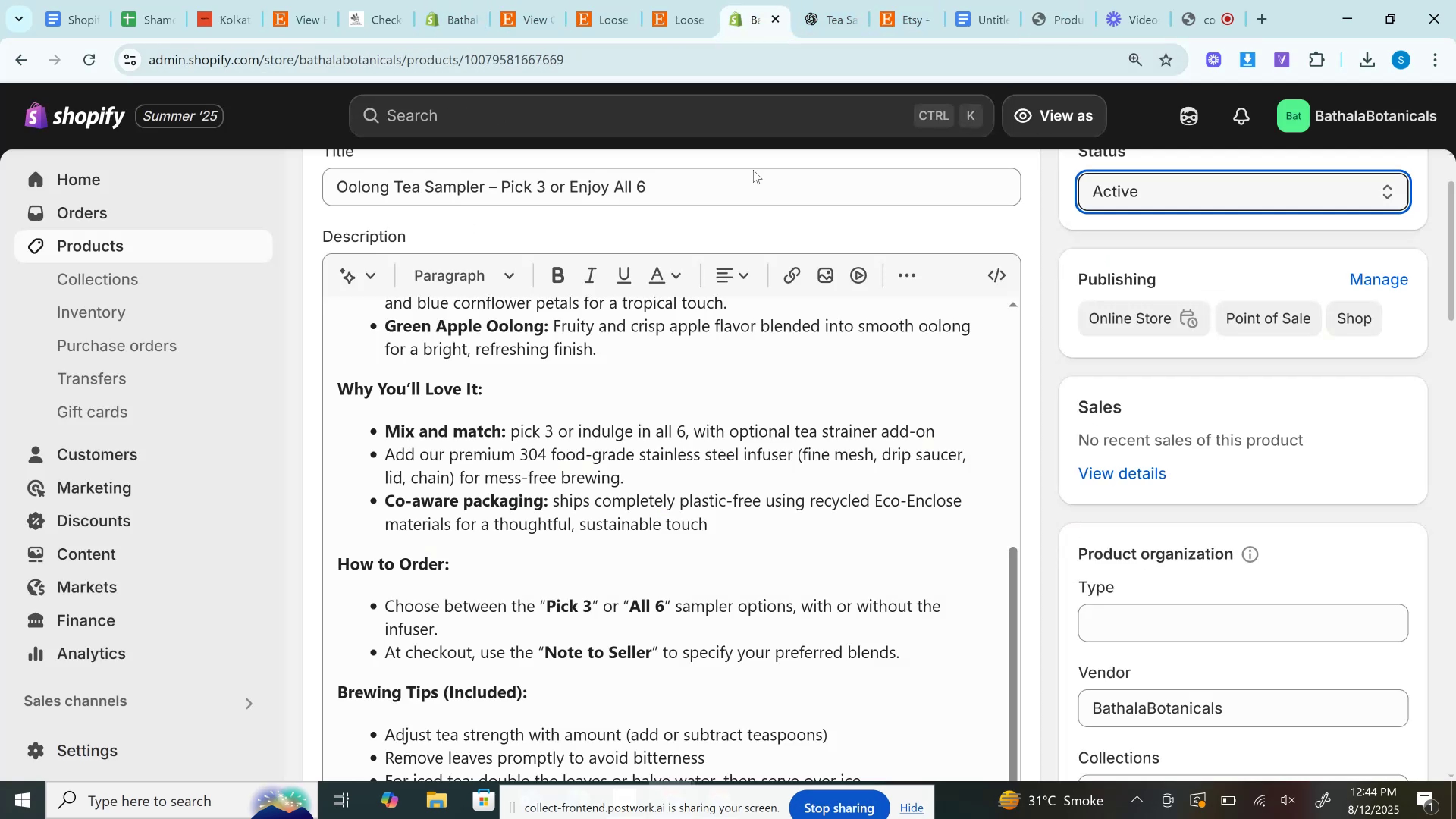 
scroll: coordinate [778, 377], scroll_direction: up, amount: 3.0
 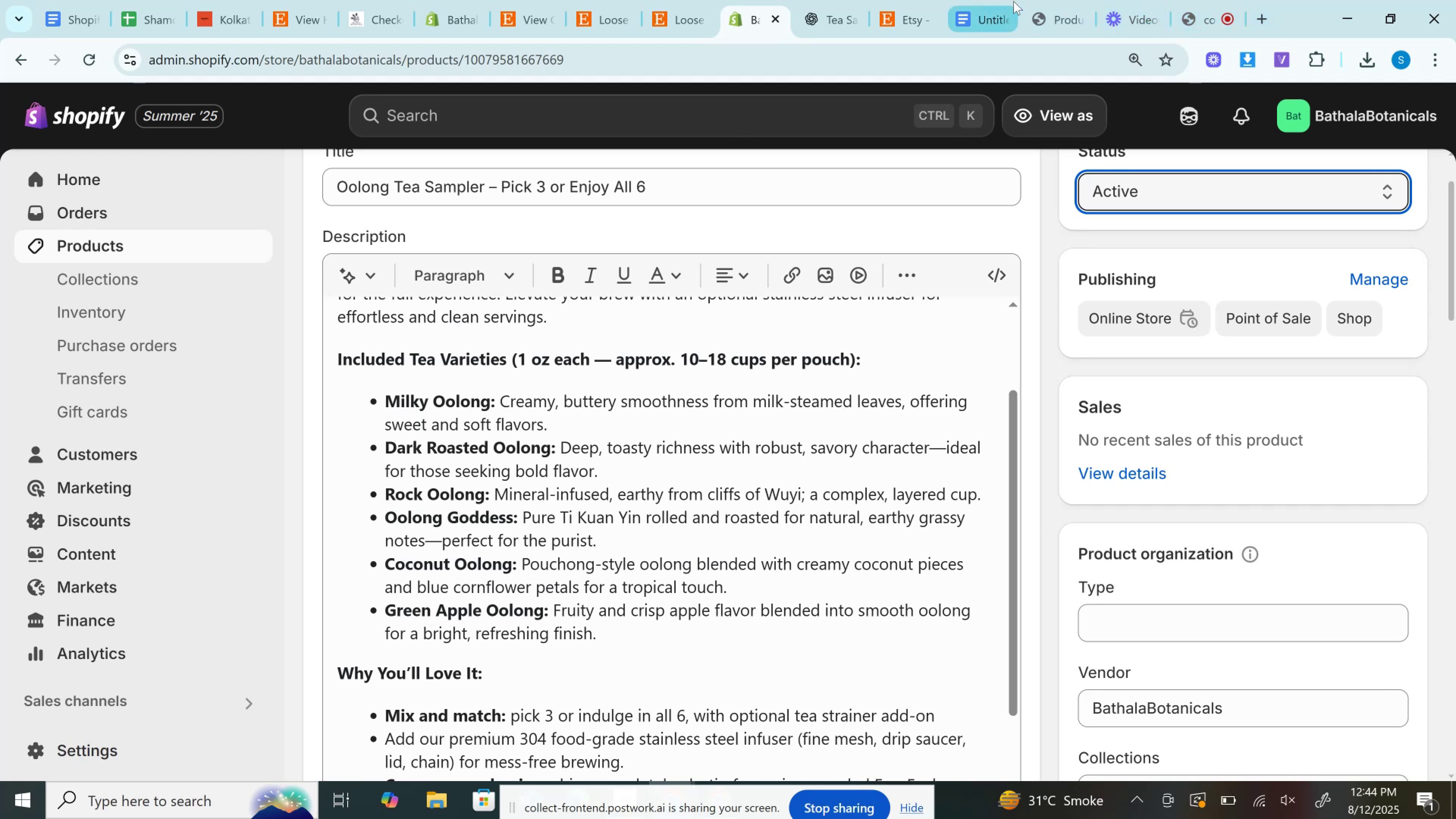 
left_click([1065, 0])
 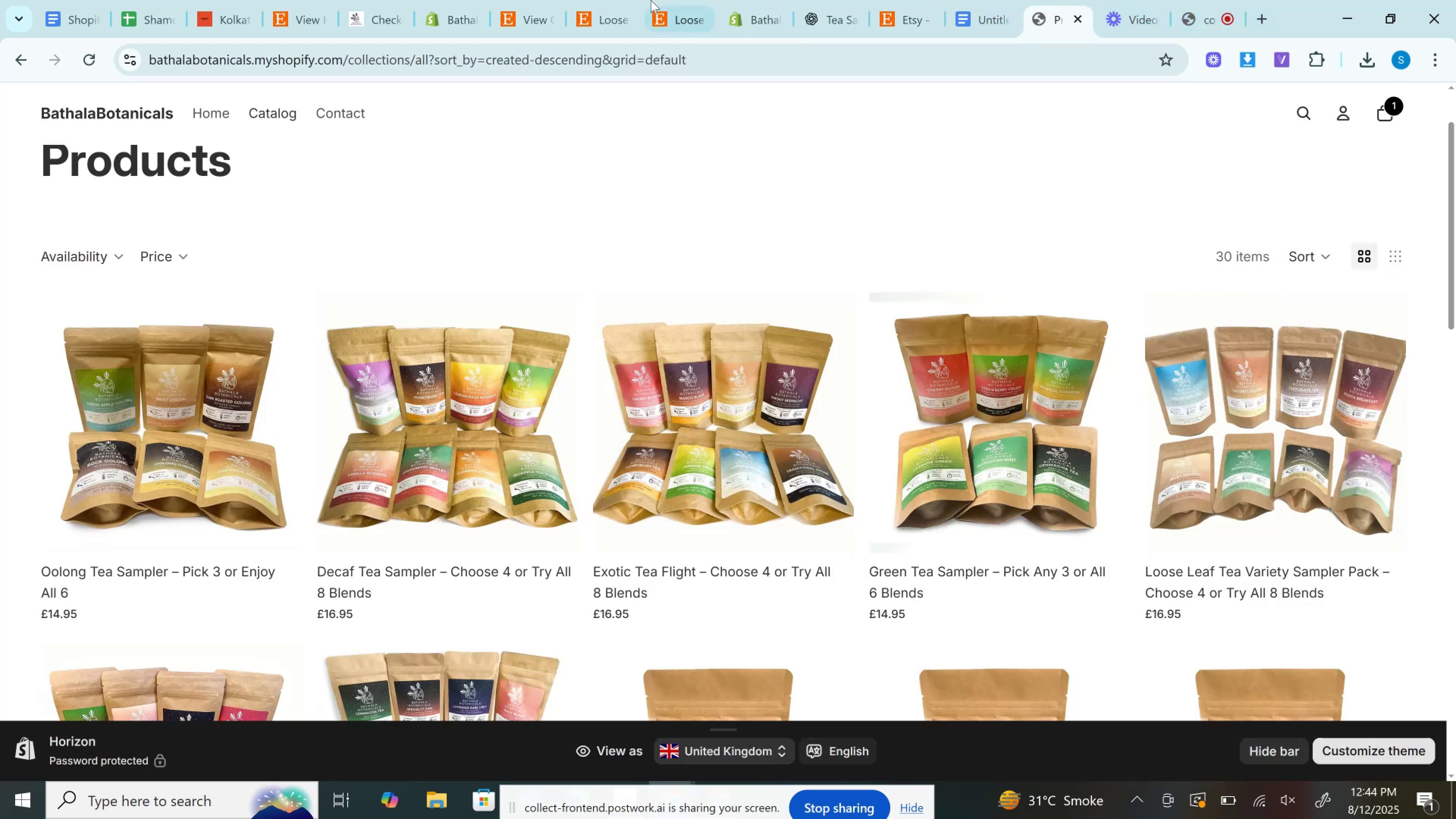 
left_click([661, 0])
 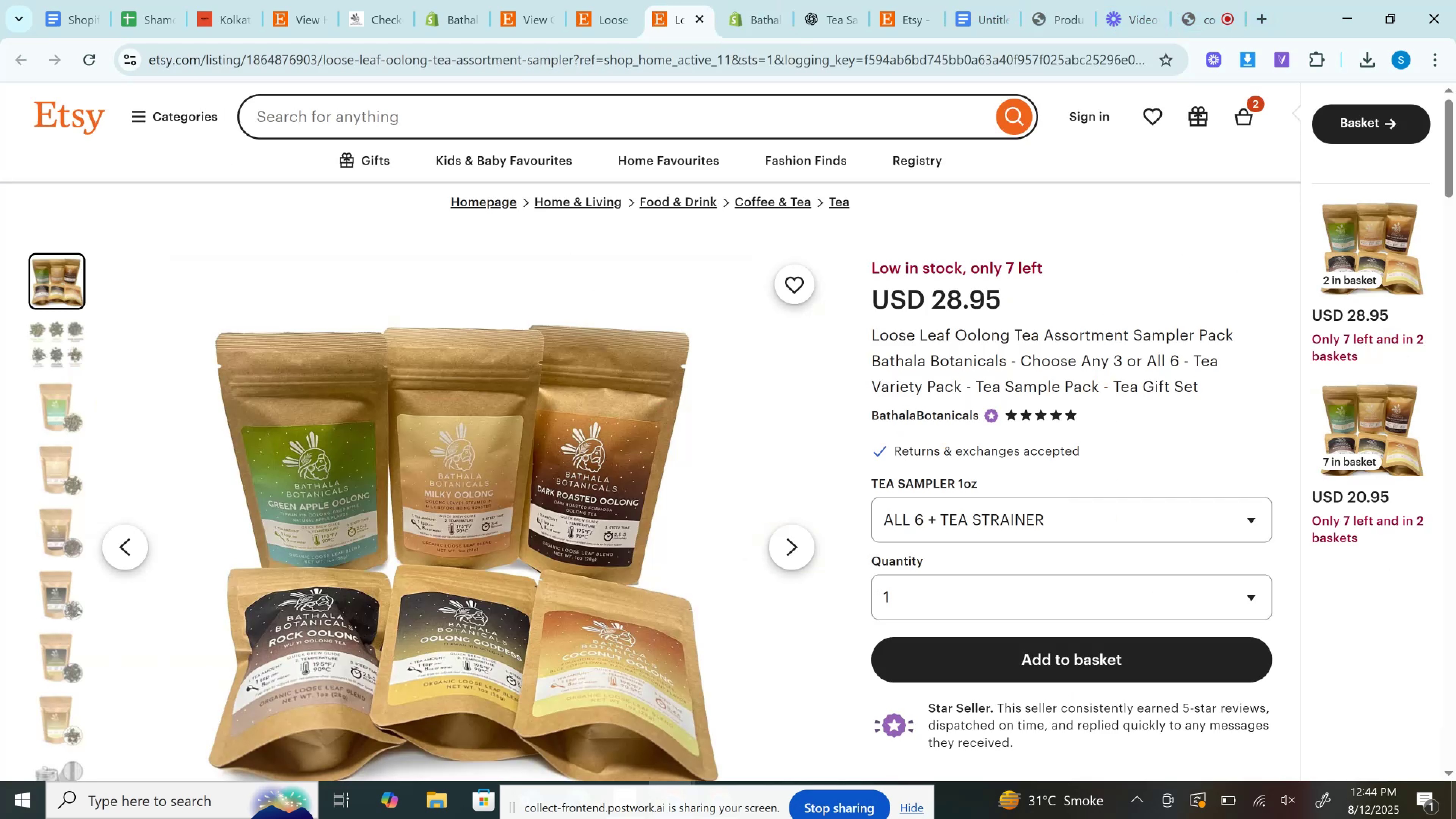 
wait(5.59)
 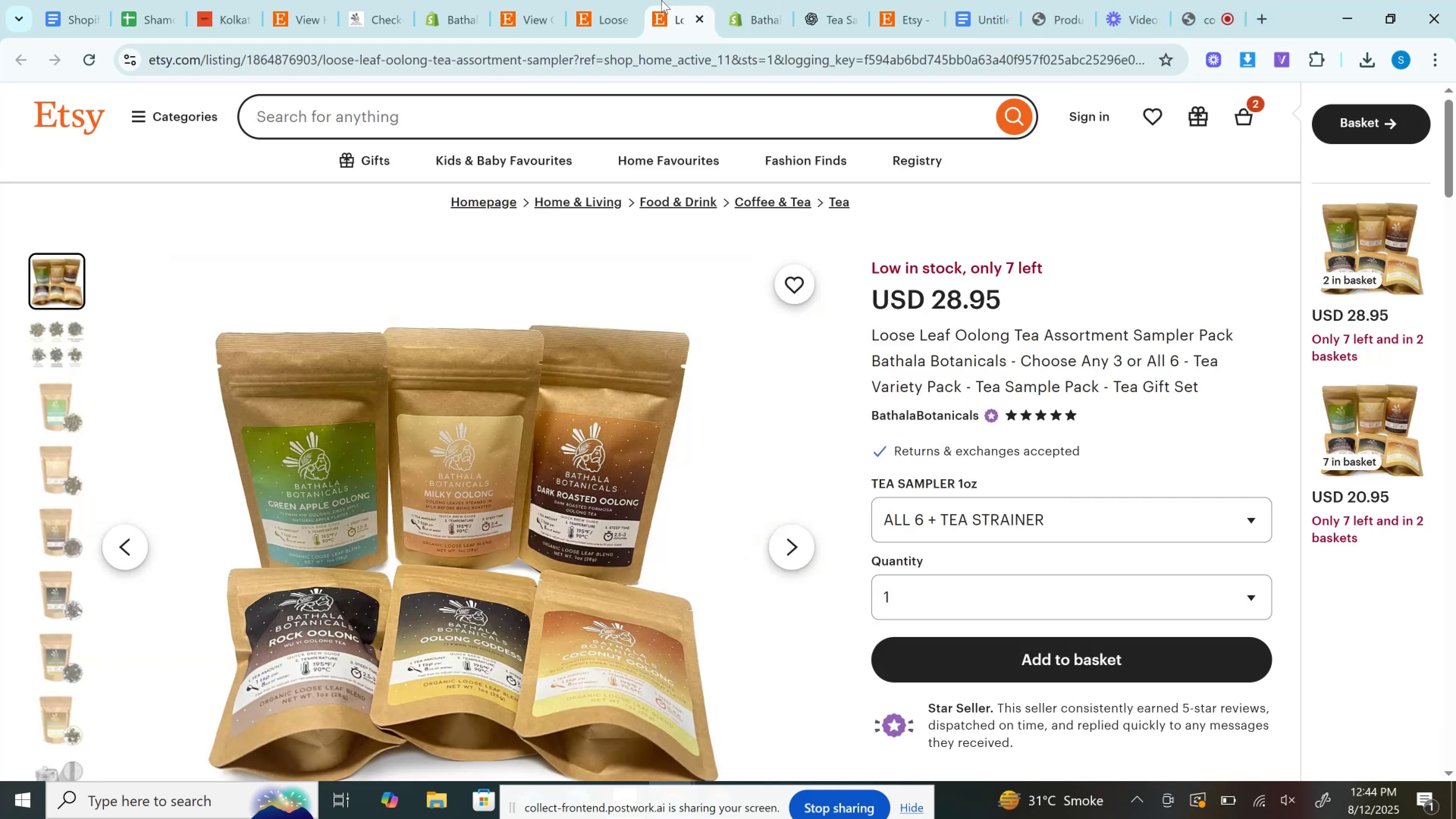 
left_click([629, 0])
 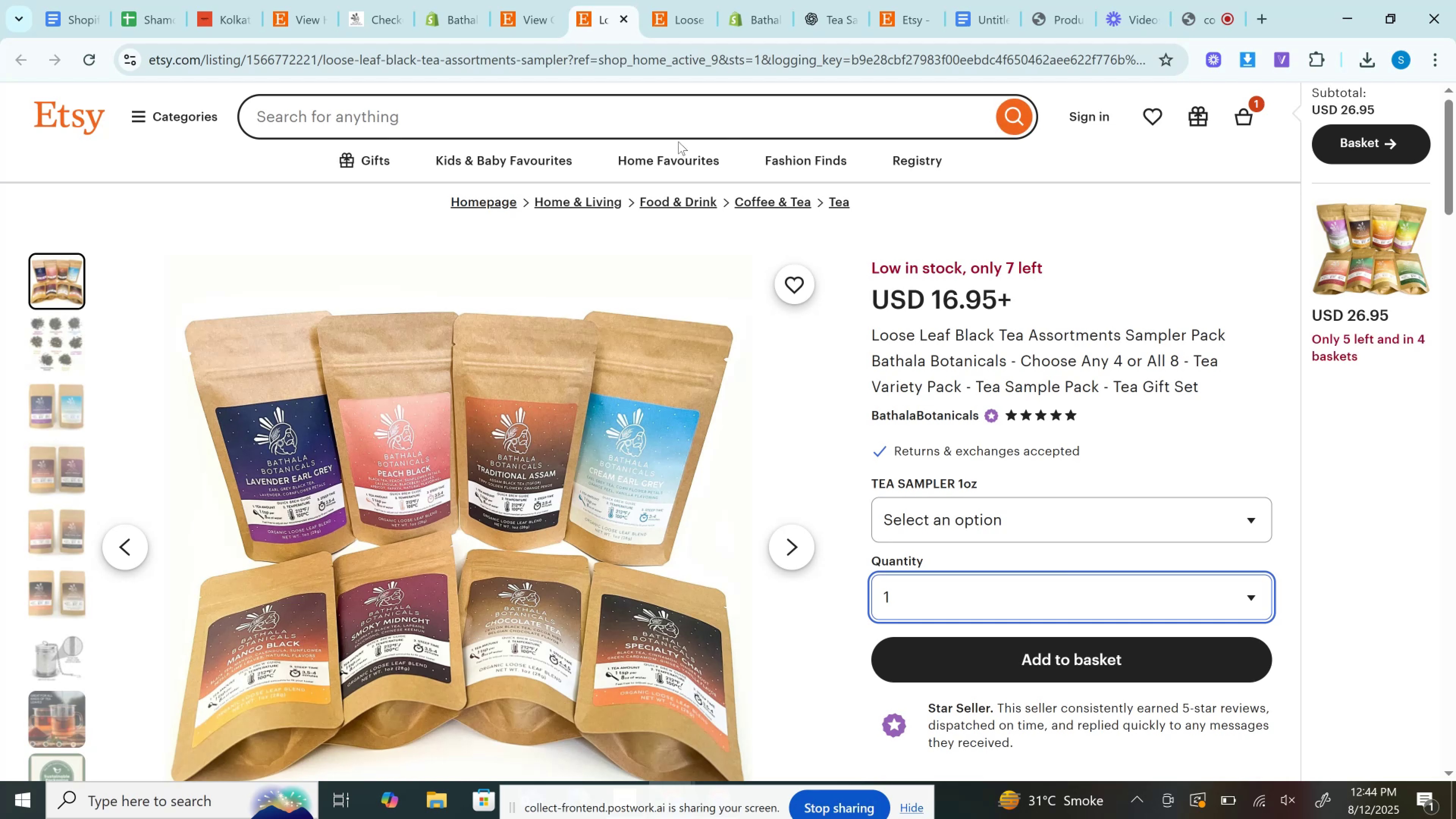 
scroll: coordinate [726, 228], scroll_direction: up, amount: 3.0
 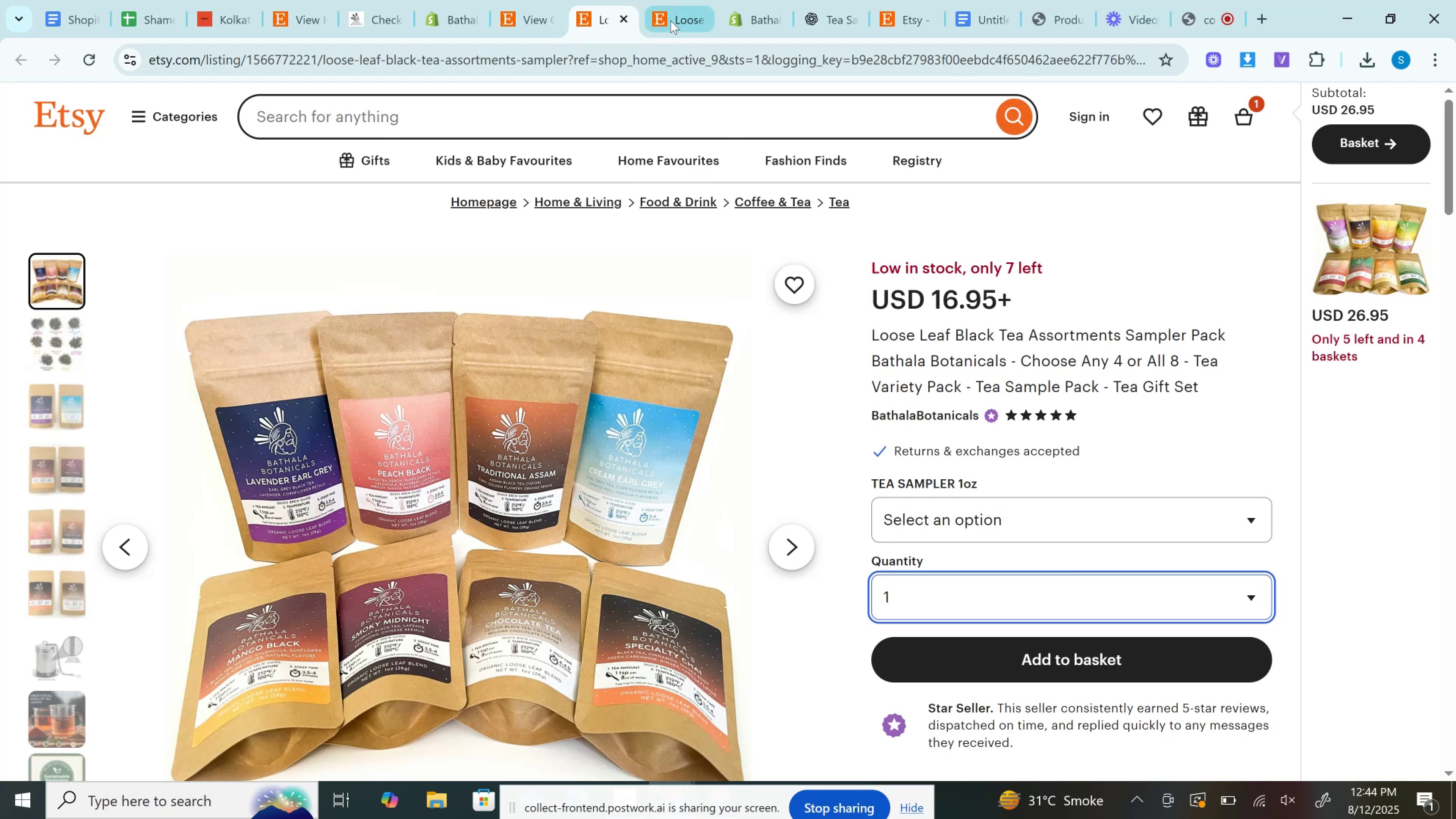 
left_click([677, 9])
 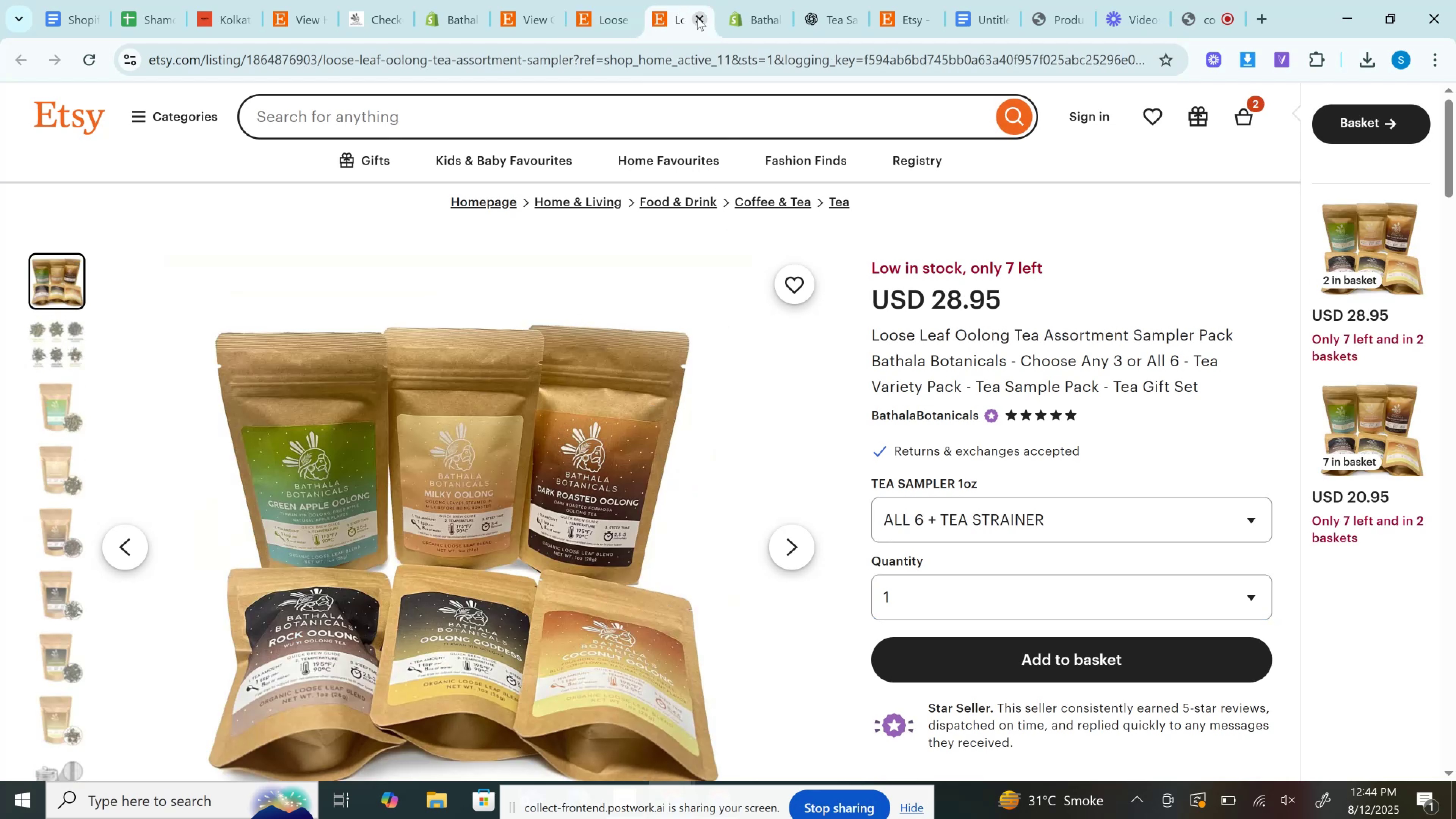 
left_click([697, 17])
 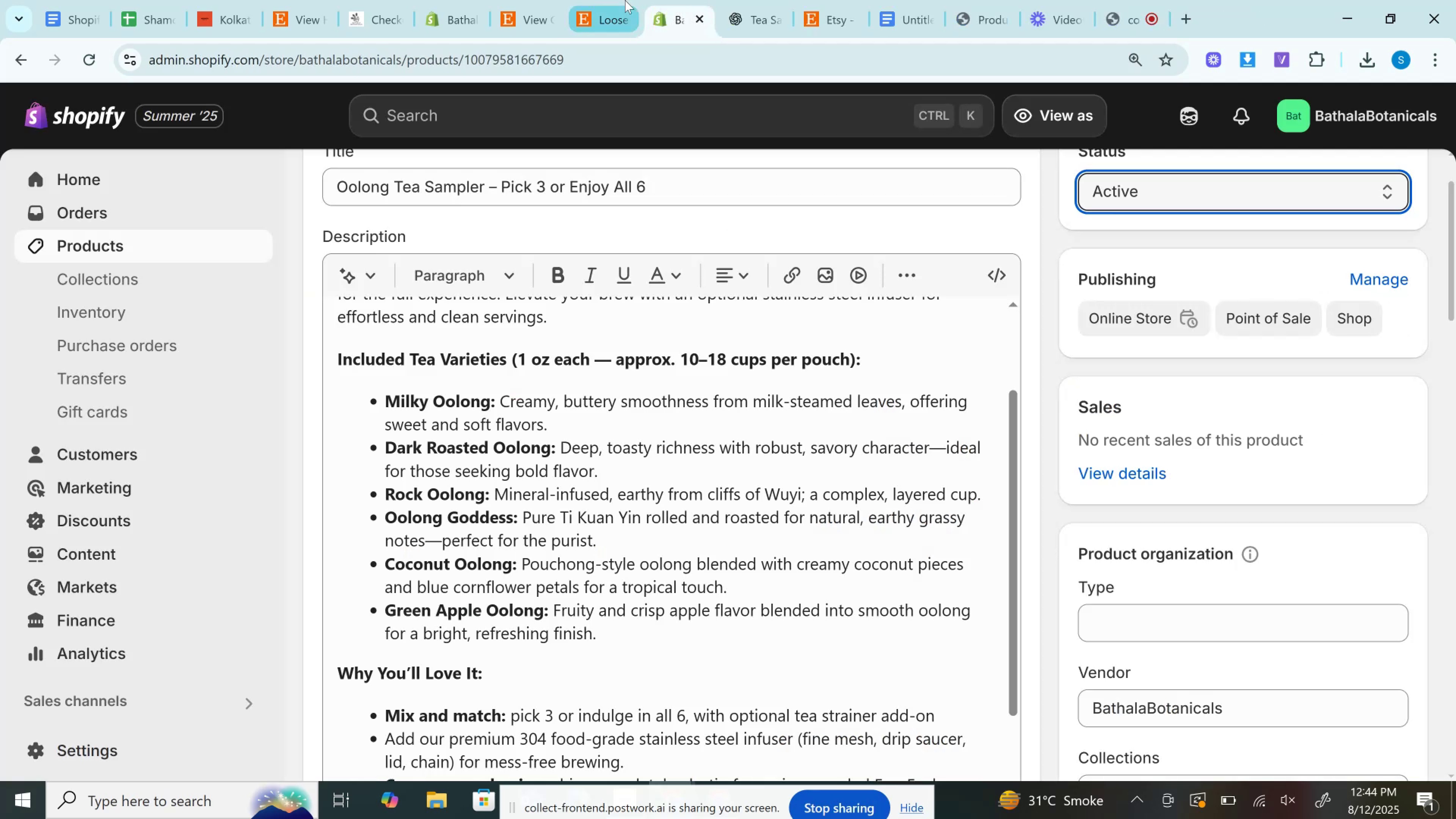 
left_click([619, 0])
 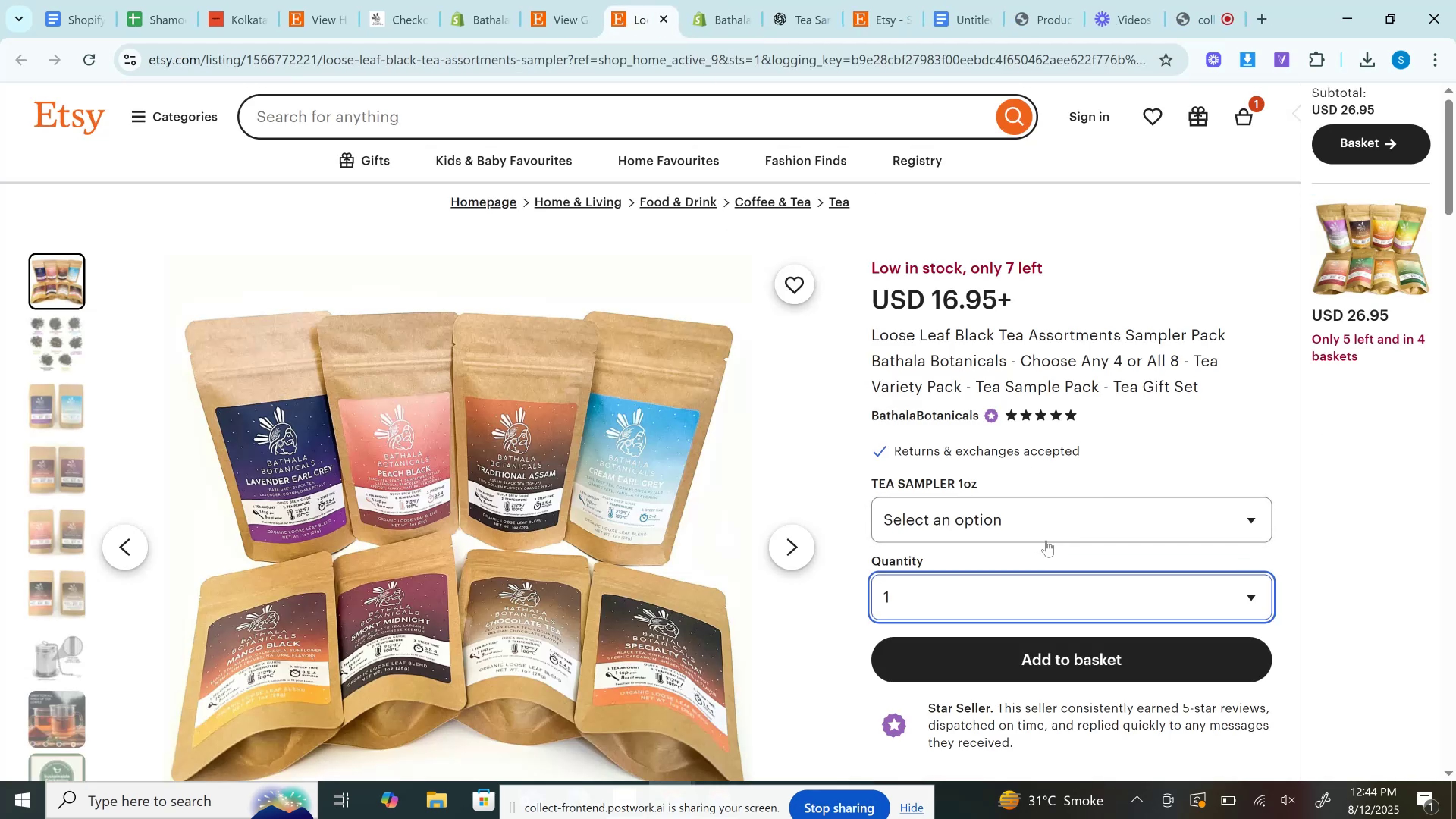 
left_click([1044, 599])
 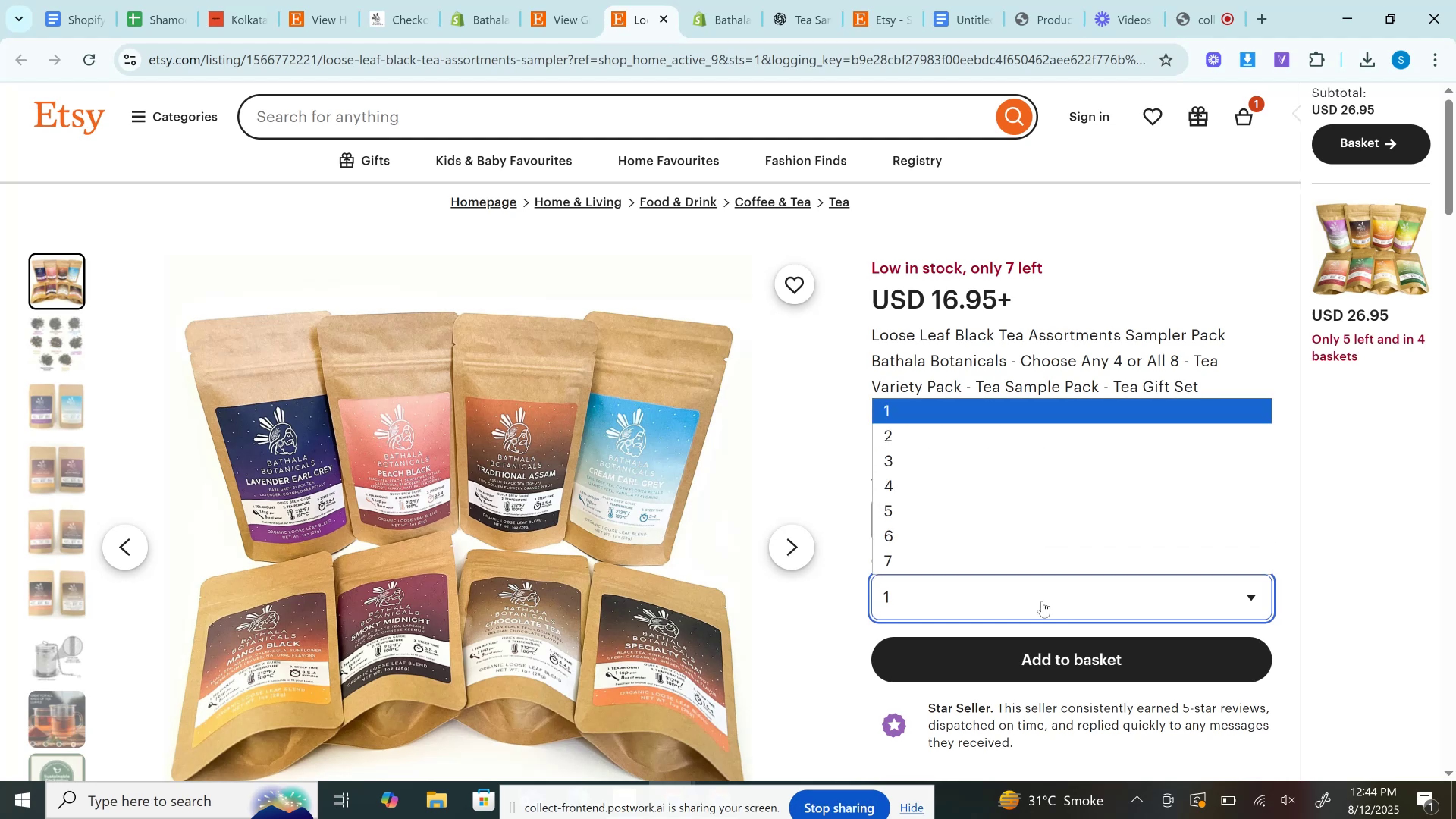 
left_click([1042, 601])
 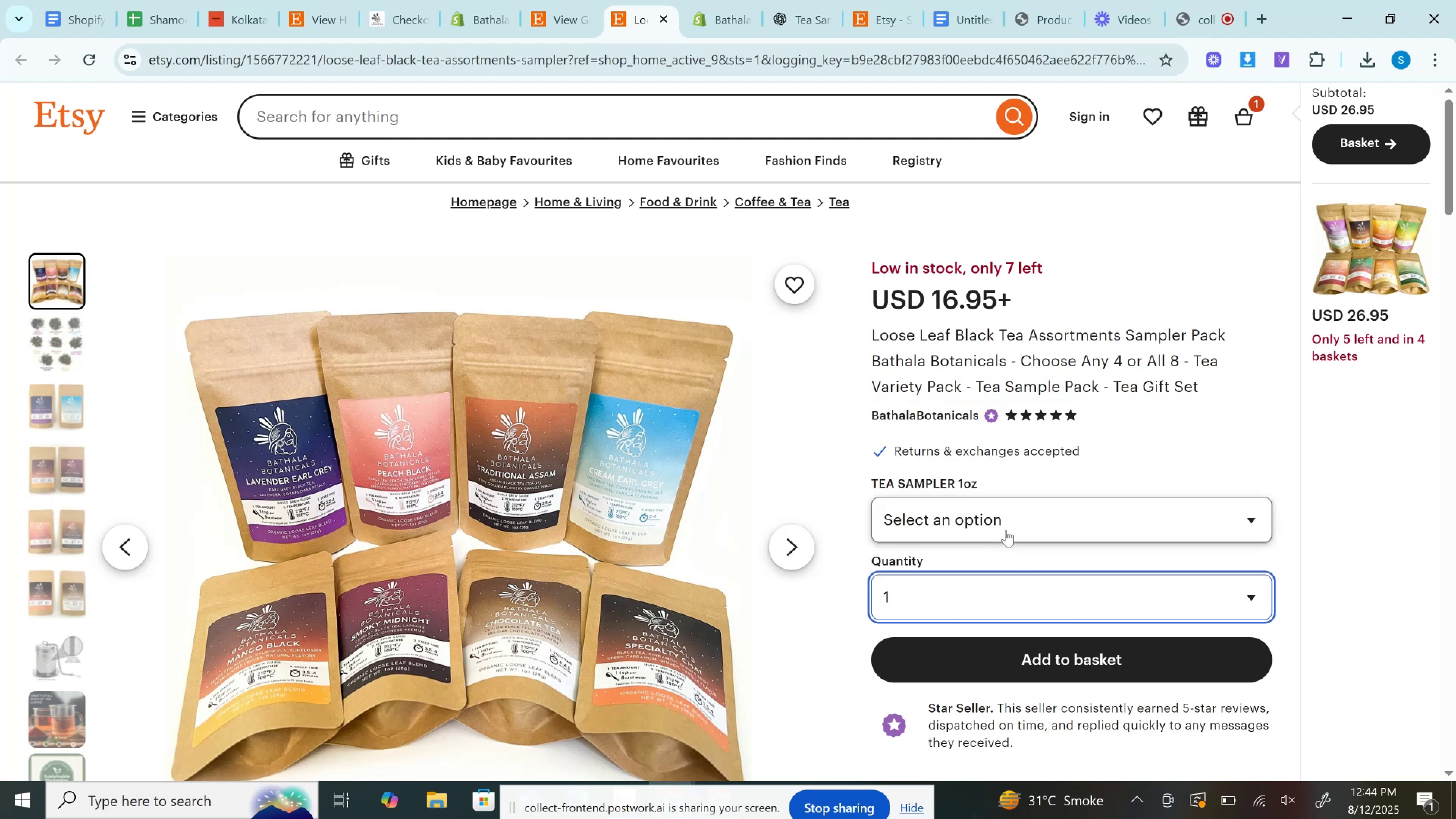 
left_click([1004, 517])
 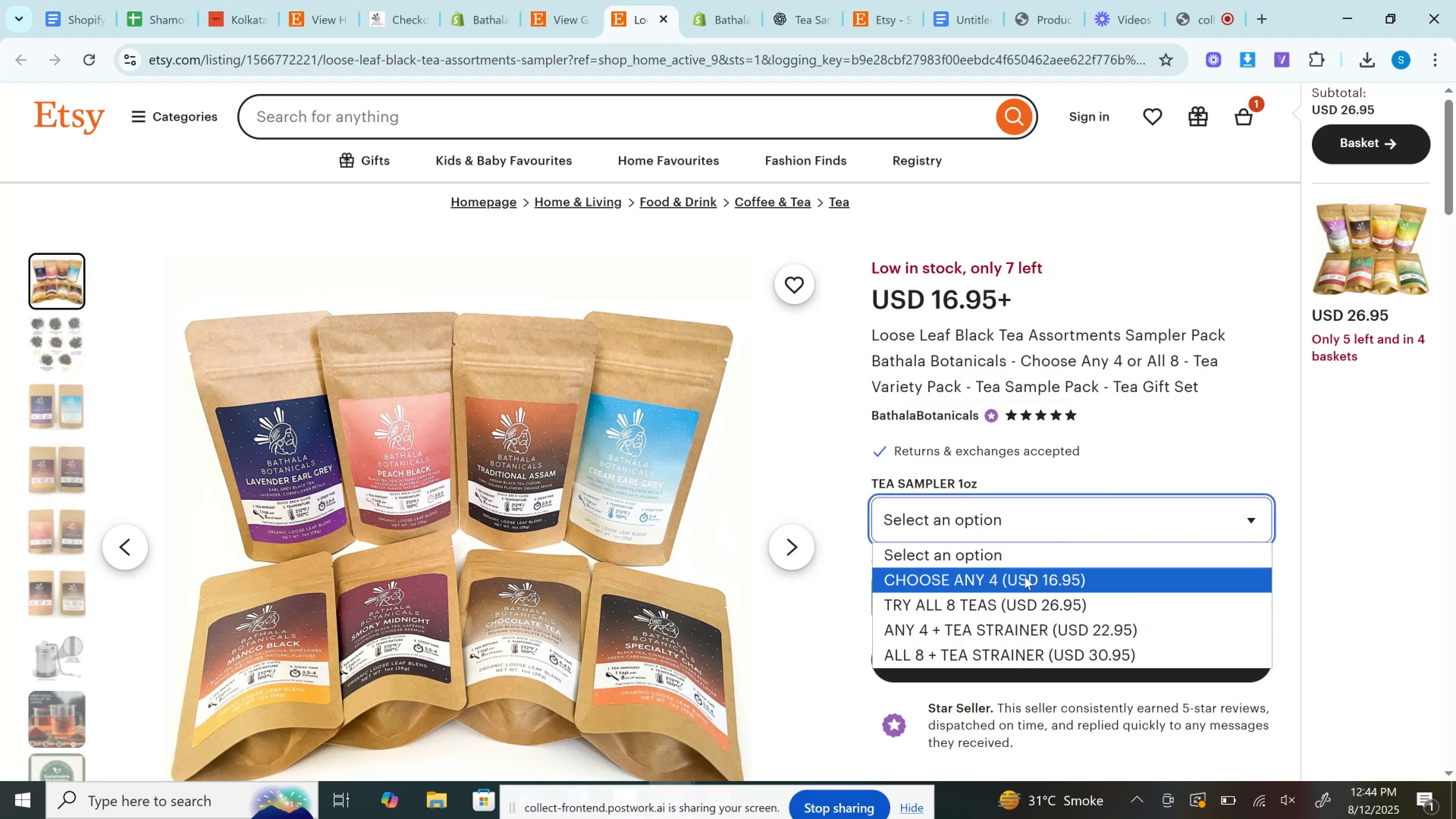 
left_click([1028, 584])
 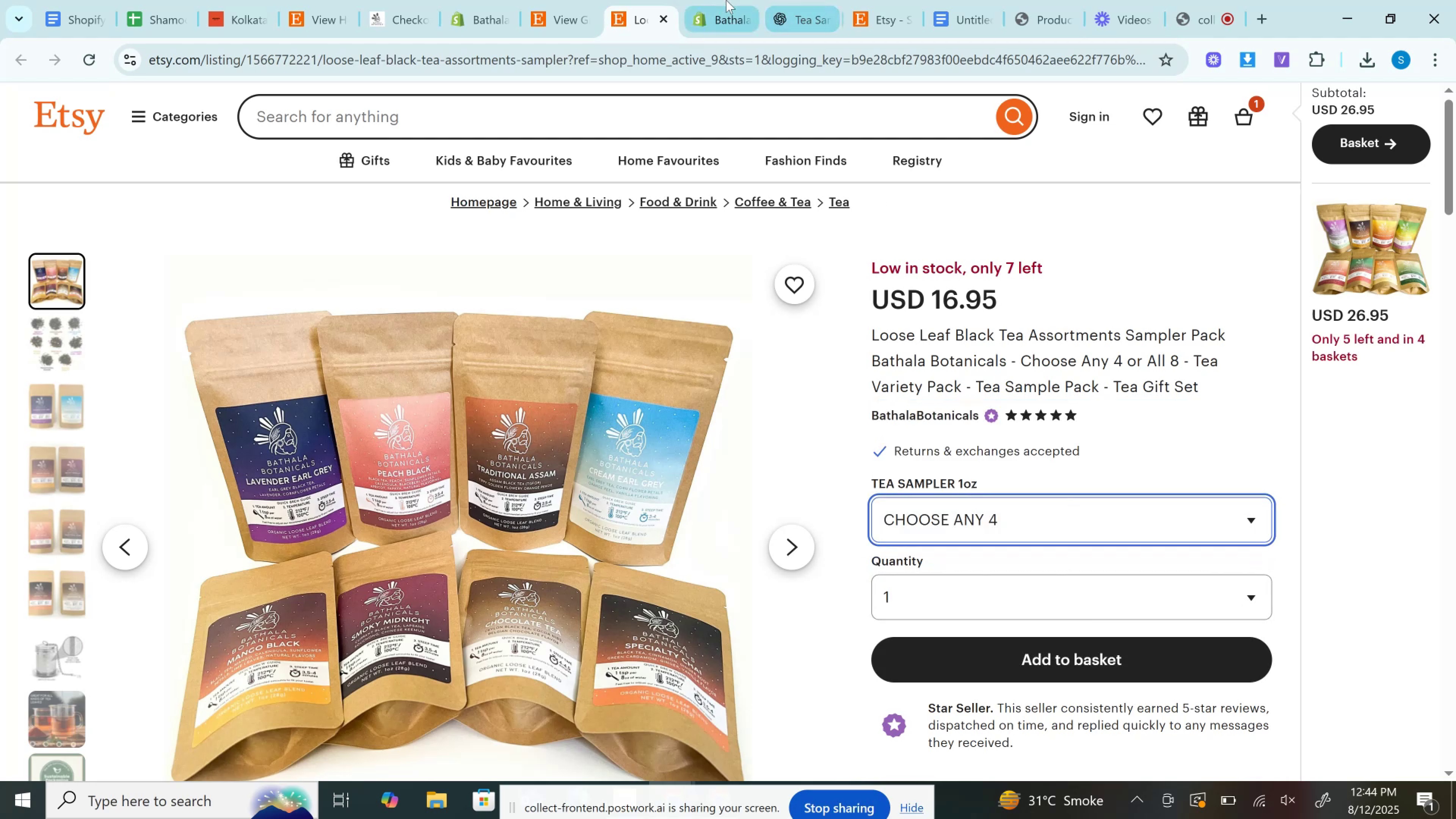 
left_click([726, 0])
 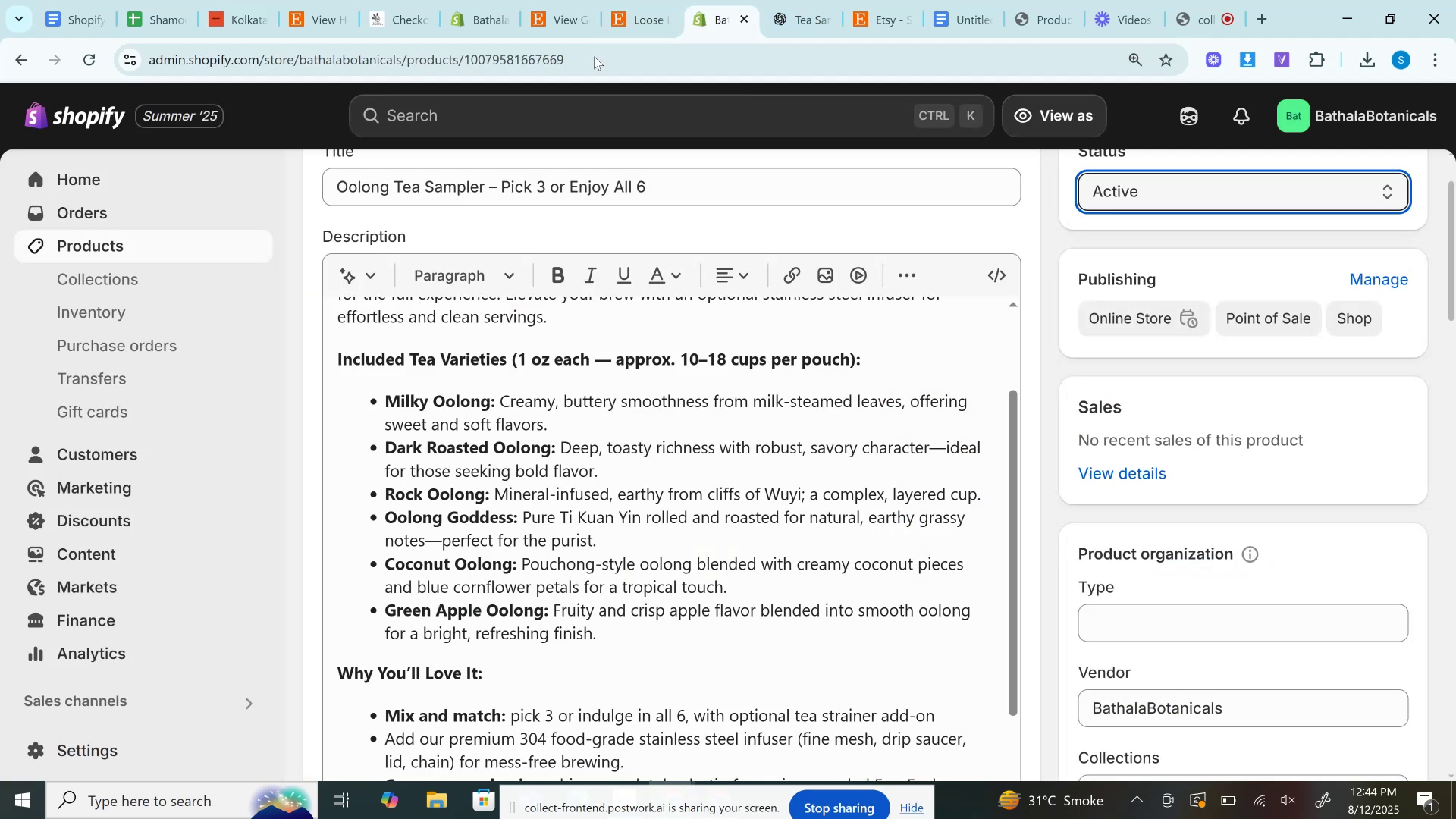 
scroll: coordinate [374, 368], scroll_direction: up, amount: 3.0
 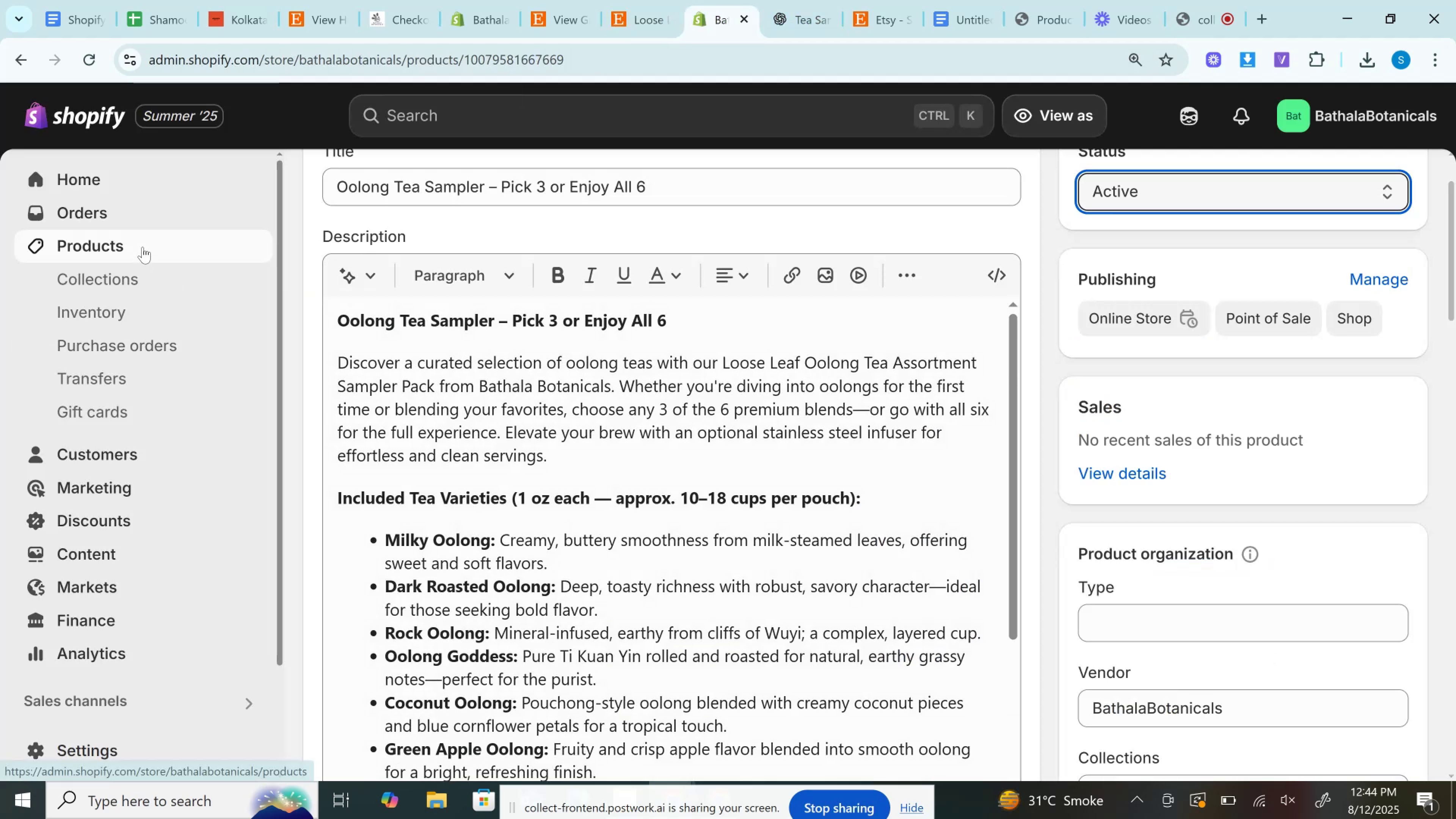 
left_click([143, 247])
 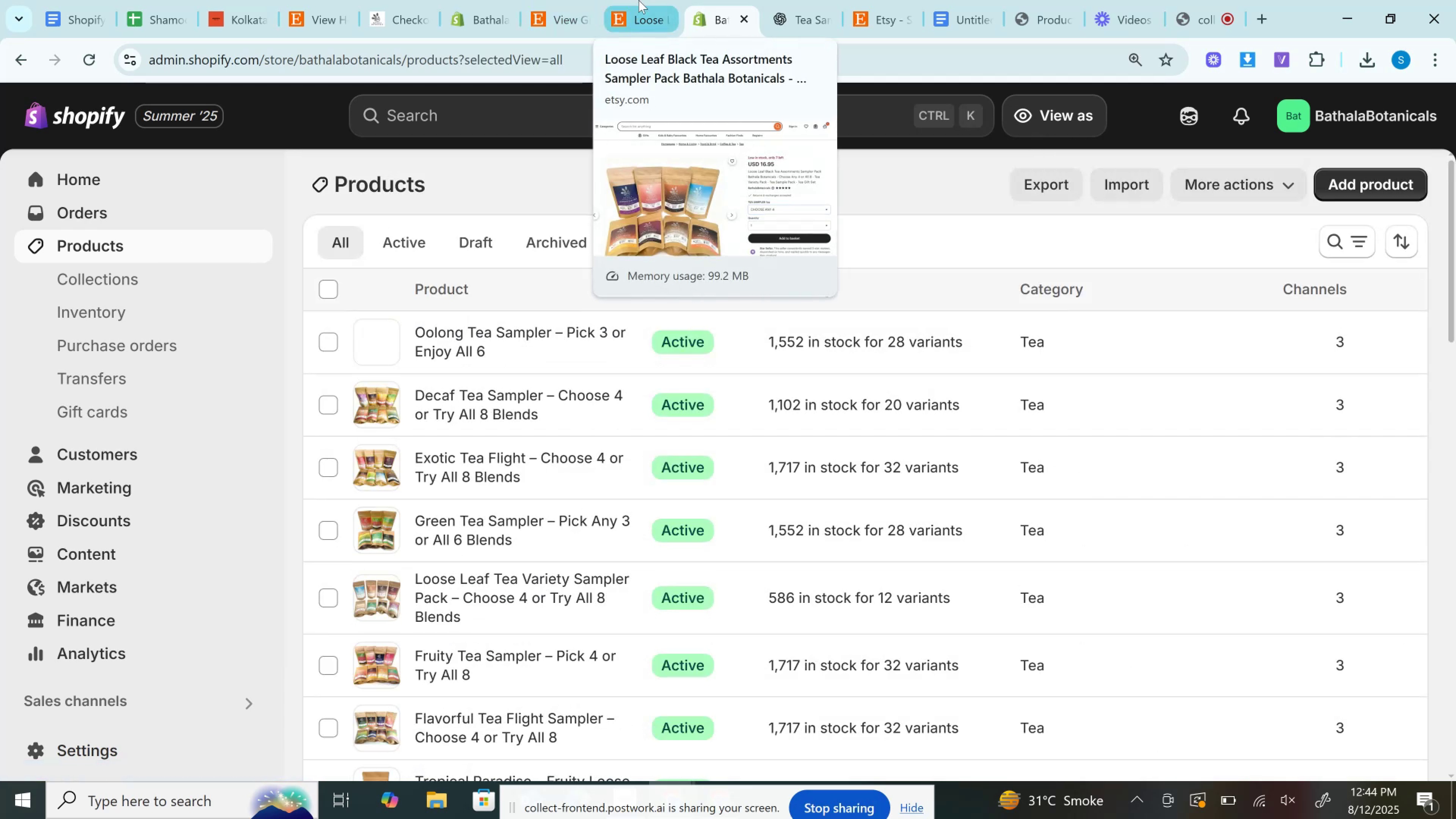 
left_click([536, 0])
 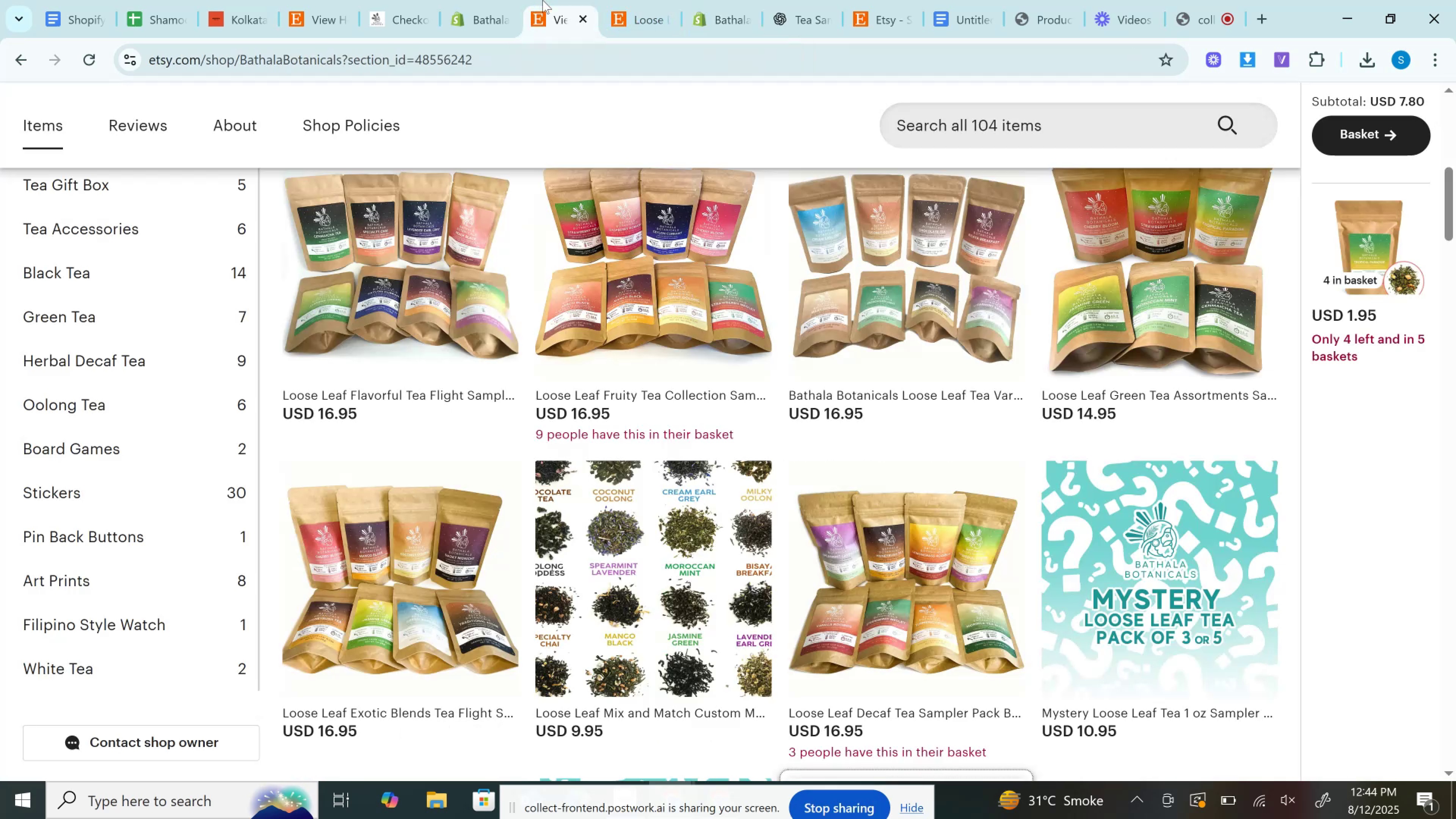 
mouse_move([606, 0])
 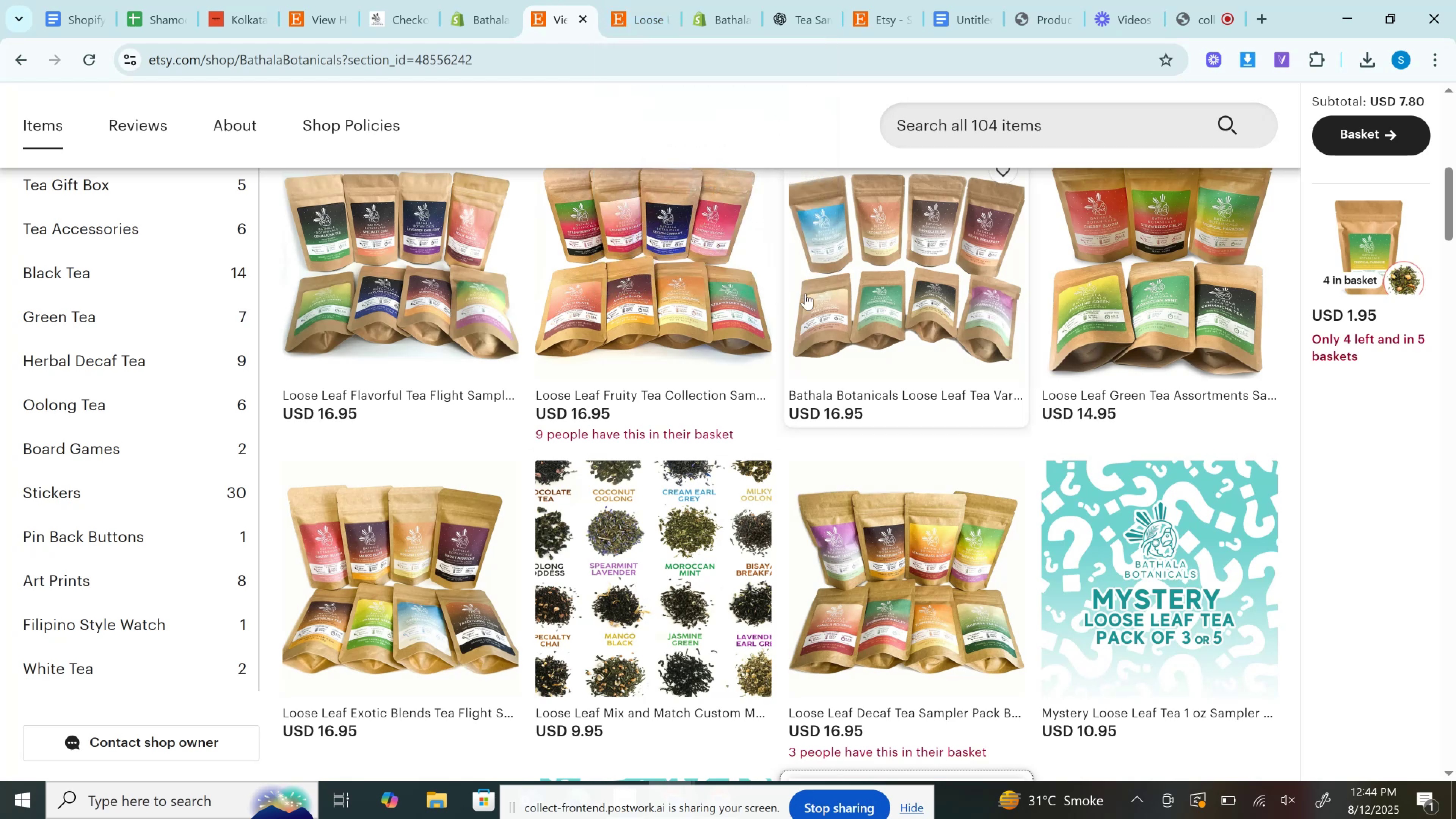 
scroll: coordinate [809, 305], scroll_direction: down, amount: 2.0
 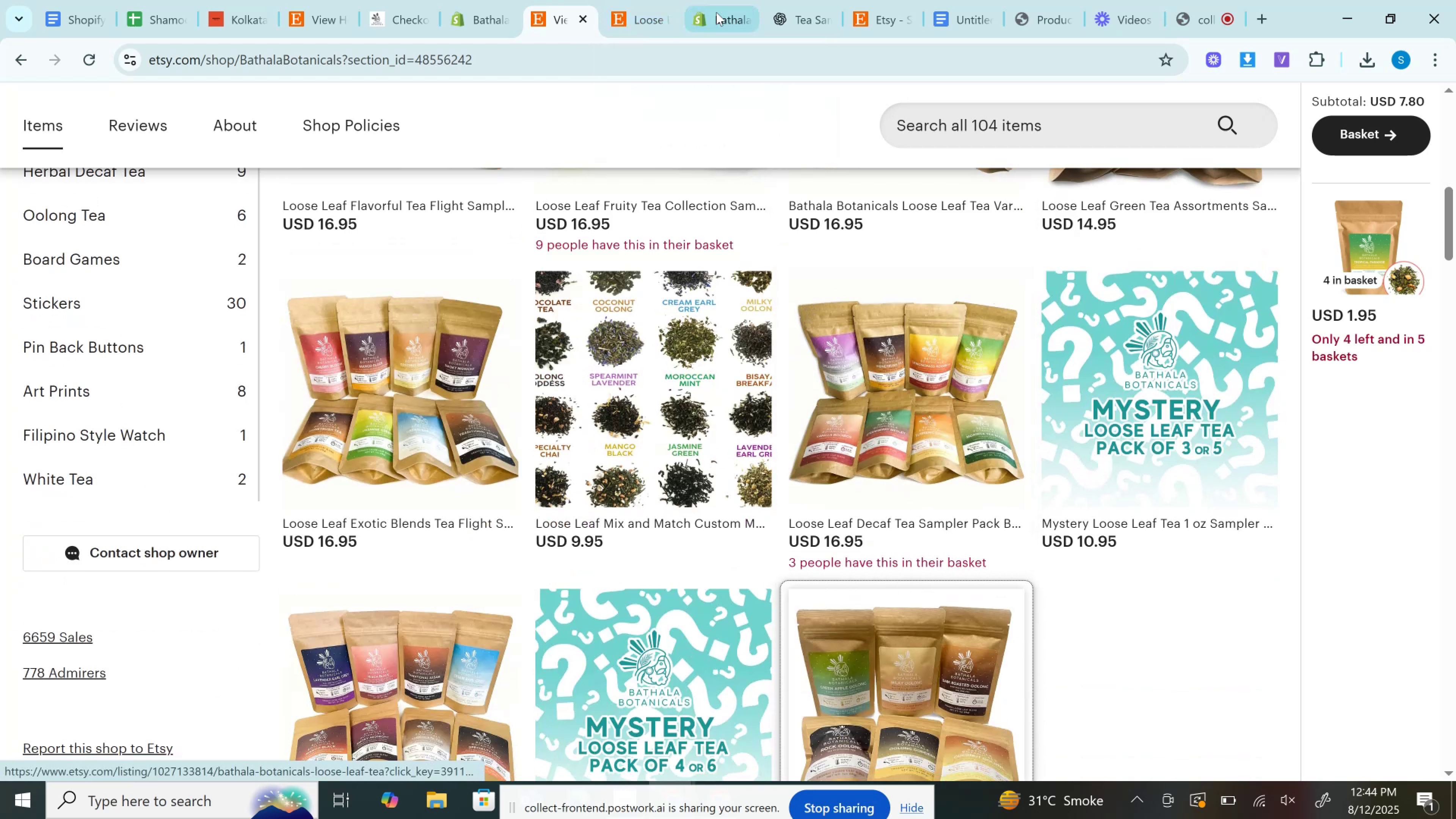 
left_click([664, 0])
 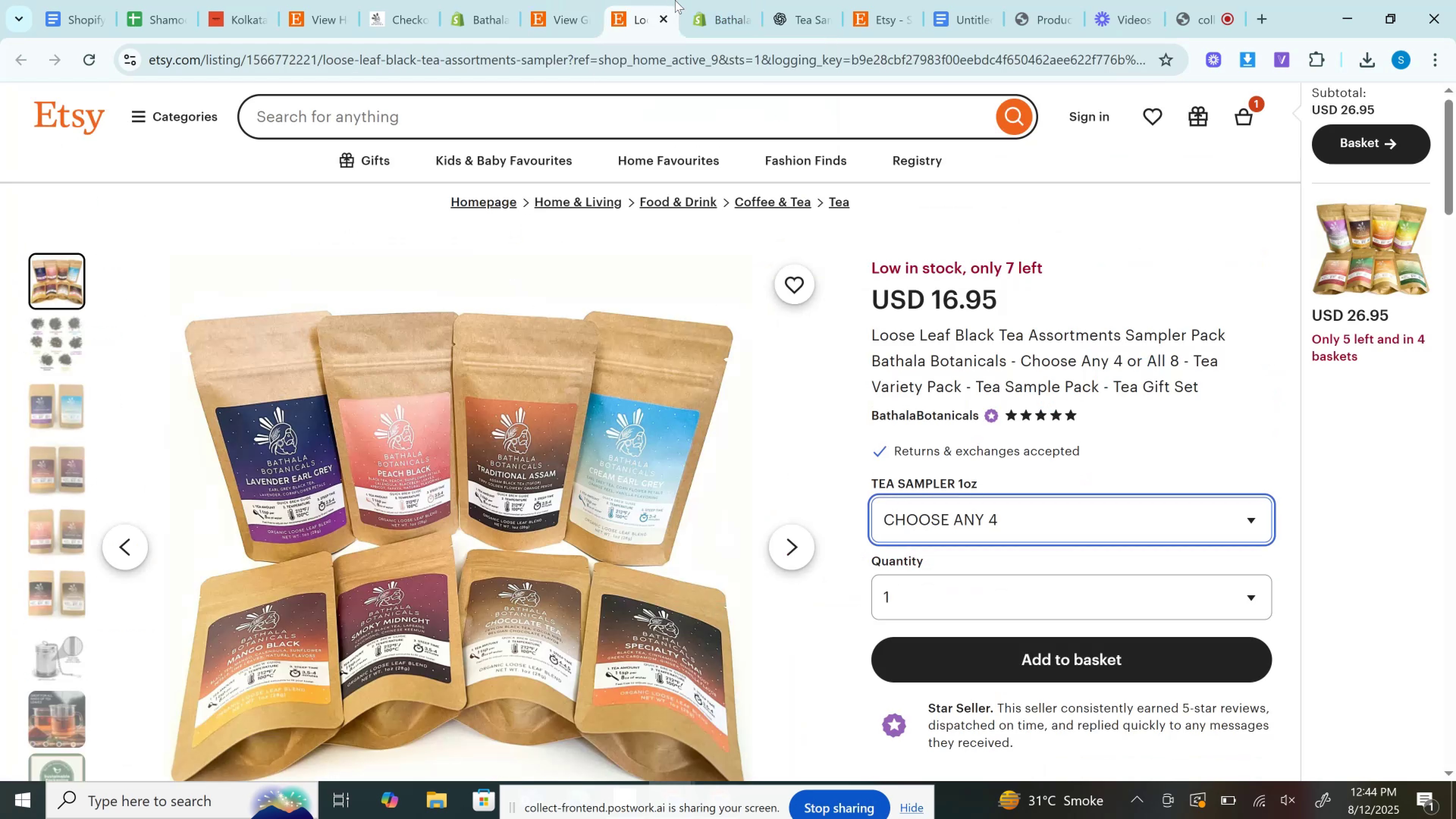 
mouse_move([691, 2])
 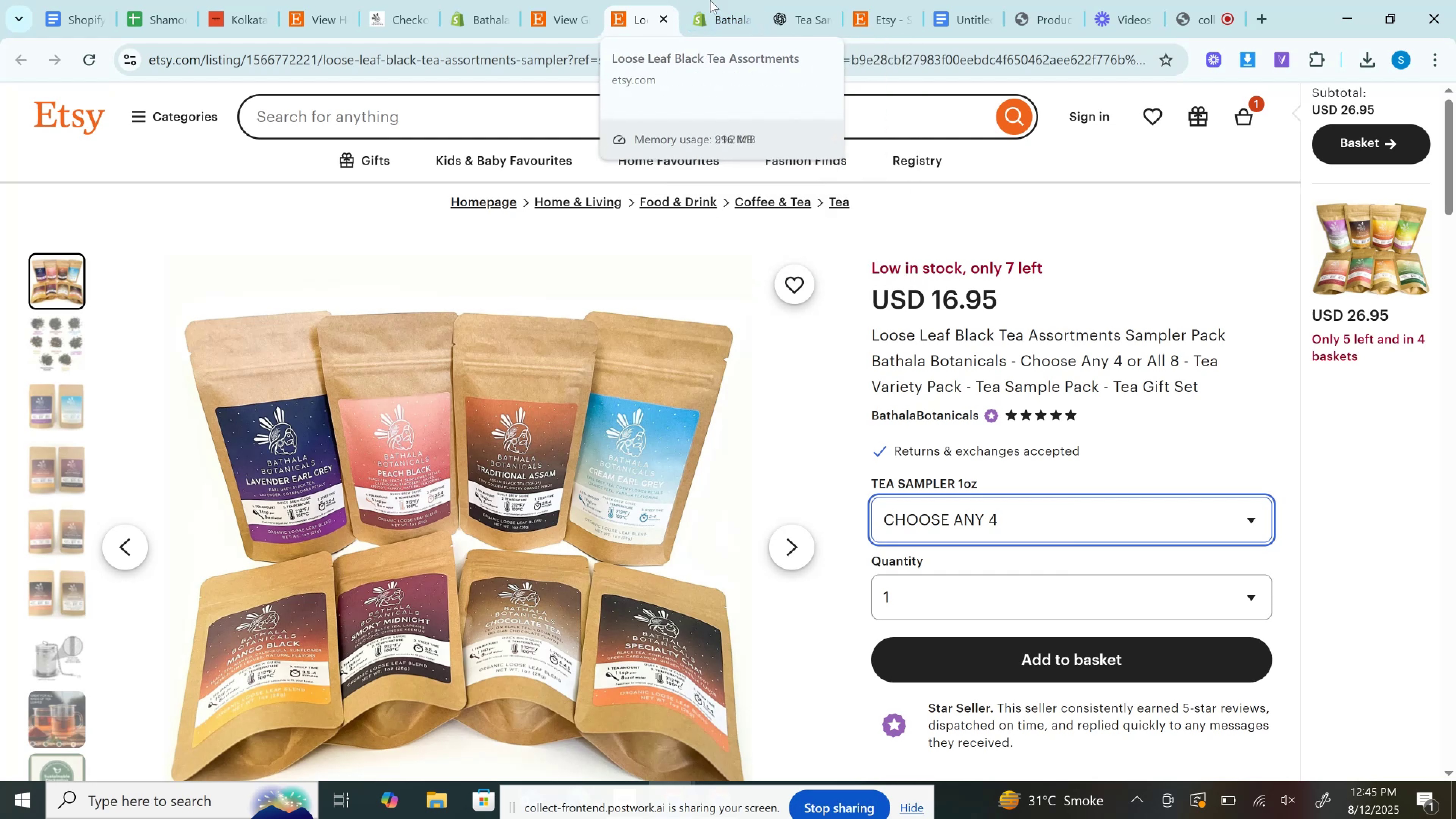 
left_click([712, 0])
 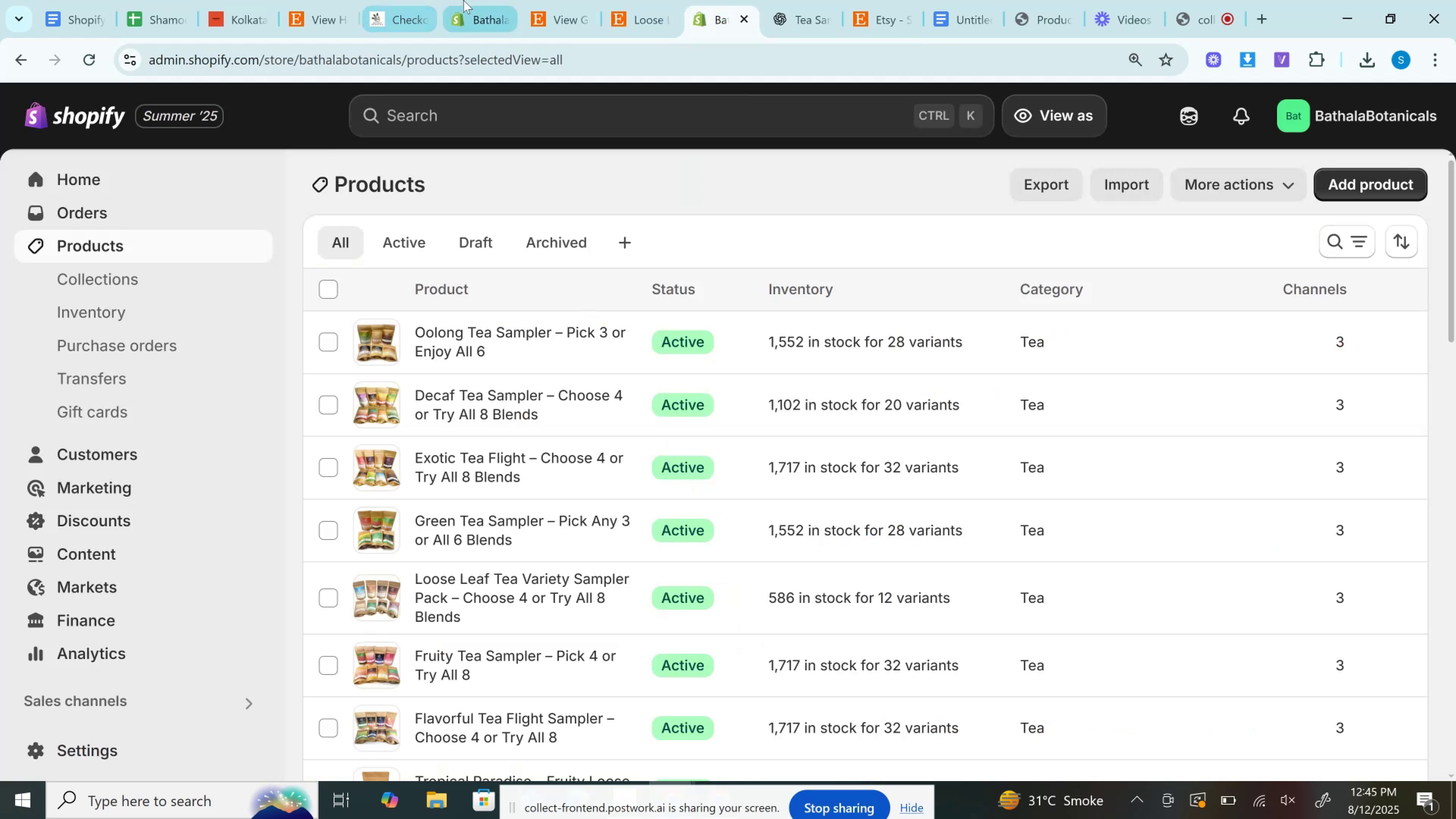 
left_click([463, 0])
 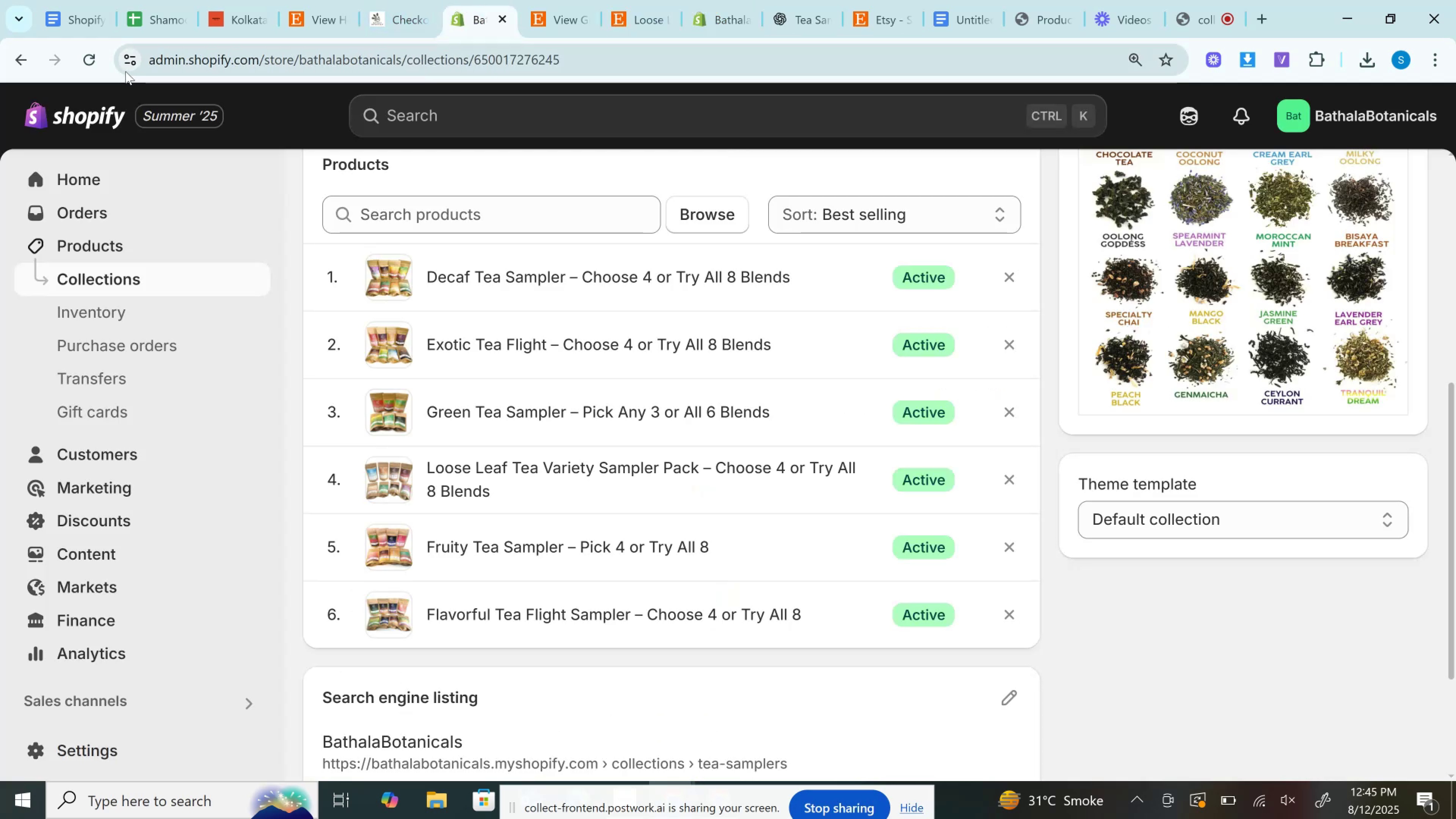 
left_click([82, 58])
 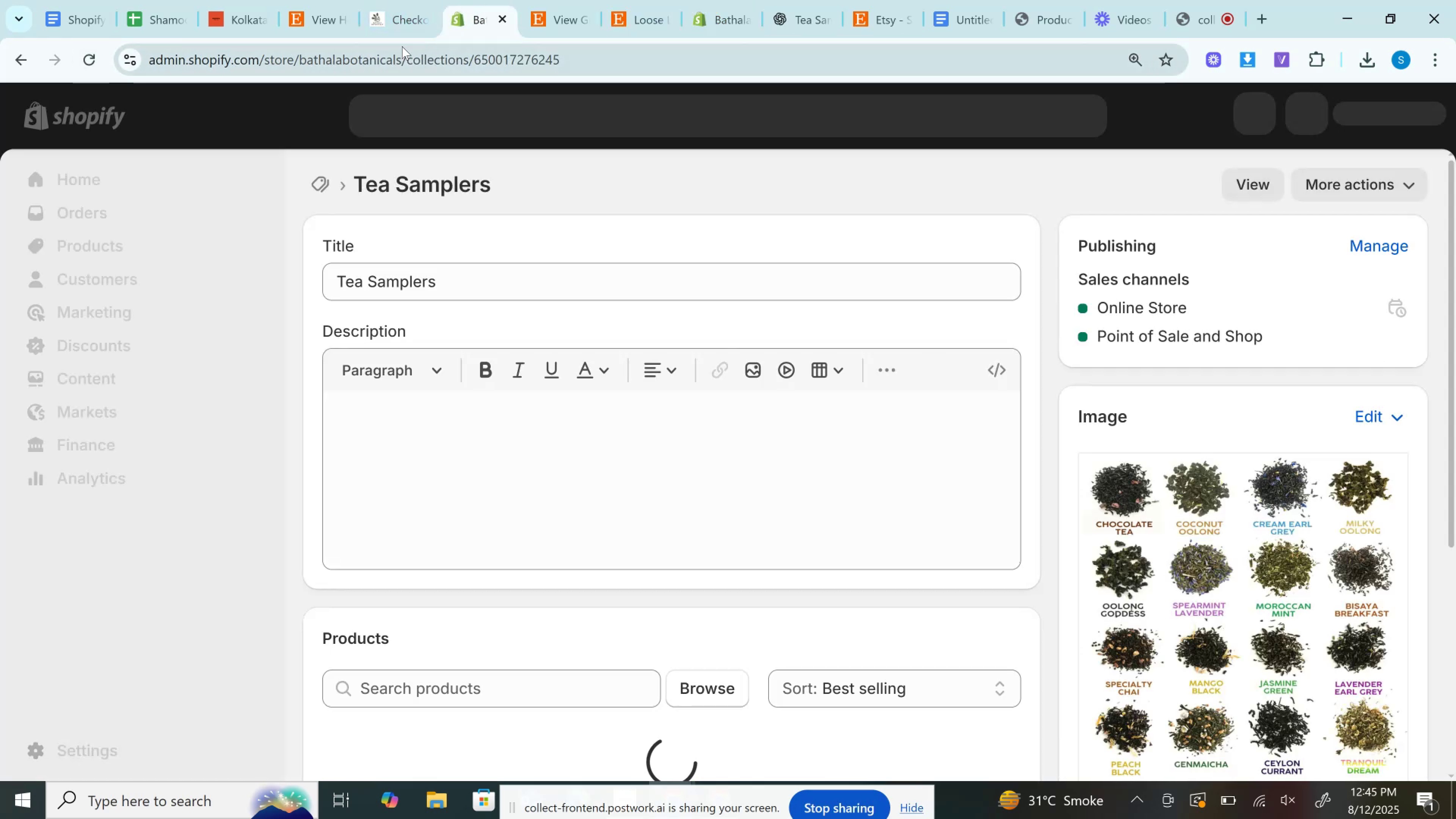 
scroll: coordinate [599, 342], scroll_direction: down, amount: 3.0
 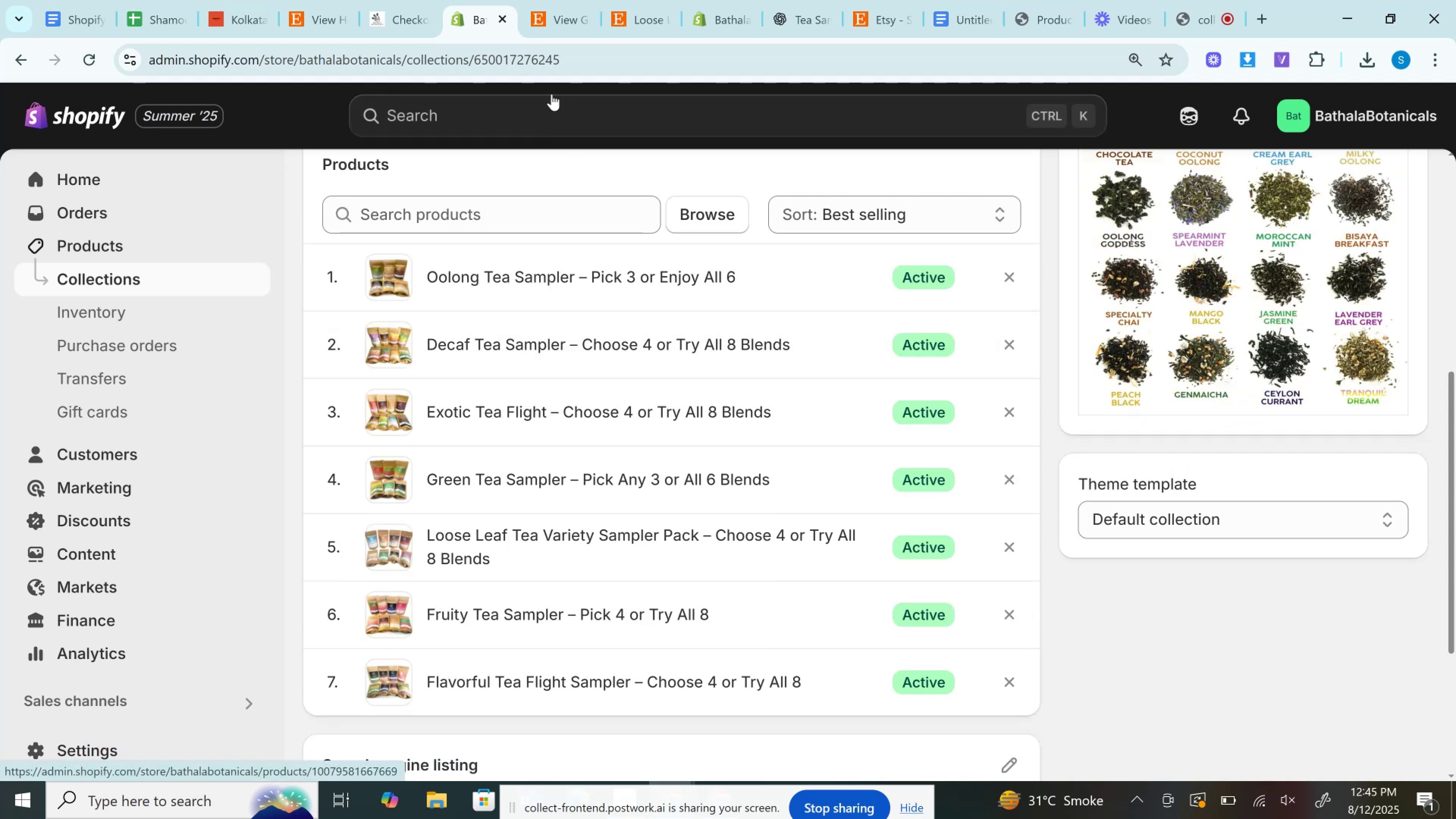 
left_click([545, 0])
 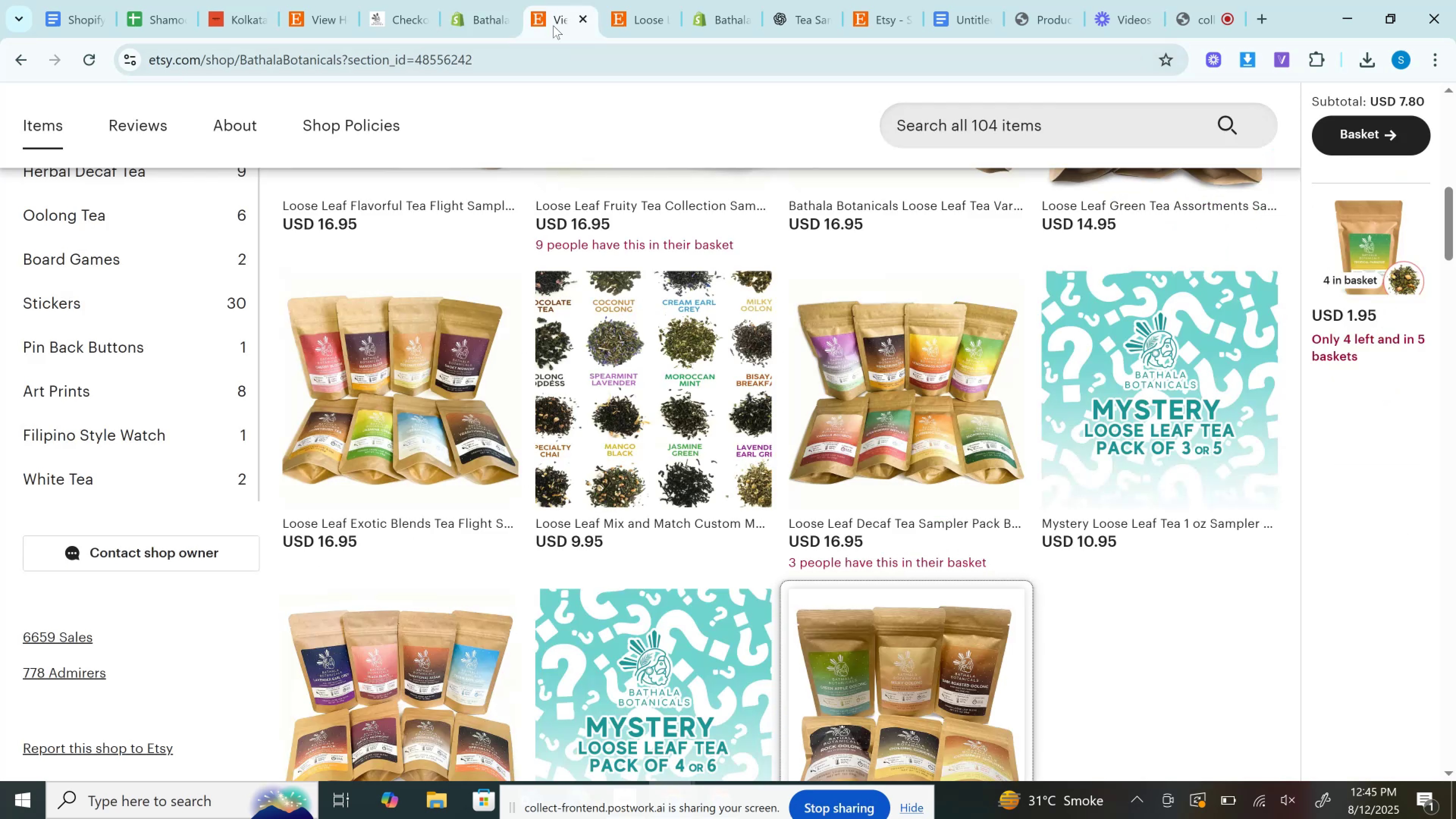 
scroll: coordinate [742, 358], scroll_direction: up, amount: 2.0
 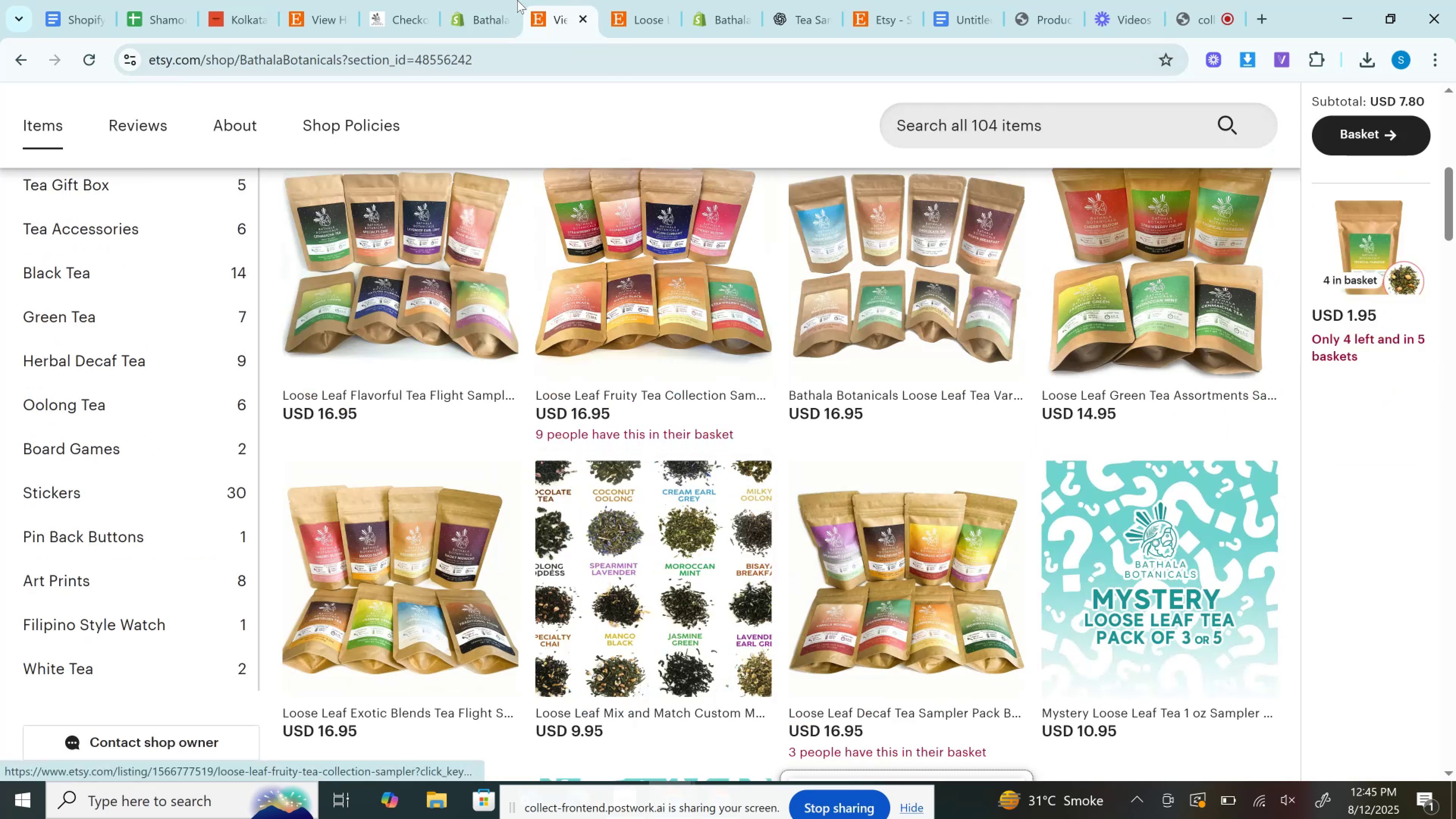 
left_click([511, 0])
 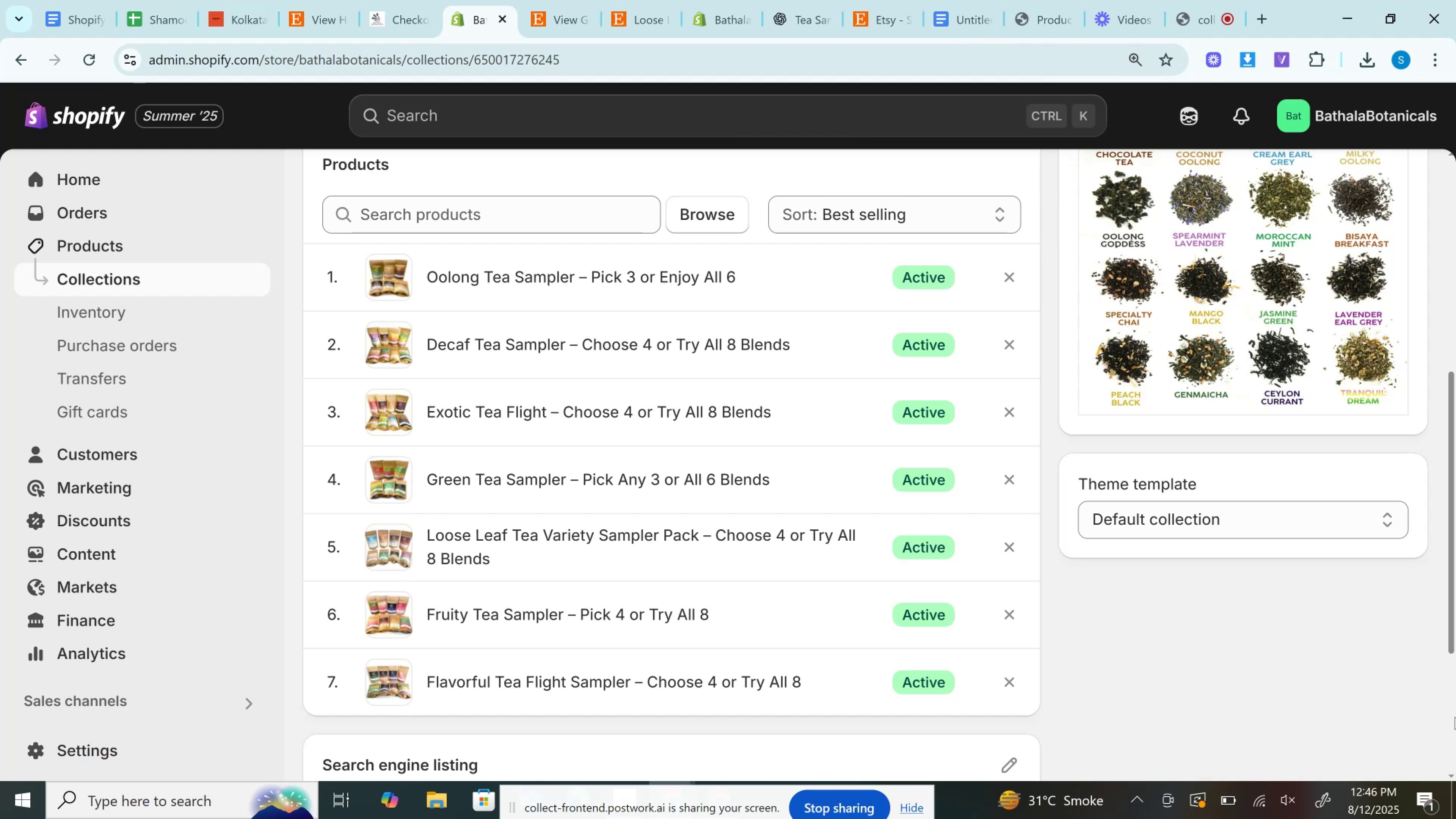 
wait(53.61)
 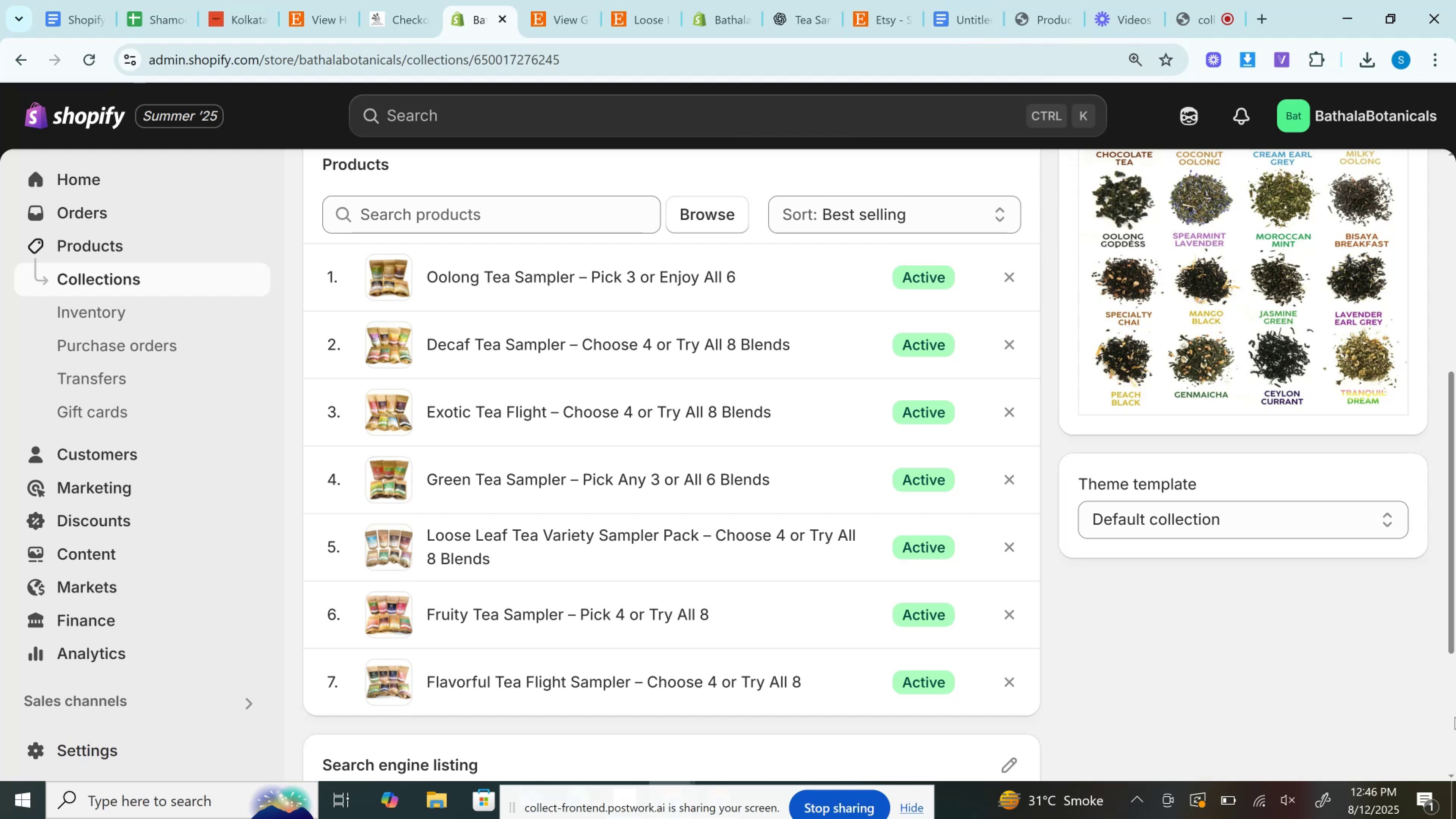 
left_click([539, 0])
 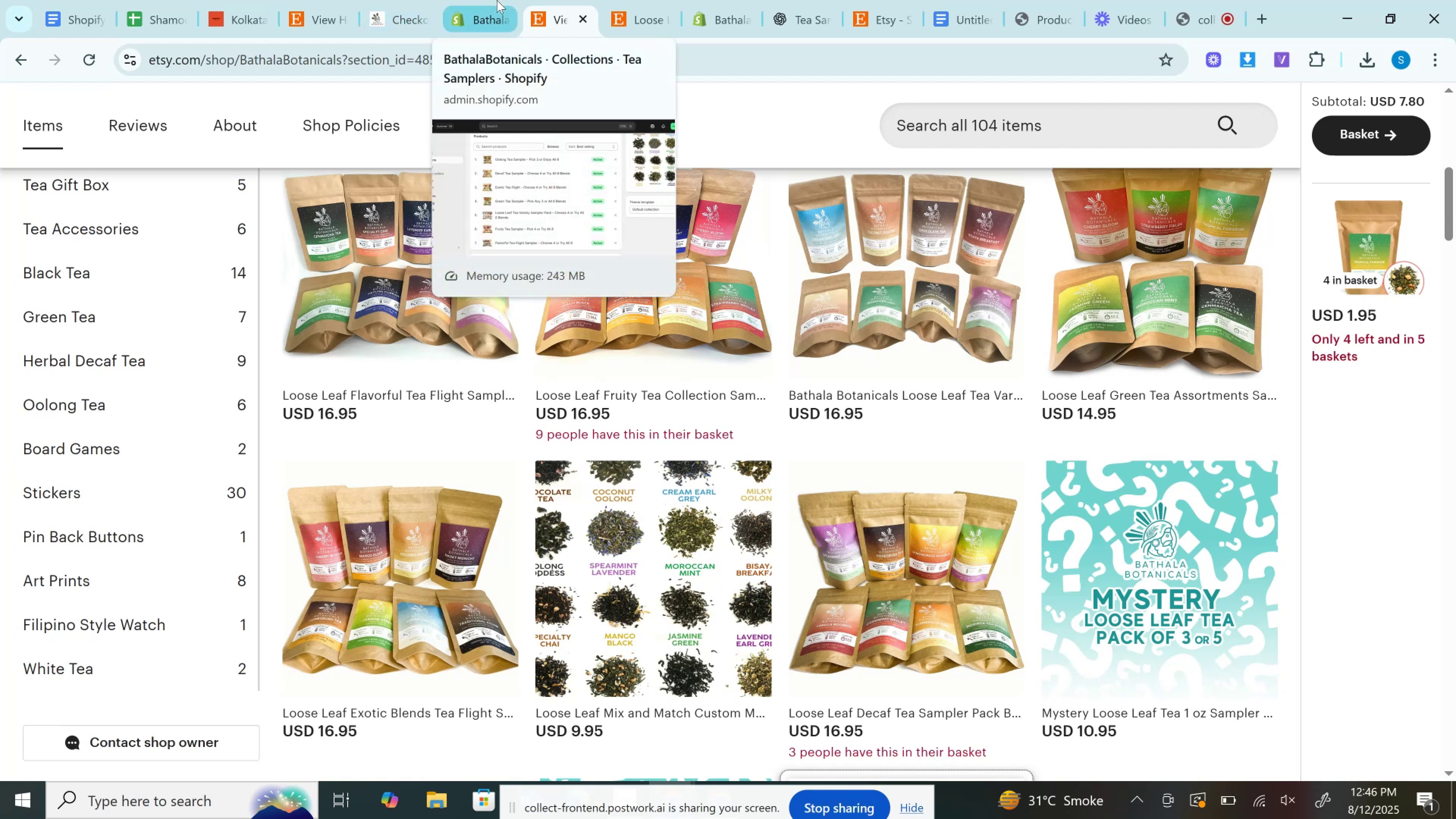 
wait(6.88)
 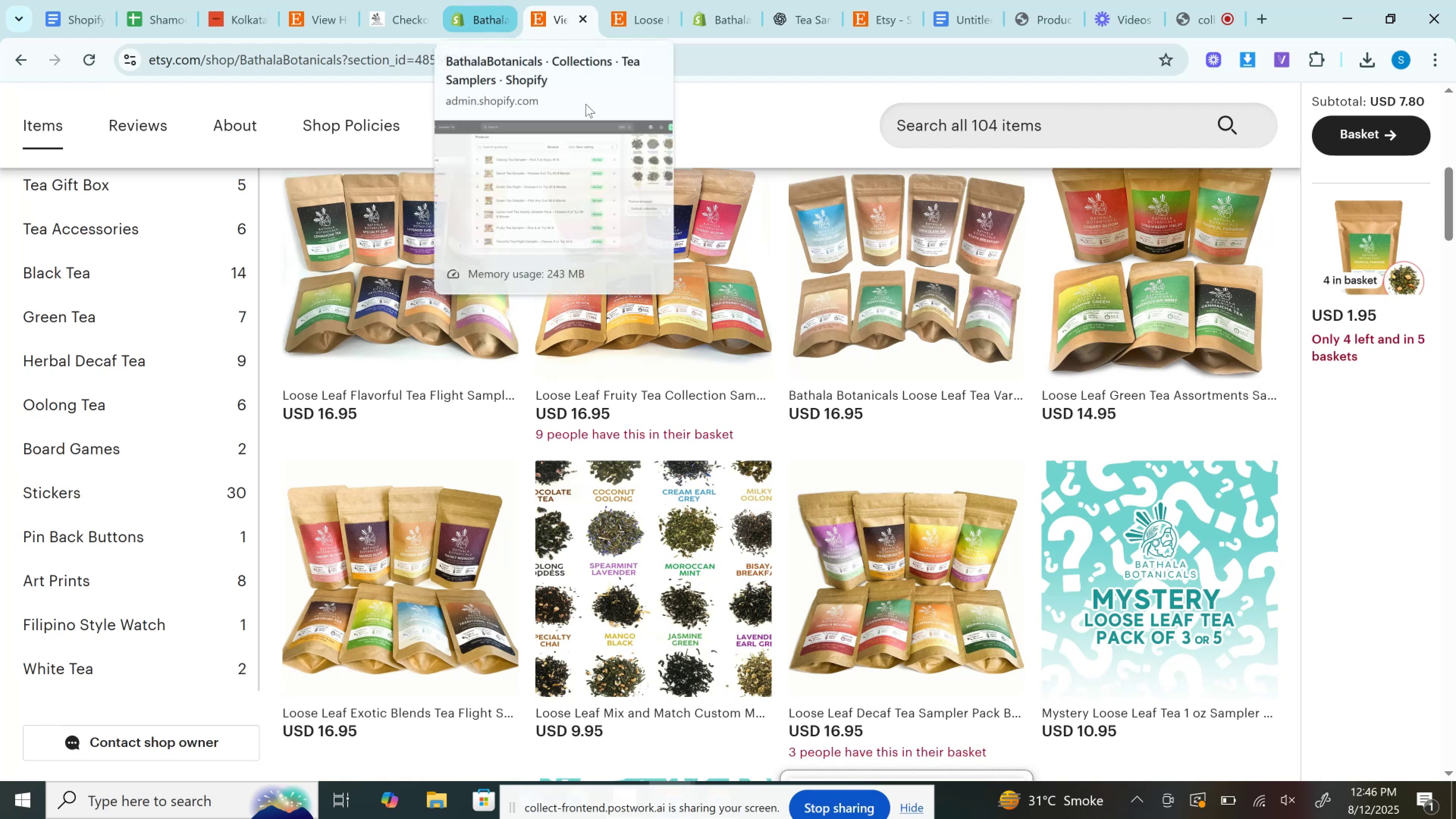 
left_click([497, 0])
 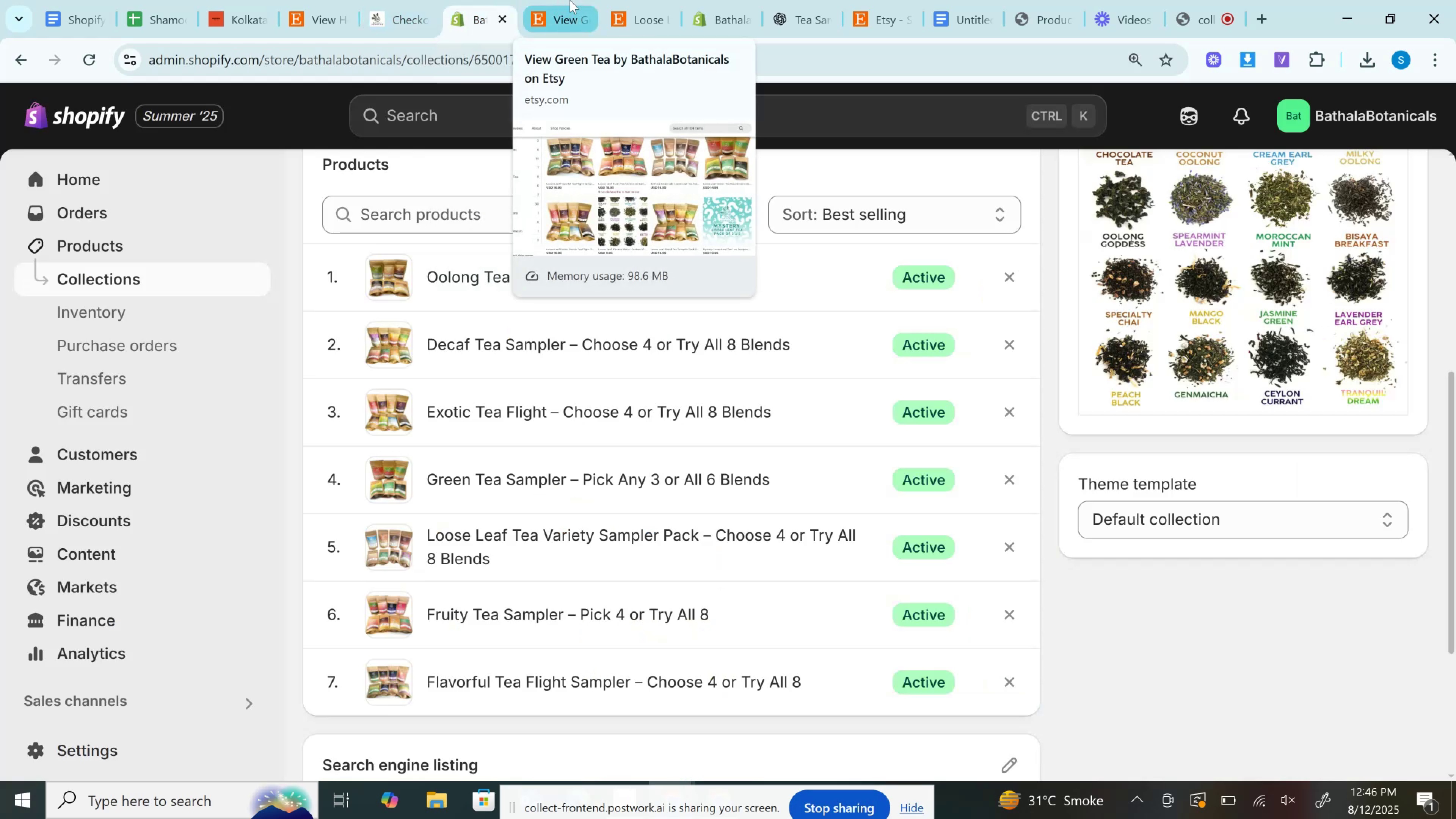 
left_click([570, 0])
 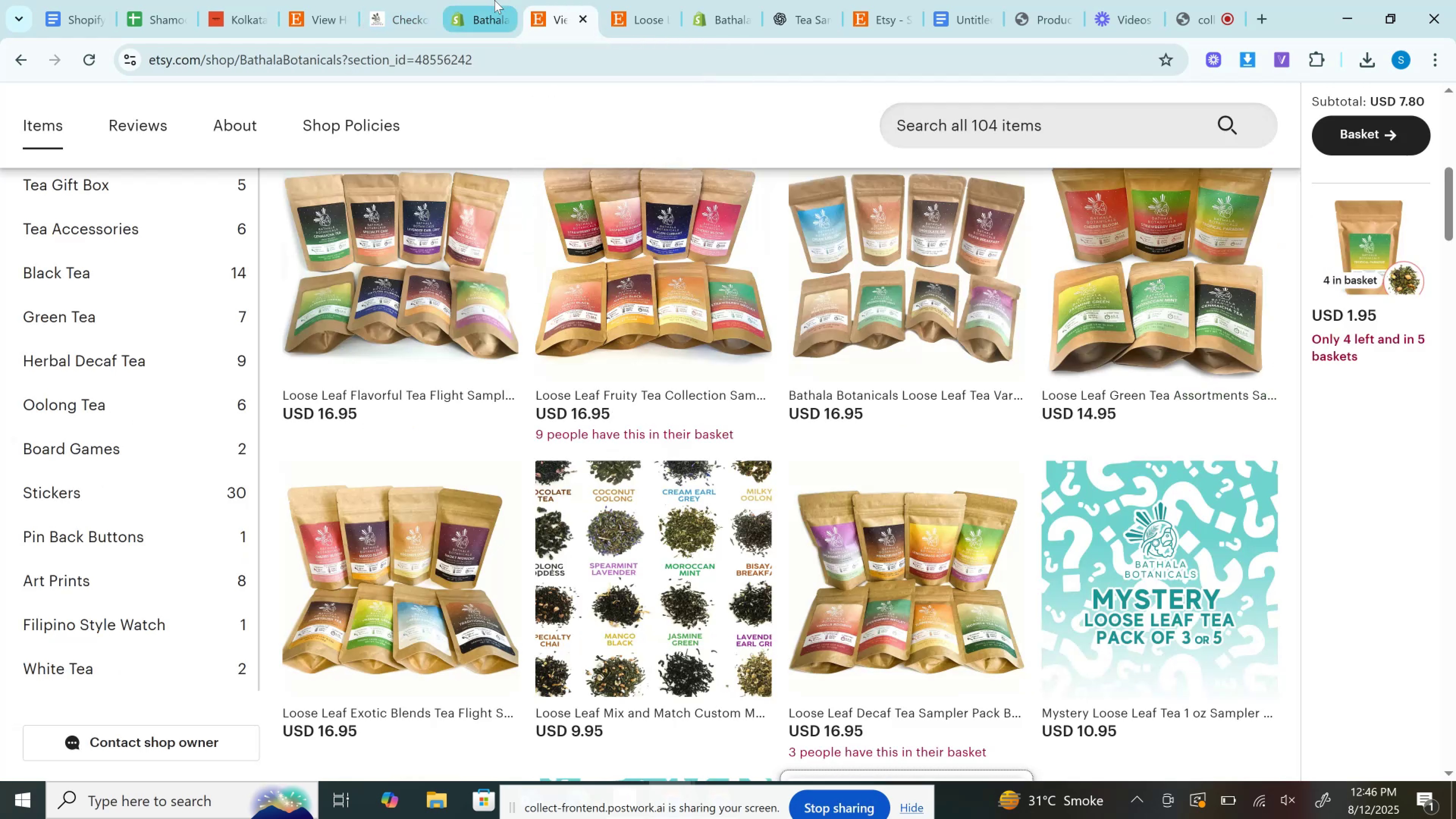 
left_click([494, 0])
 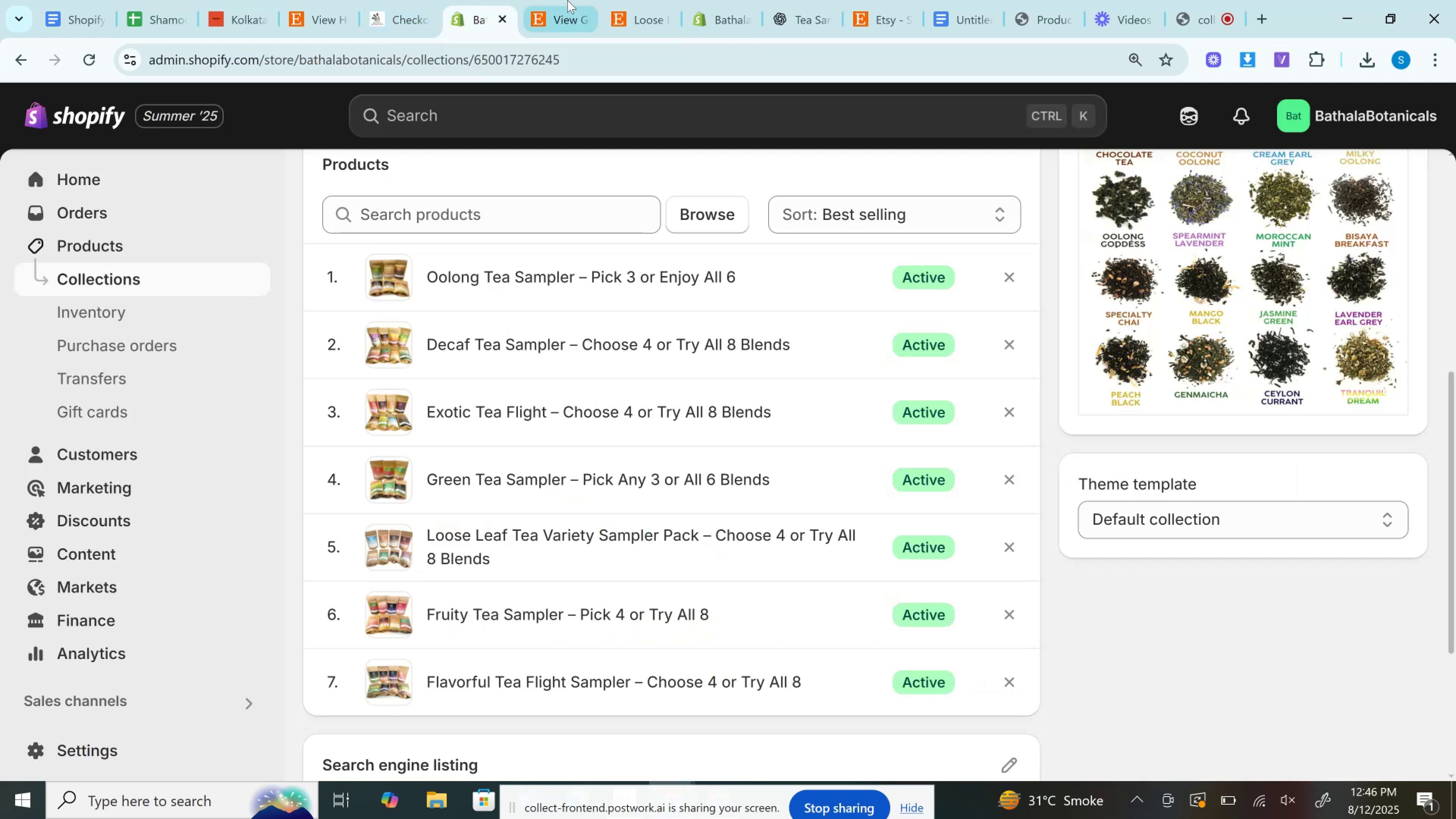 
left_click([567, 0])
 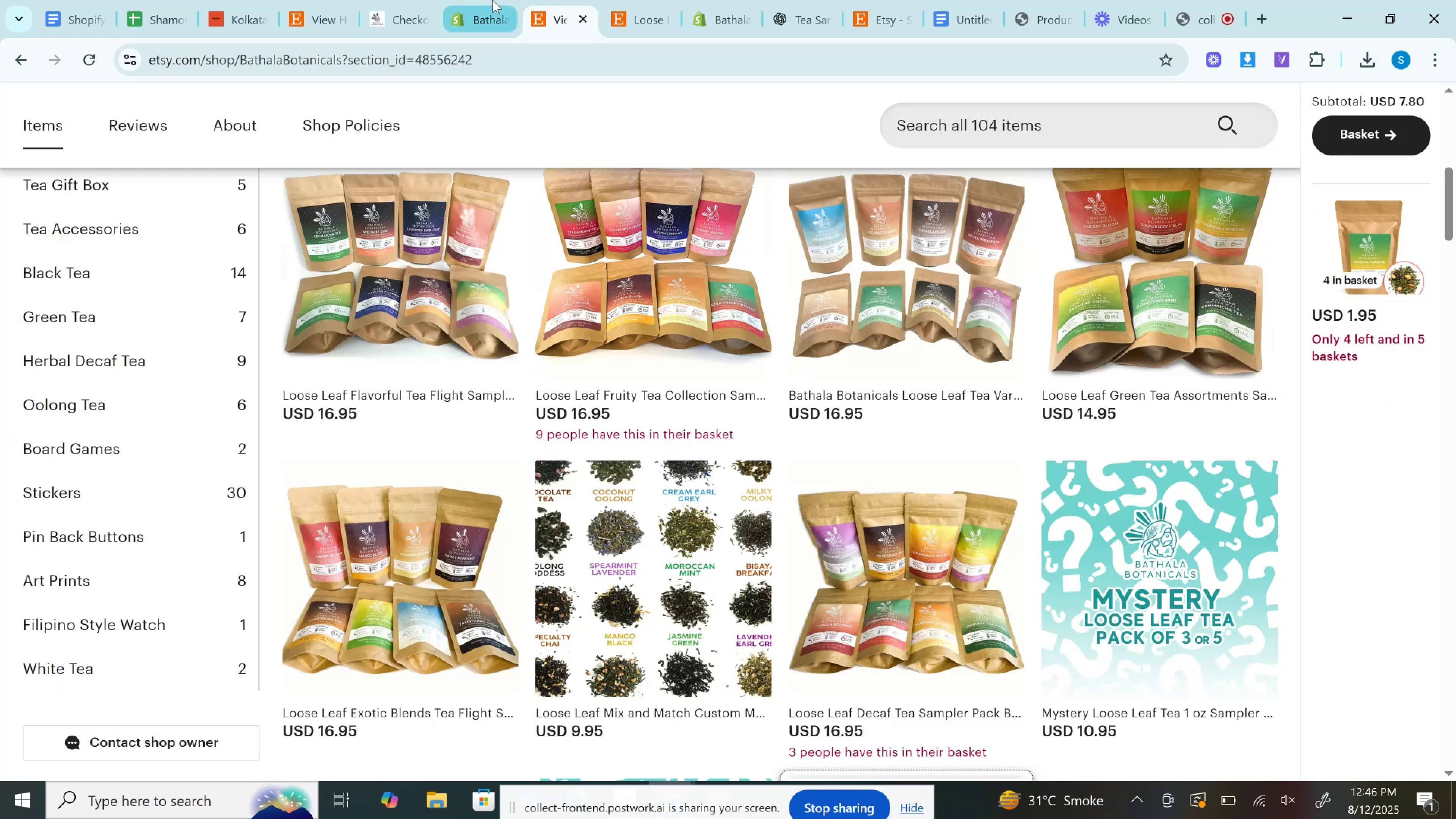 
left_click([493, 0])
 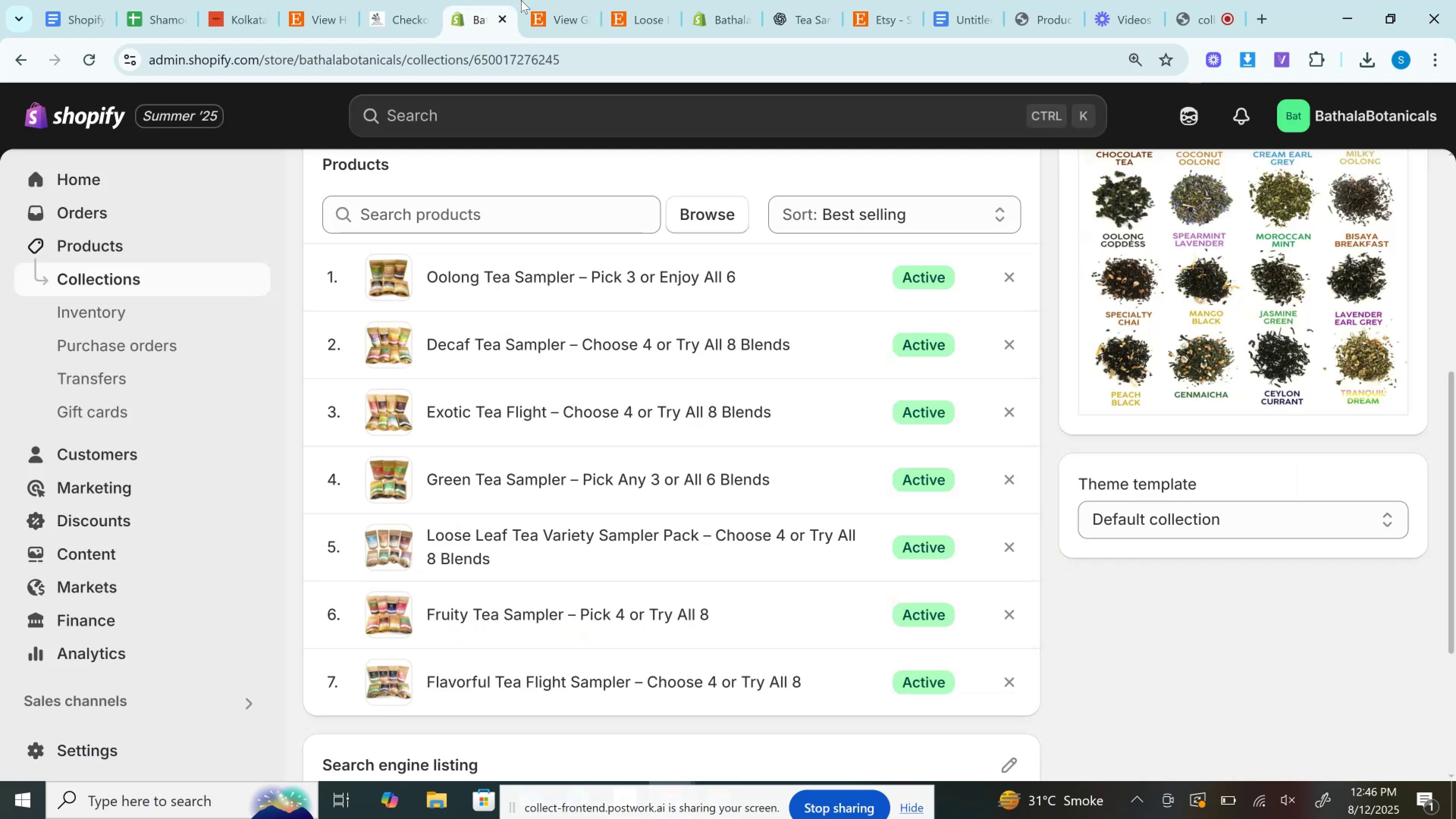 
left_click([546, 0])
 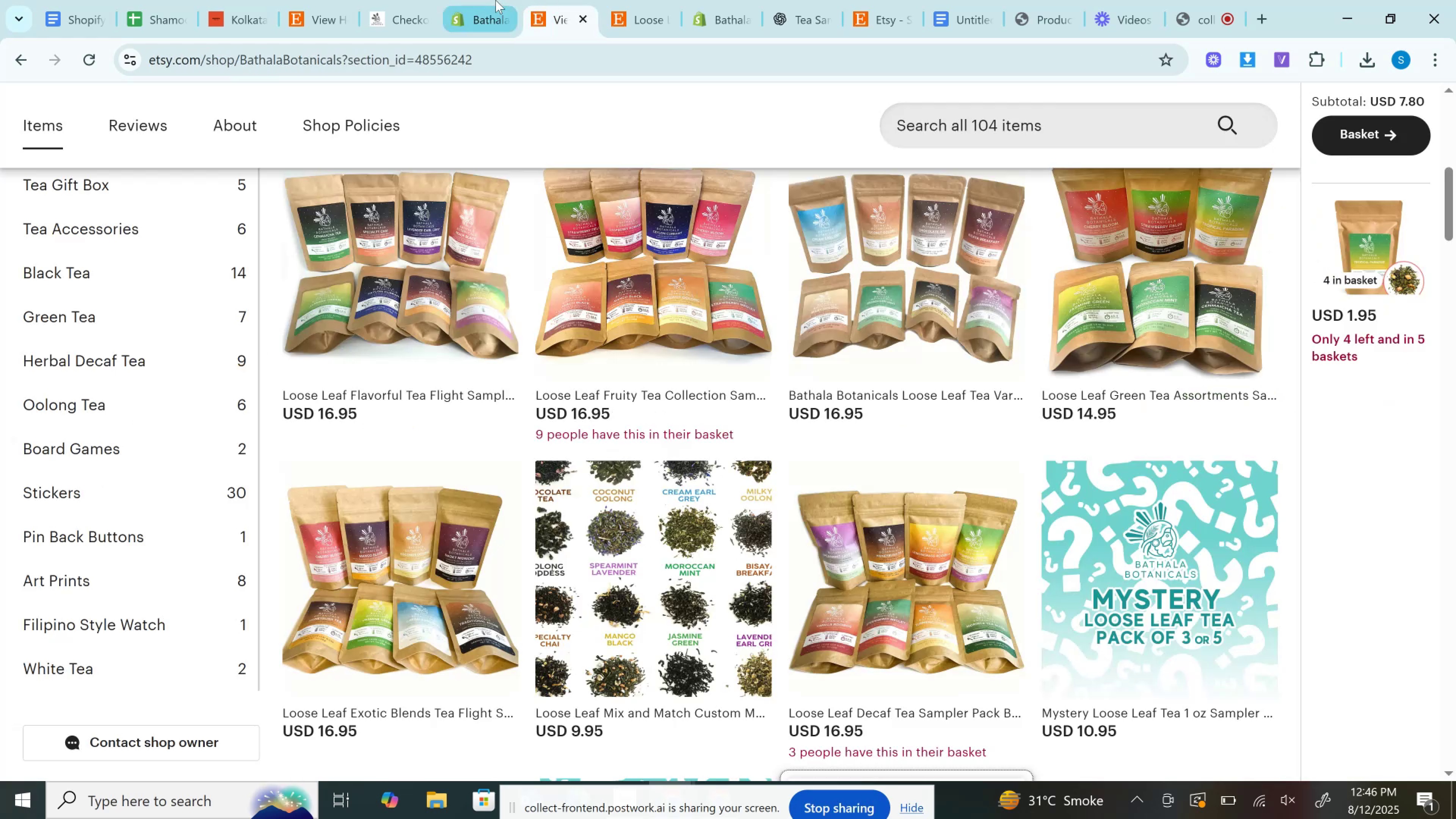 
left_click([490, 0])
 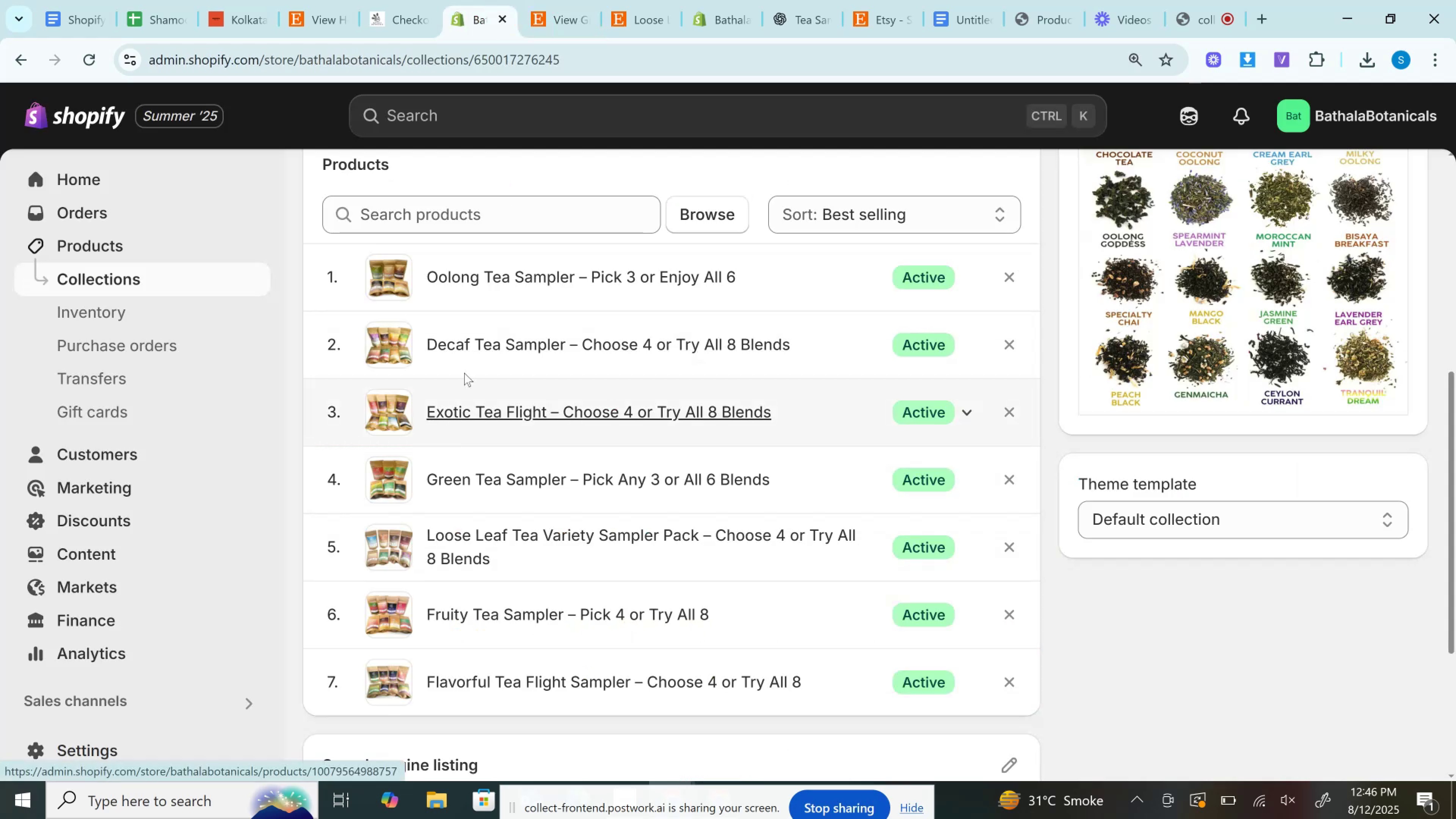 
left_click([571, 0])
 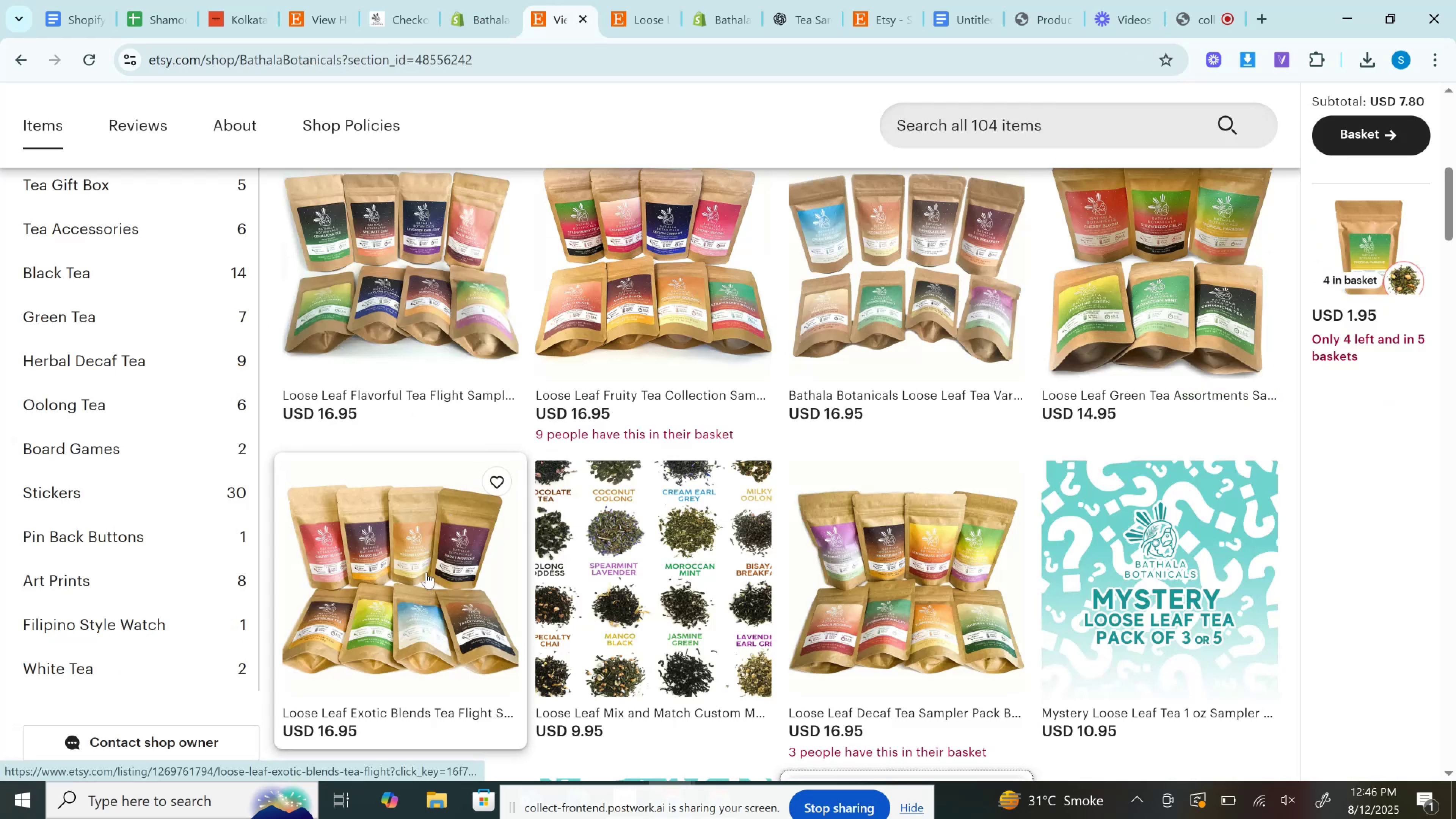 
scroll: coordinate [416, 538], scroll_direction: down, amount: 2.0
 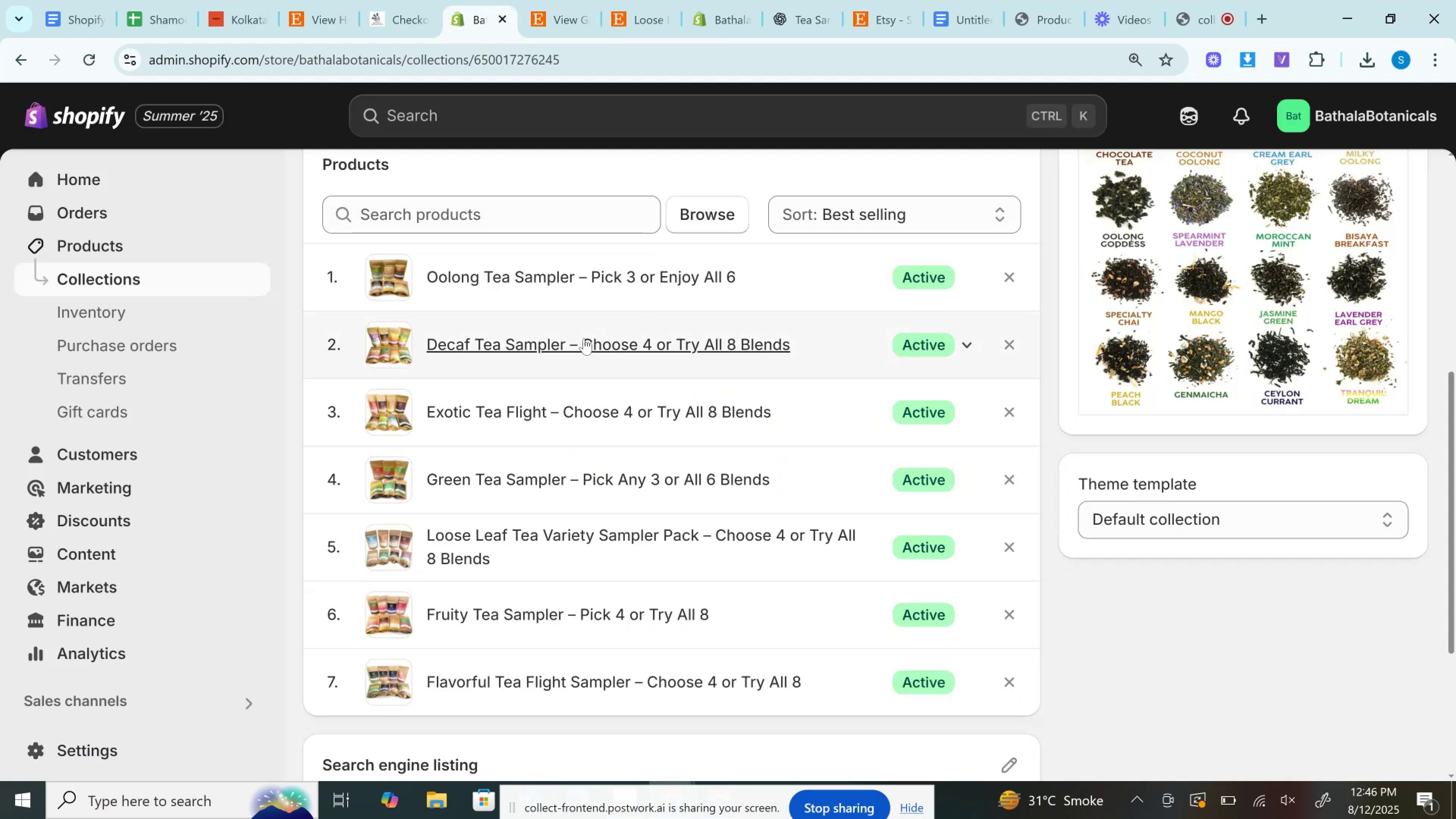 
left_click([560, 0])
 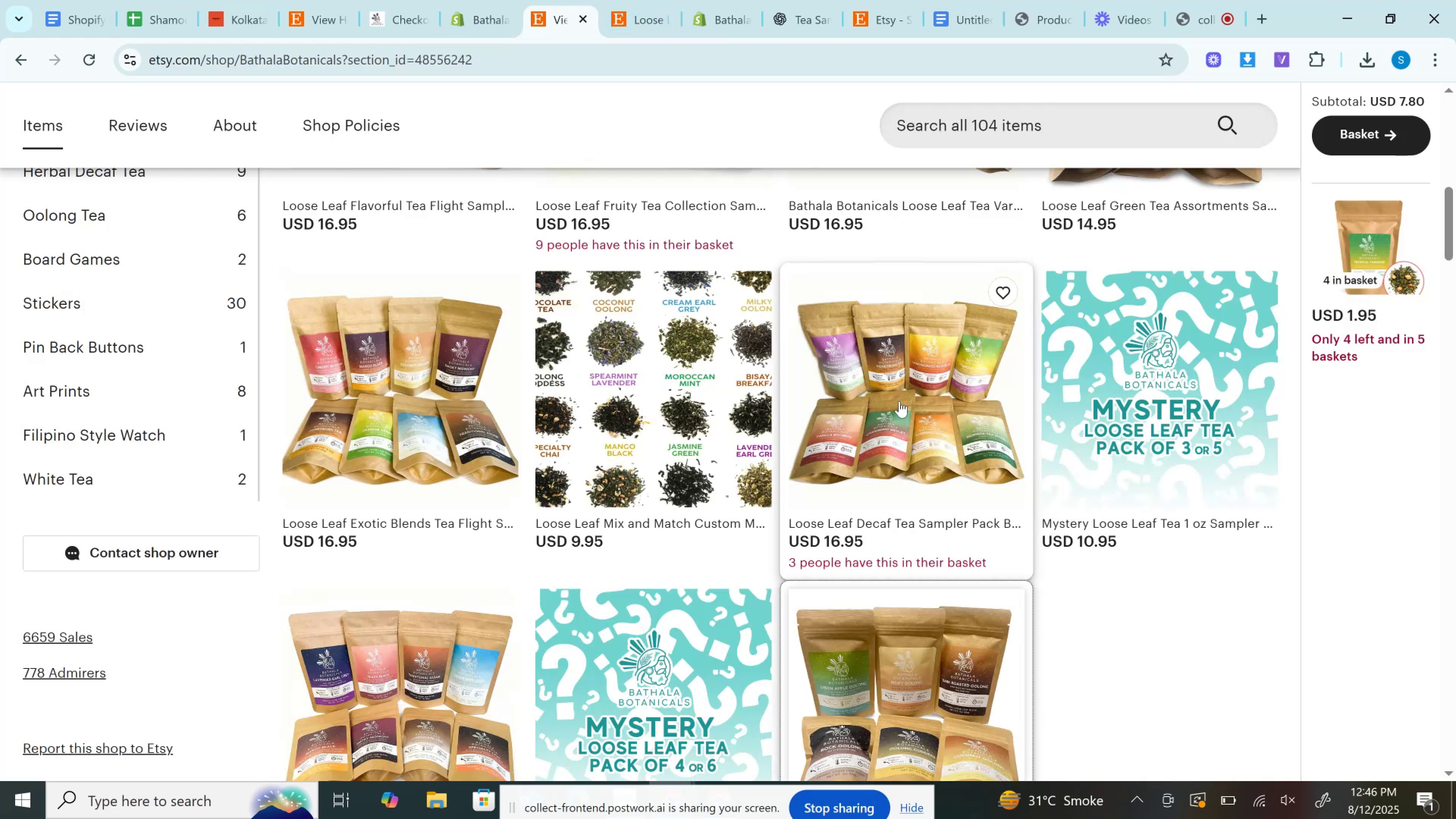 
scroll: coordinate [750, 450], scroll_direction: down, amount: 2.0
 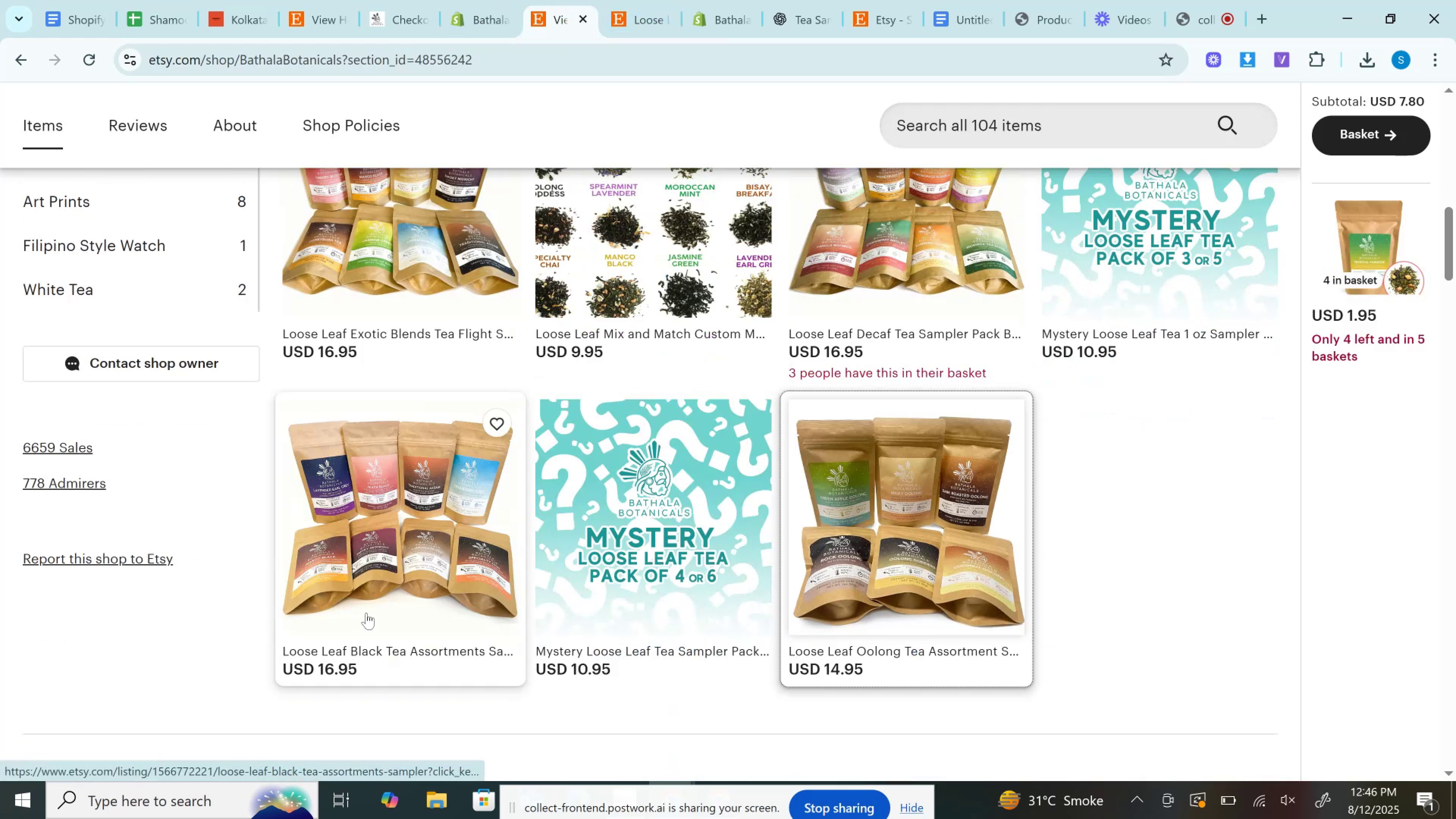 
mouse_move([373, 631])
 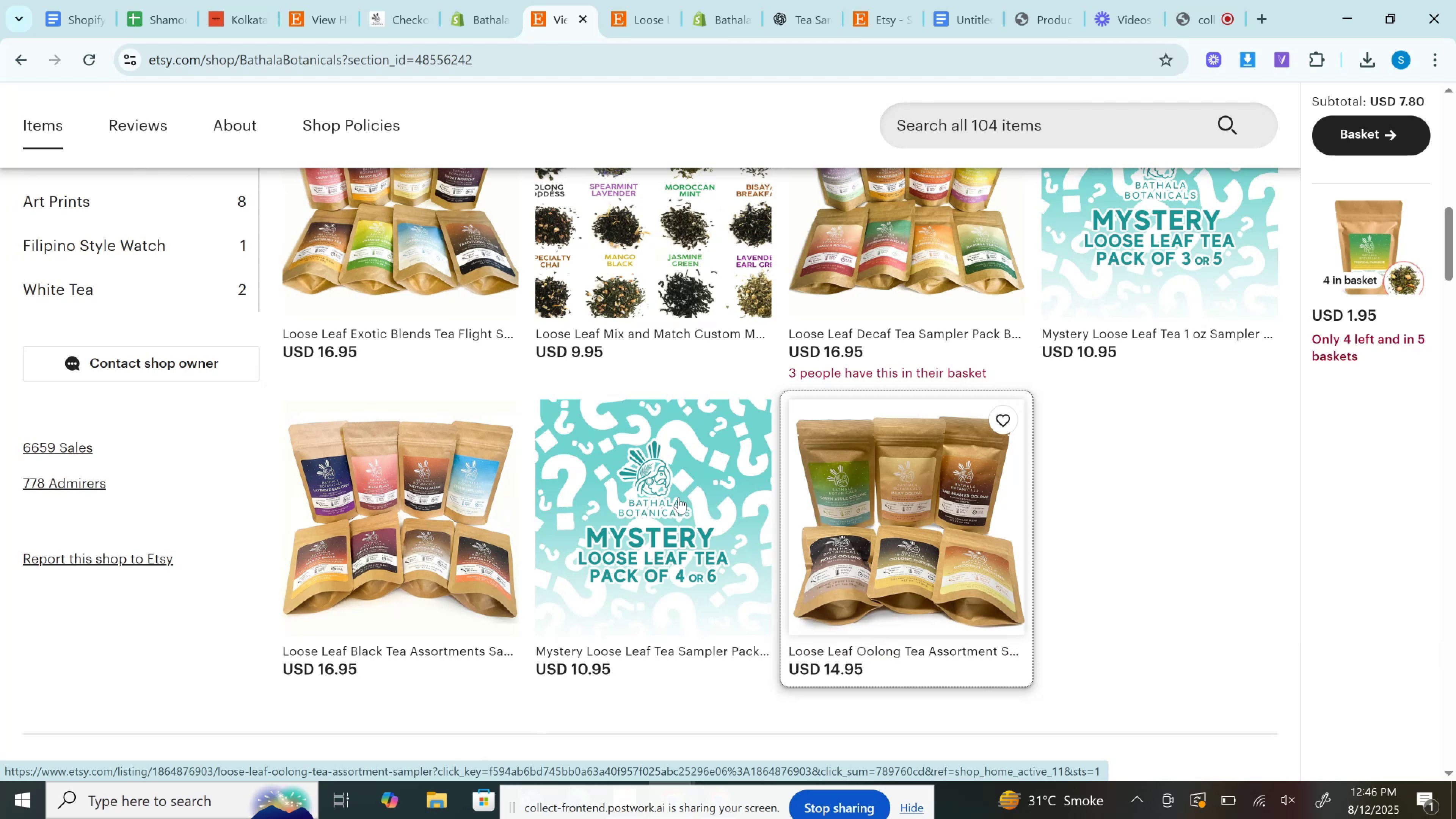 
wait(7.34)
 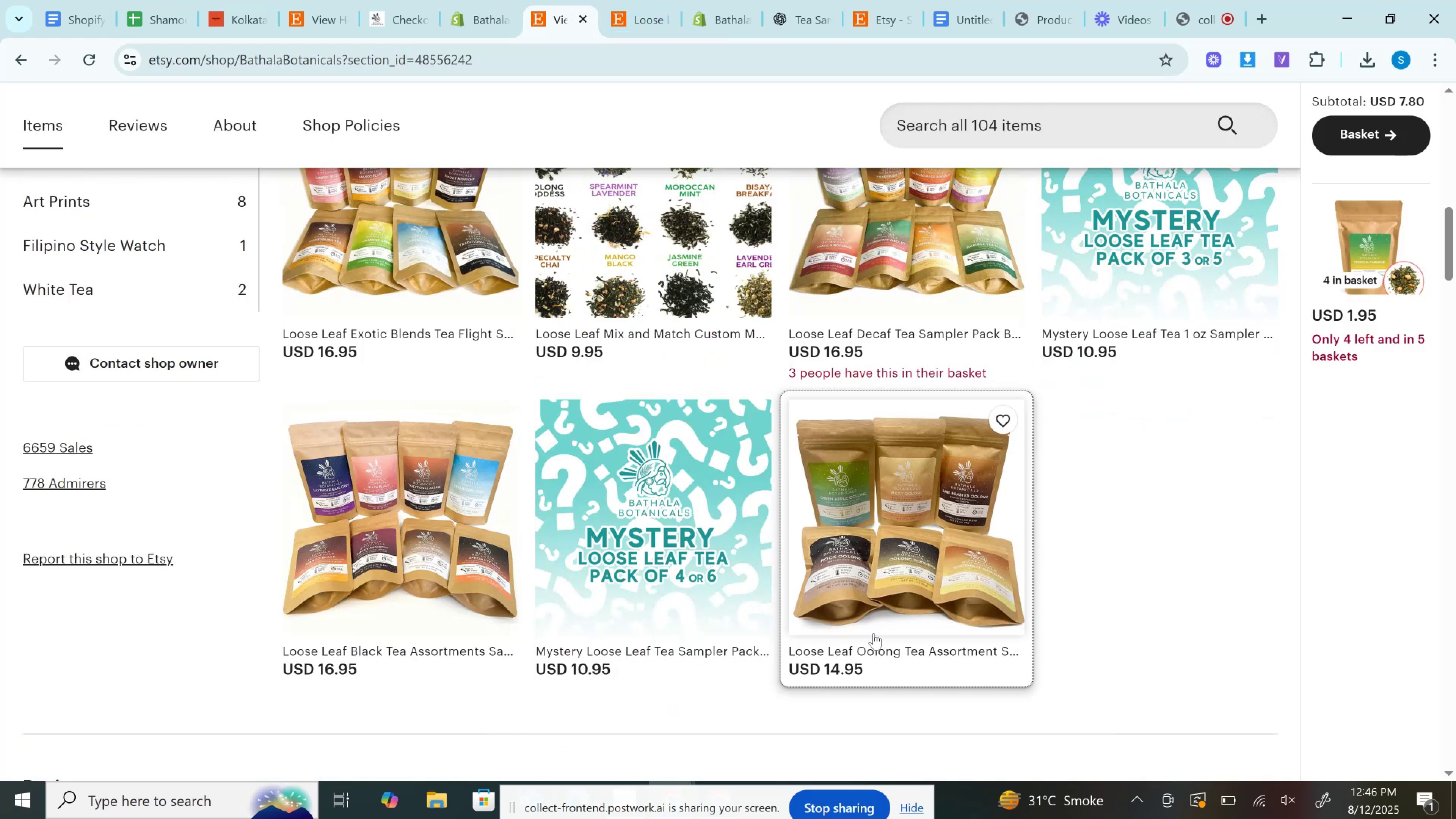 
left_click([510, 0])
 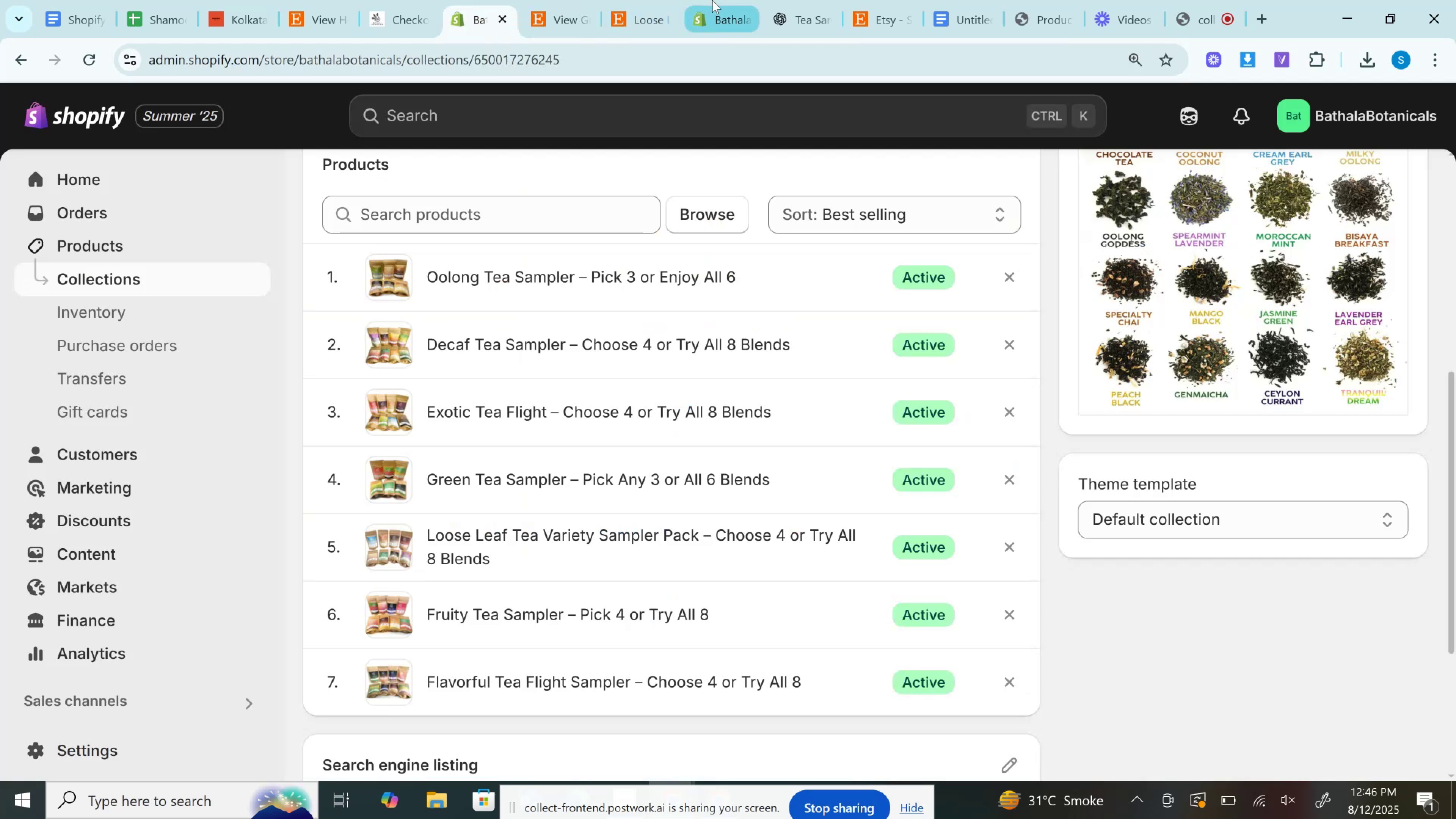 
left_click([665, 0])
 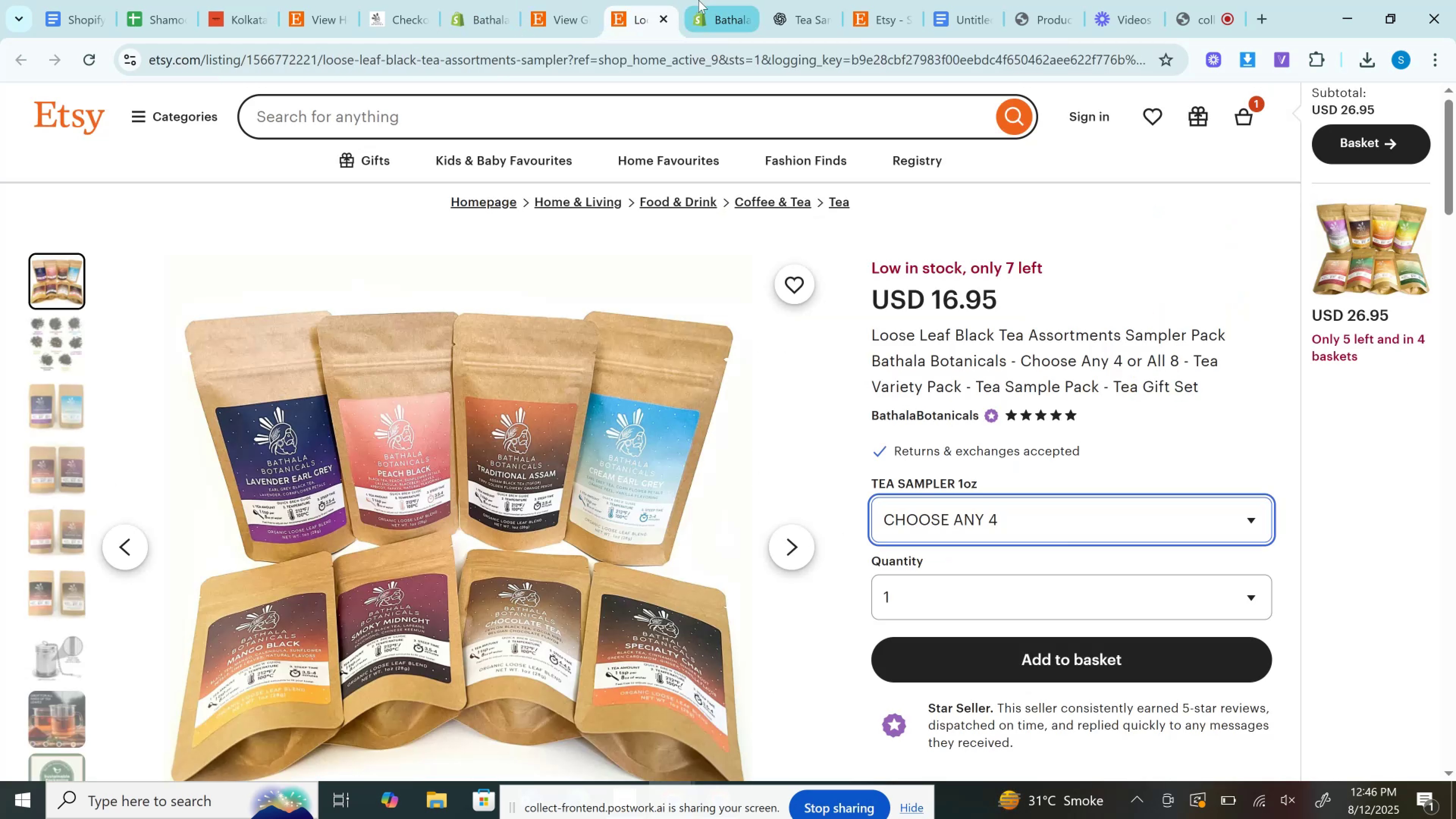 
double_click([698, 0])
 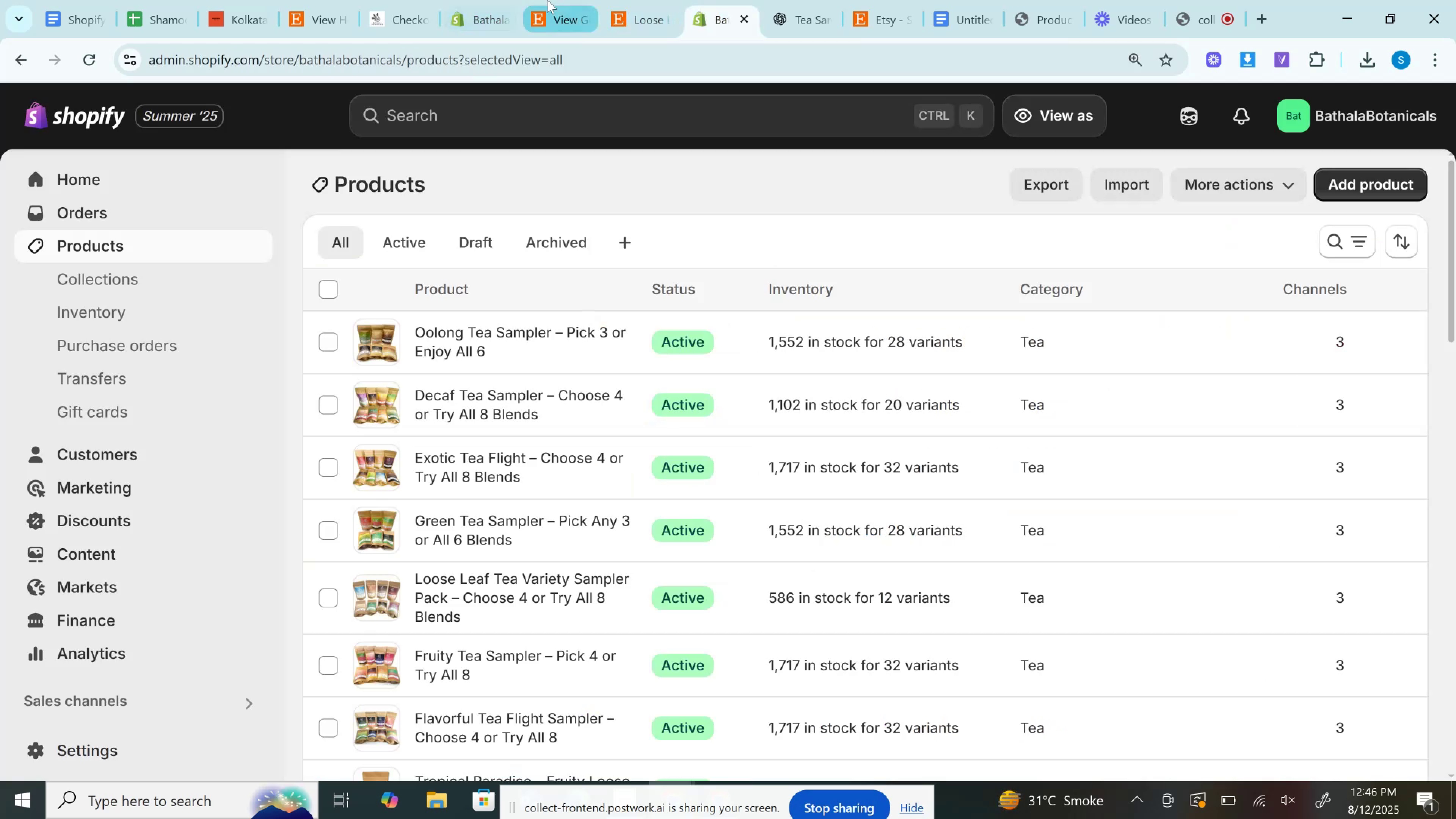 
double_click([623, 3])
 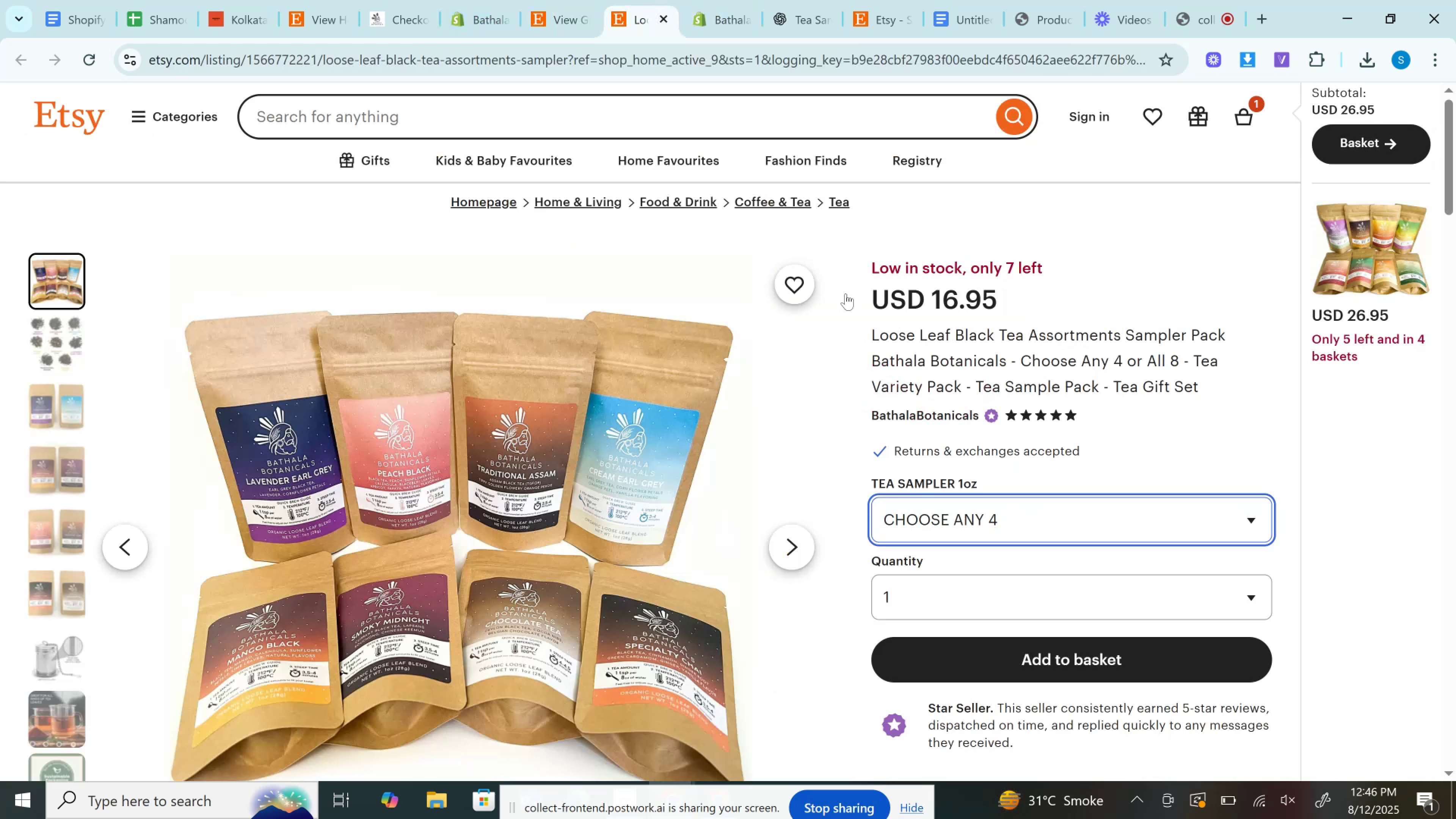 
left_click([1023, 594])
 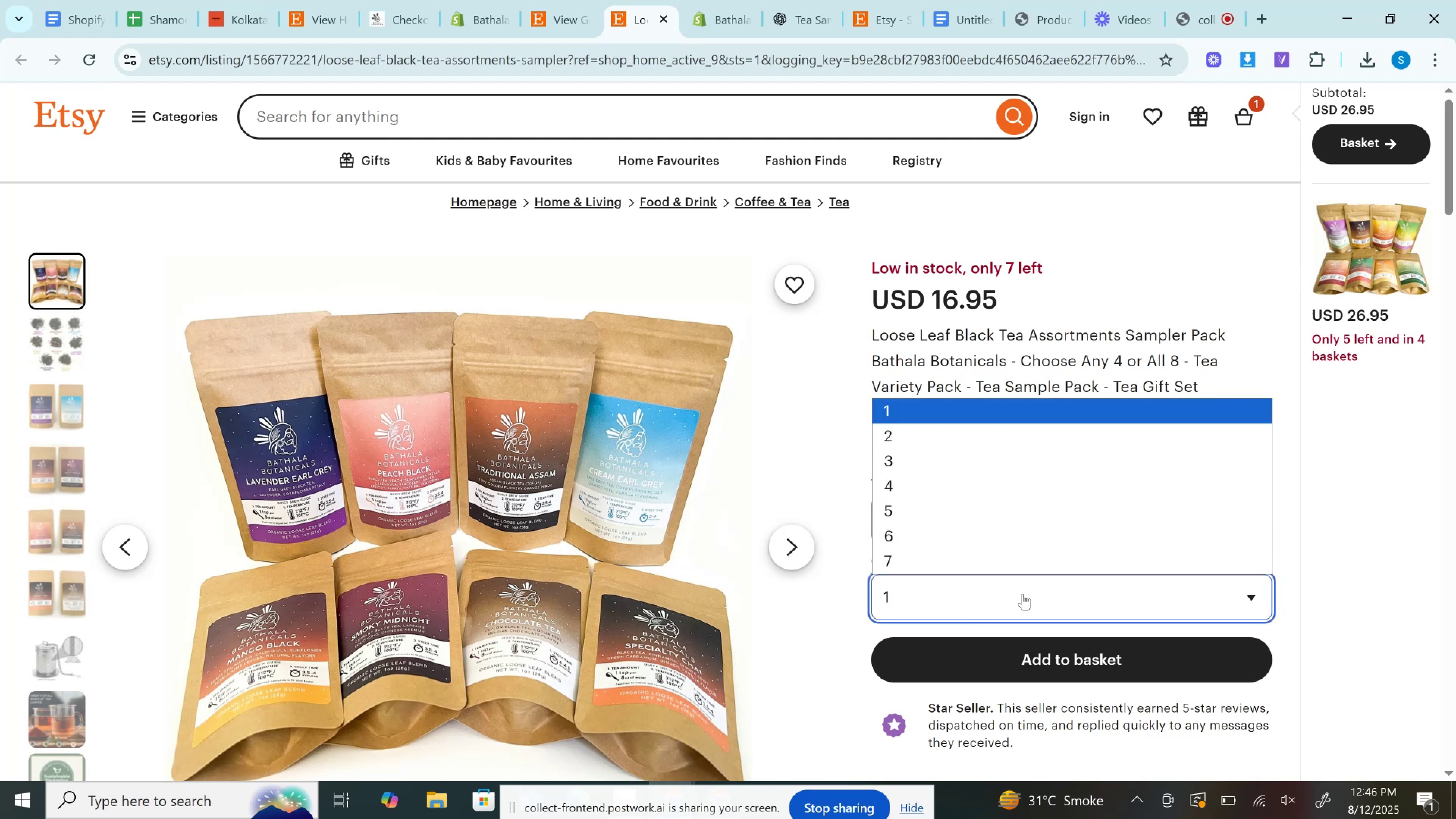 
left_click([1023, 594])
 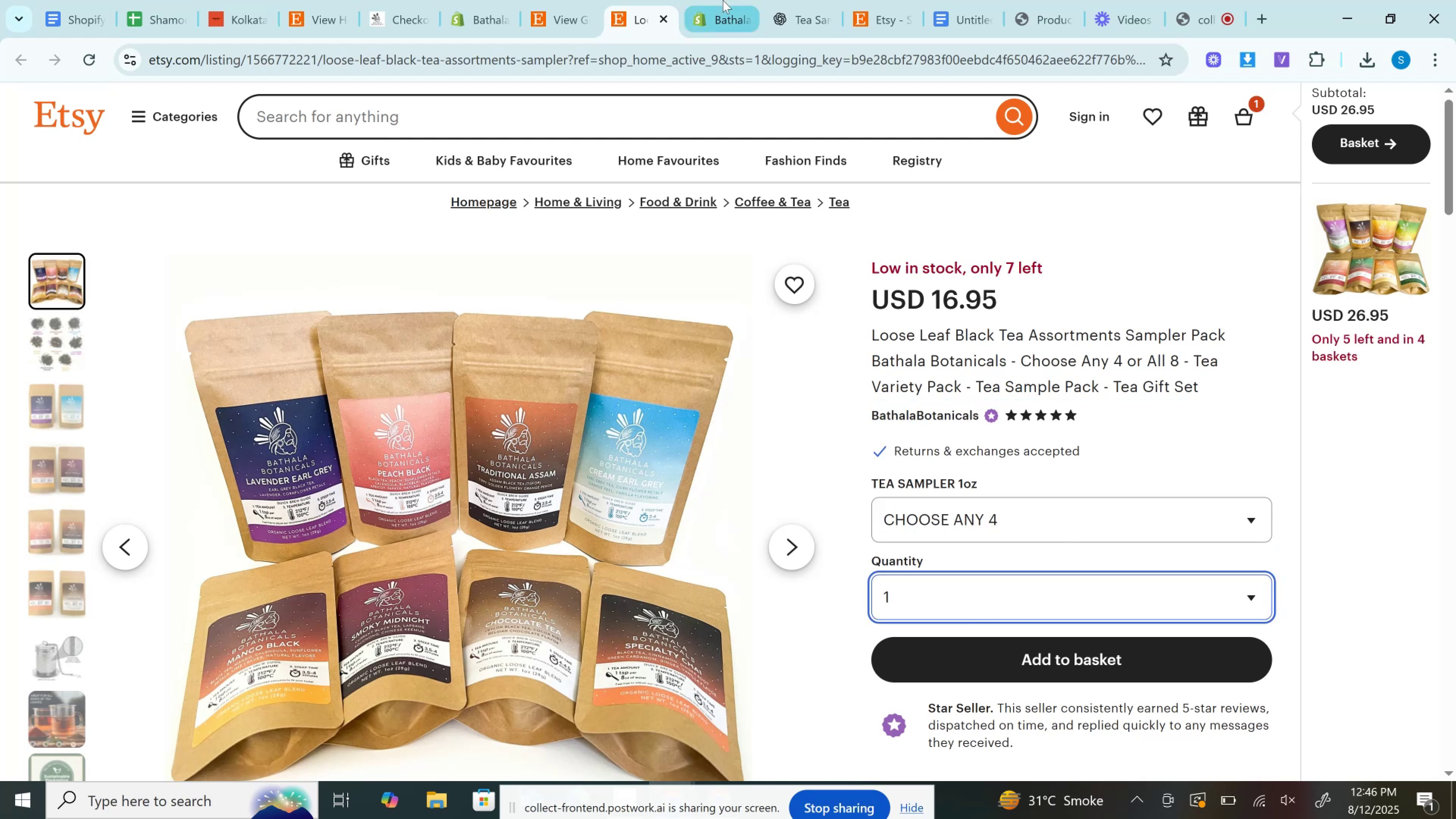 
left_click([723, 0])
 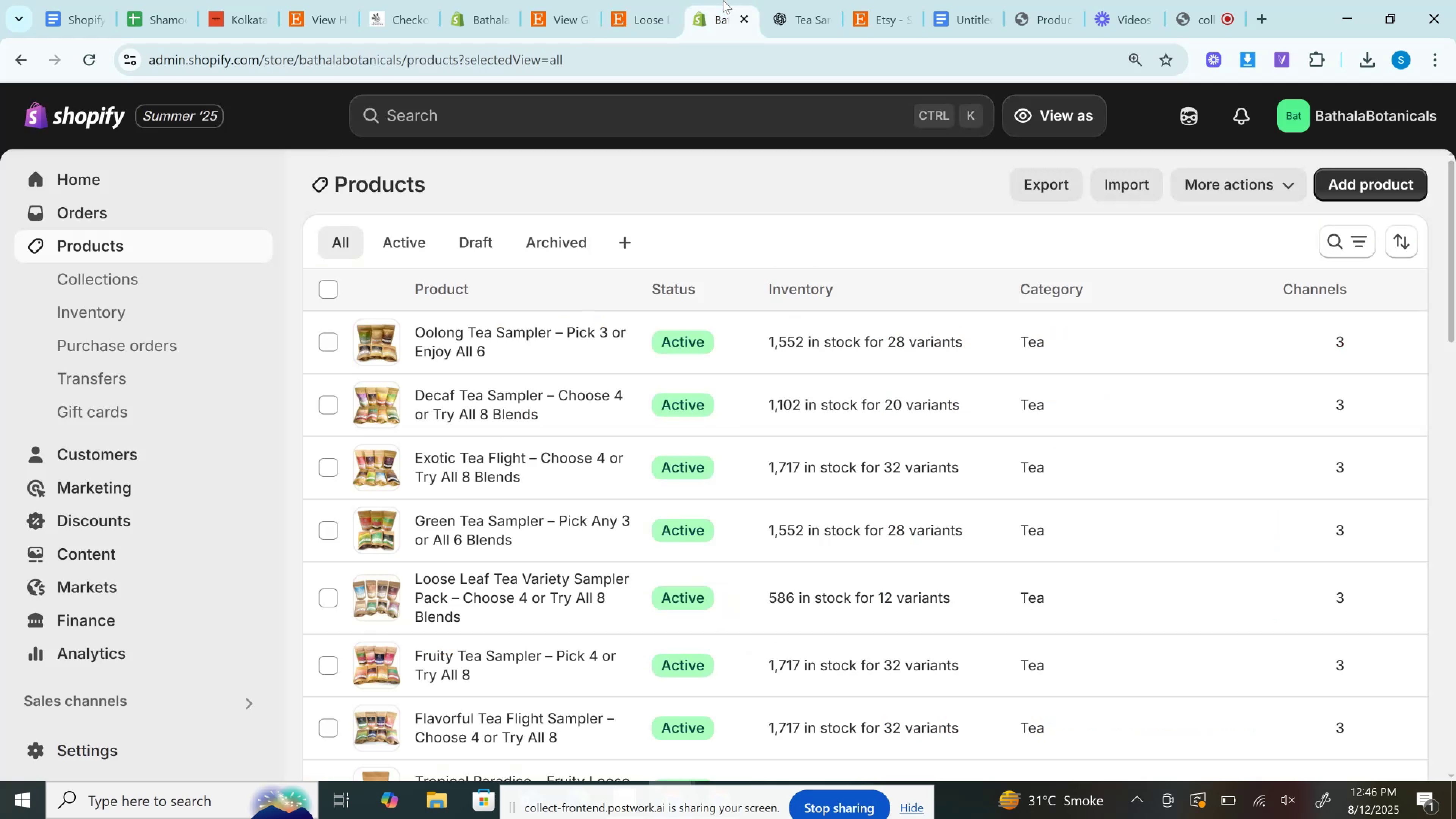 
left_click([654, 0])
 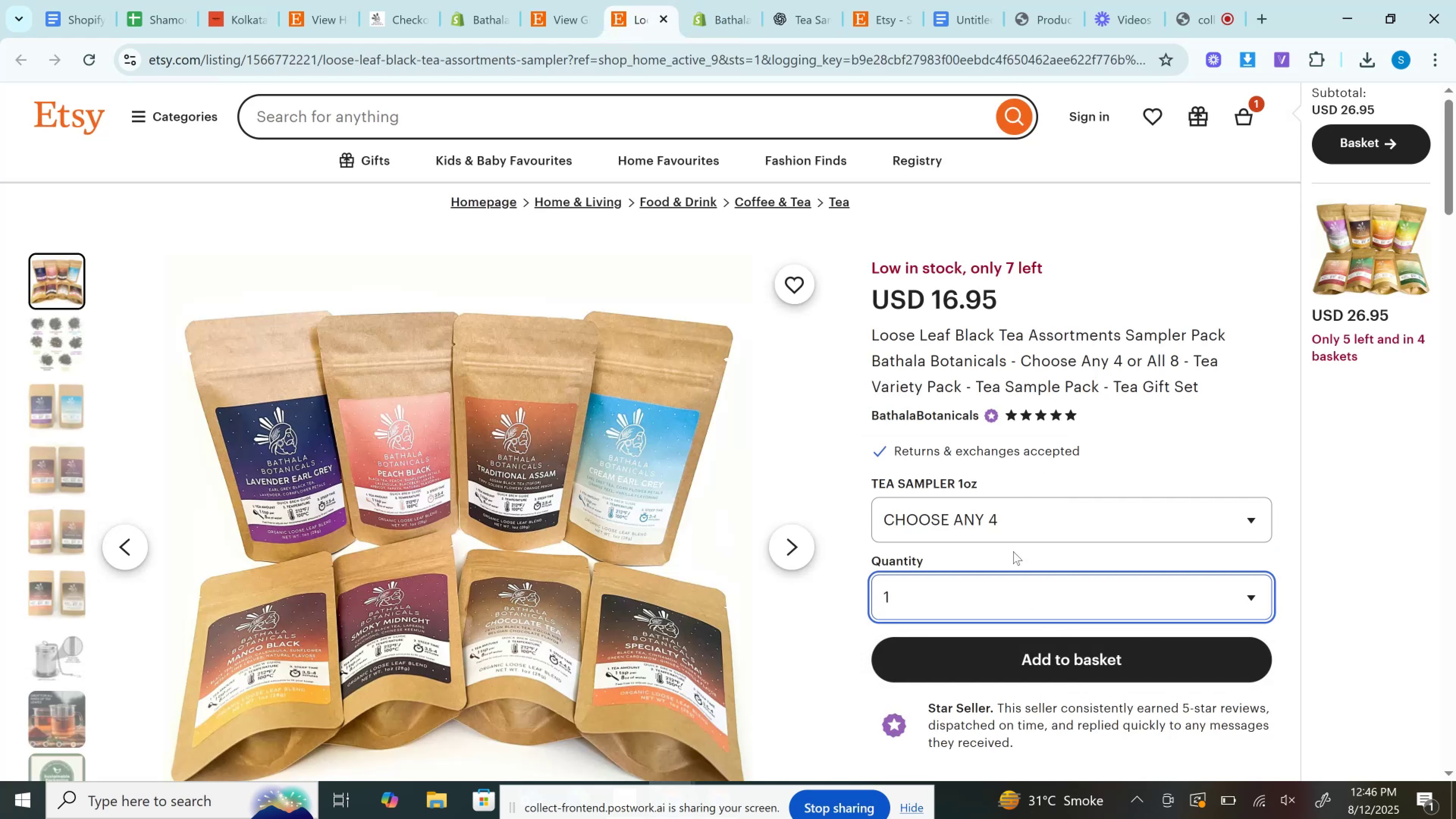 
left_click([1005, 521])
 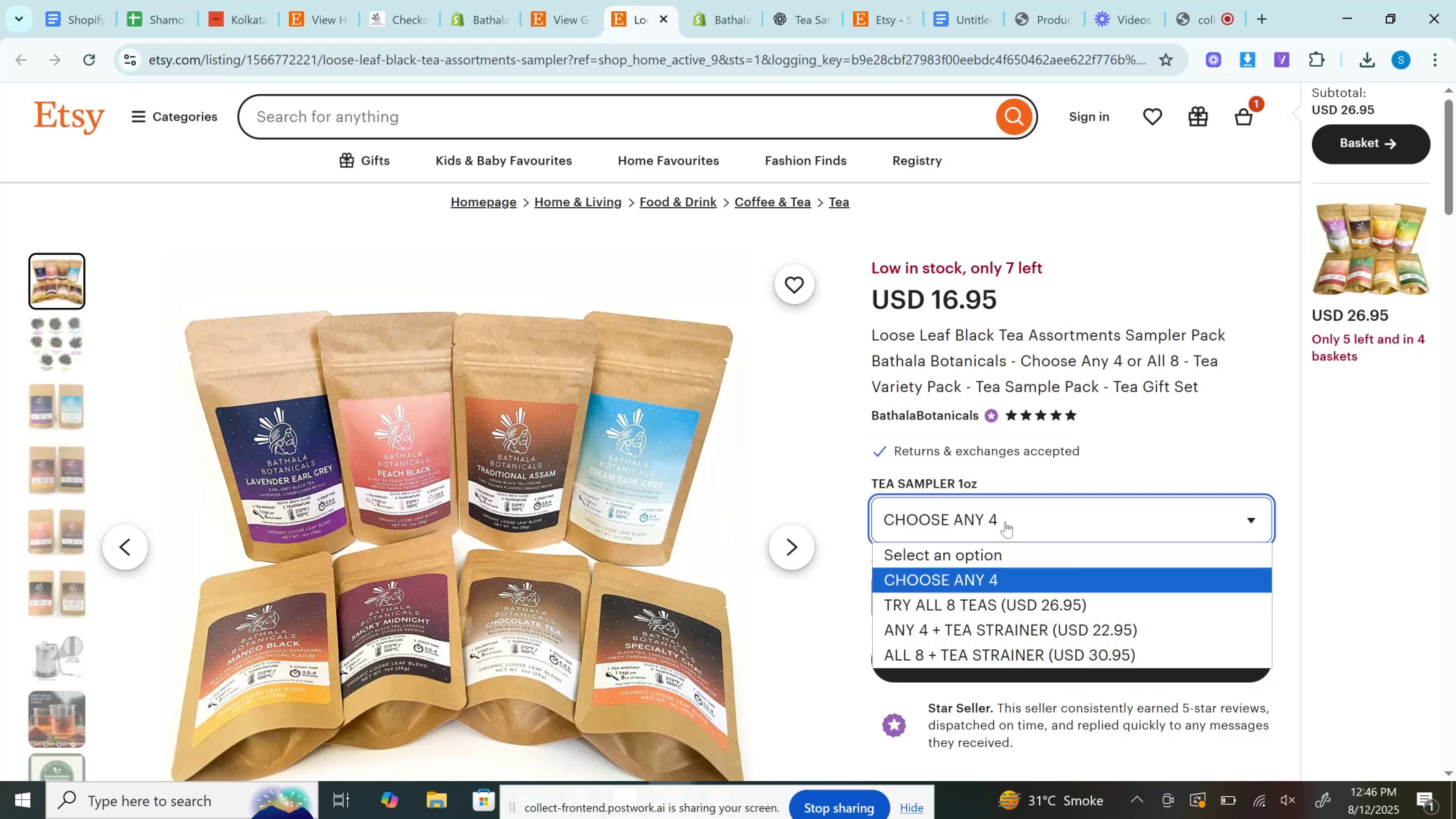 
left_click([1005, 521])
 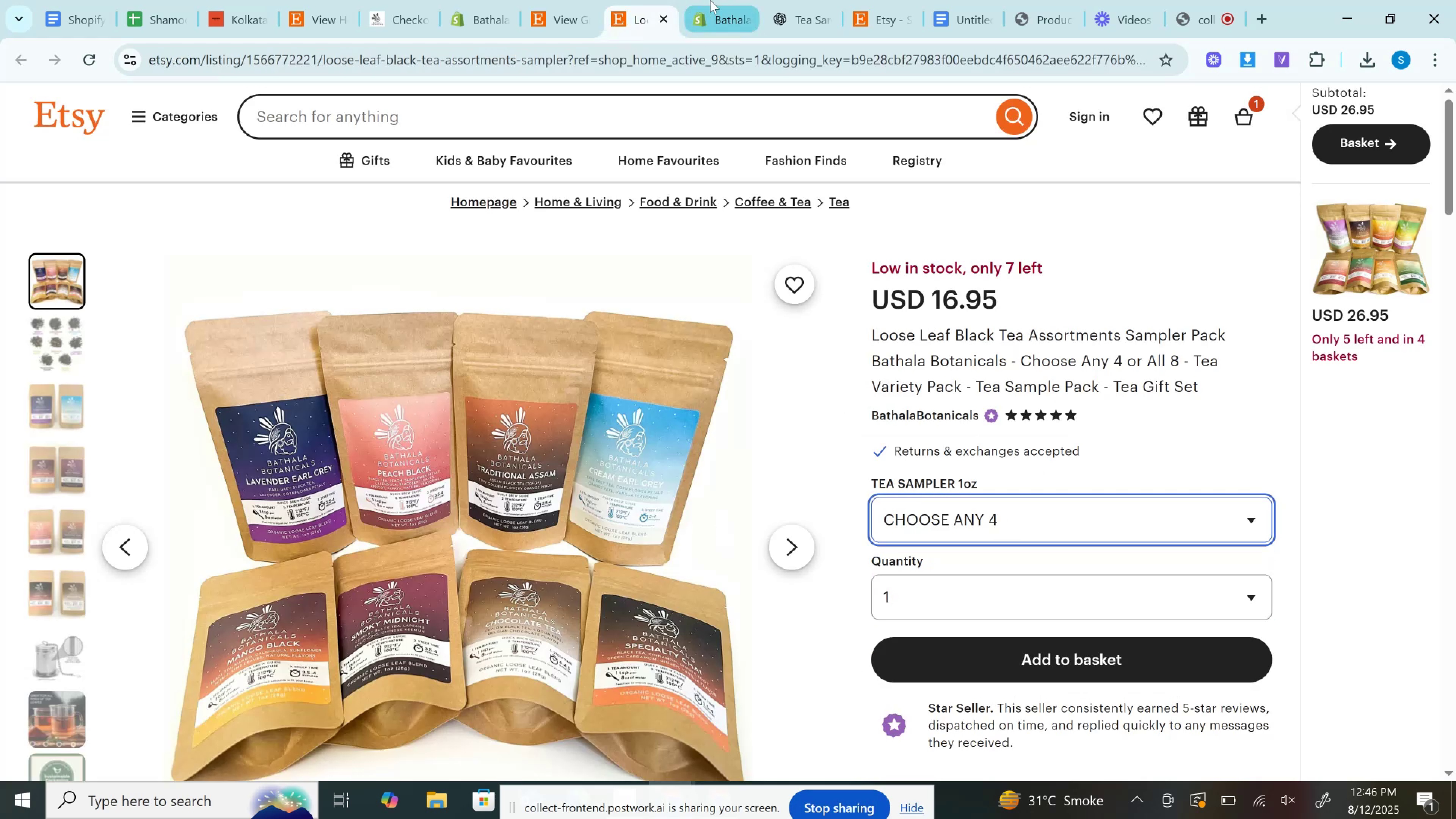 
left_click([710, 0])
 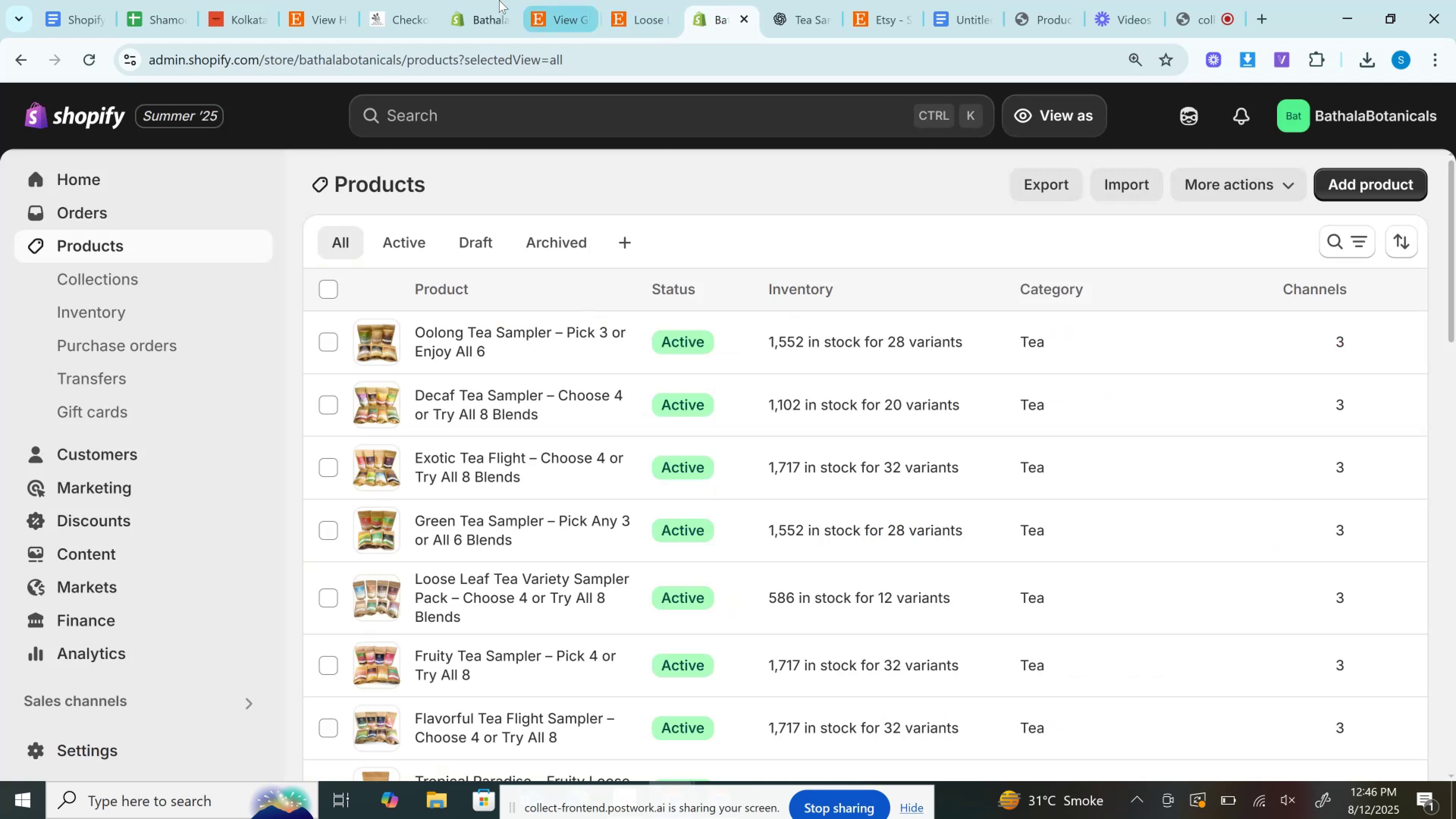 
left_click([455, 0])
 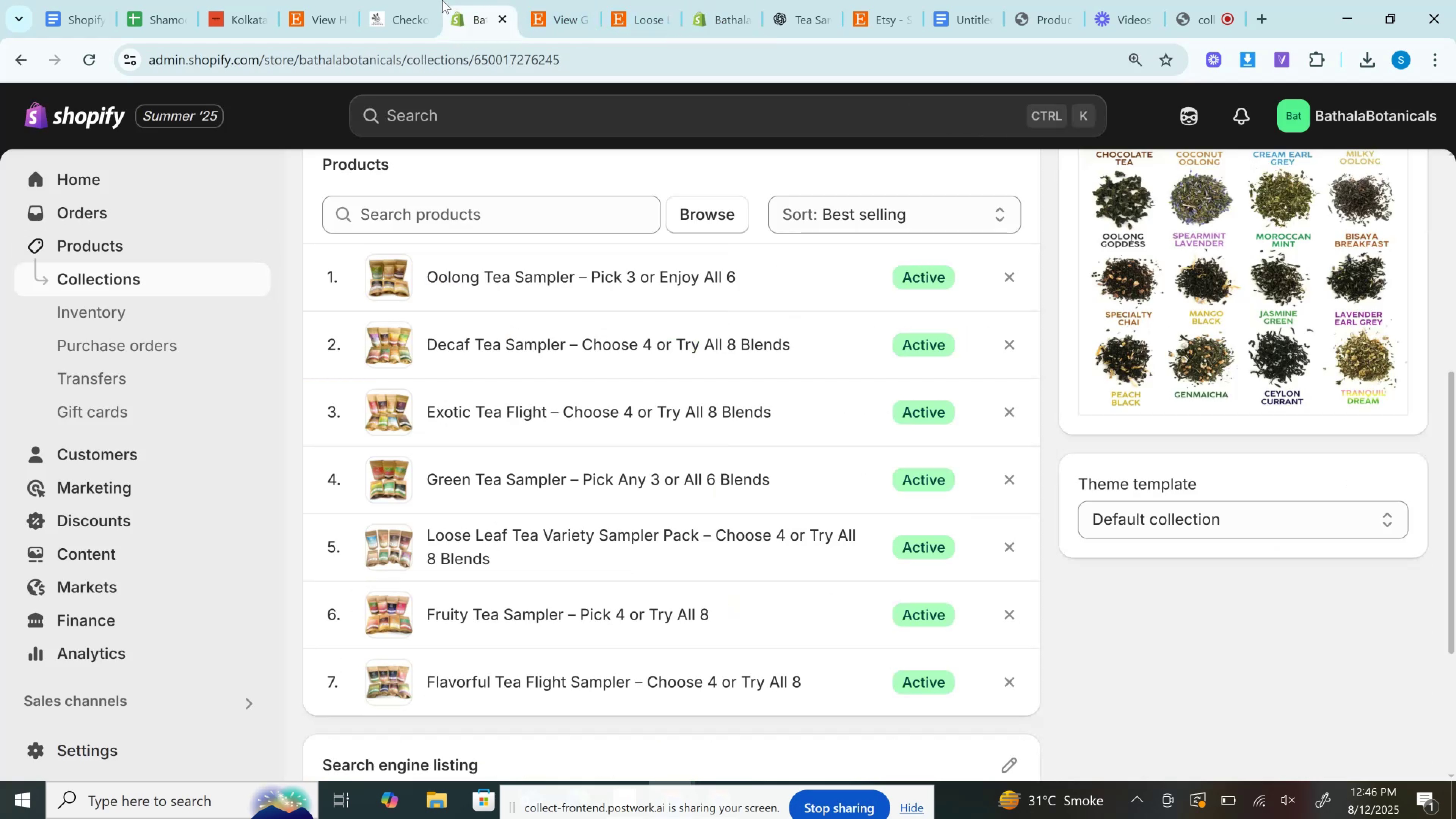 
left_click([592, 0])
 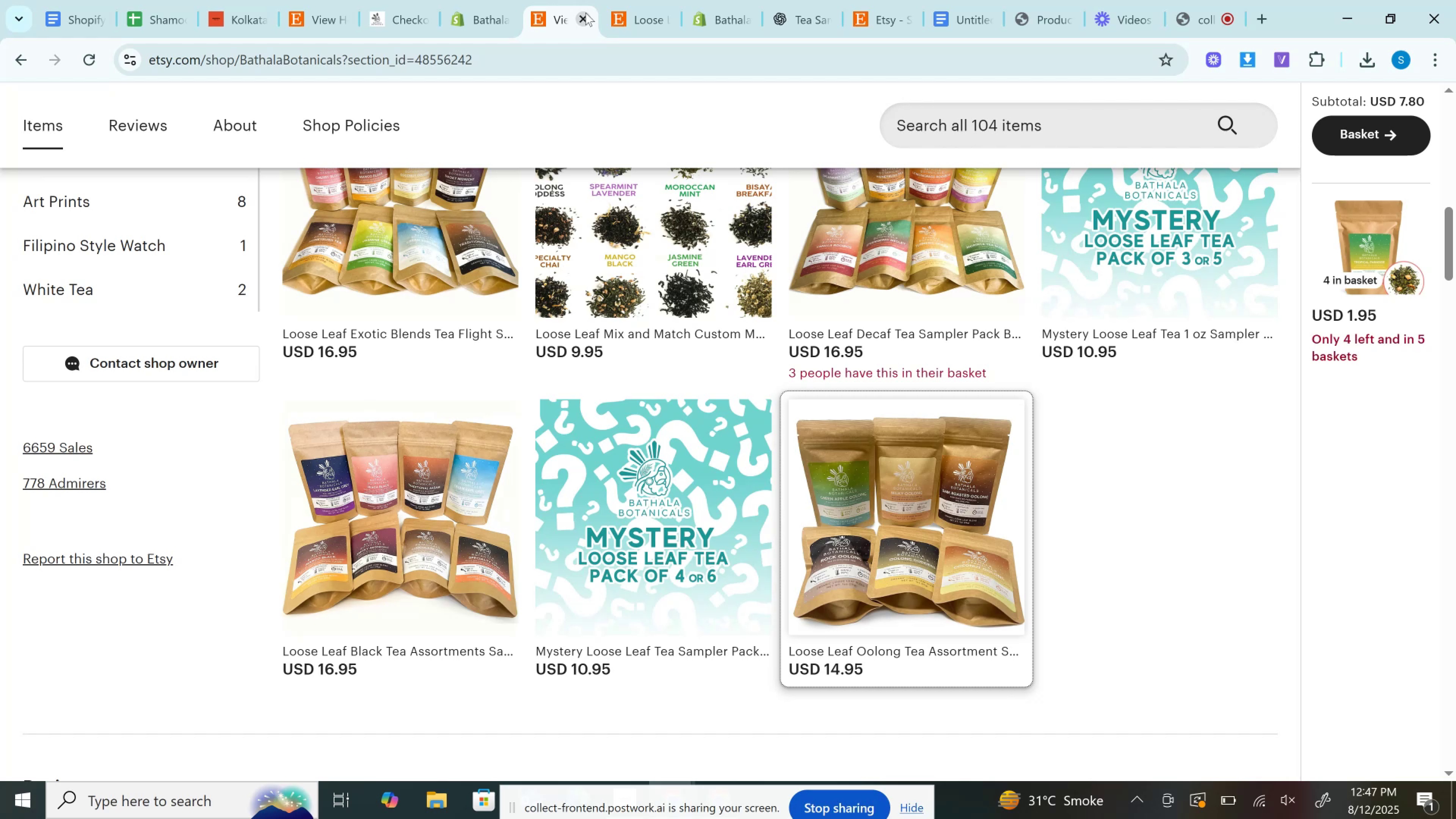 
wait(31.5)
 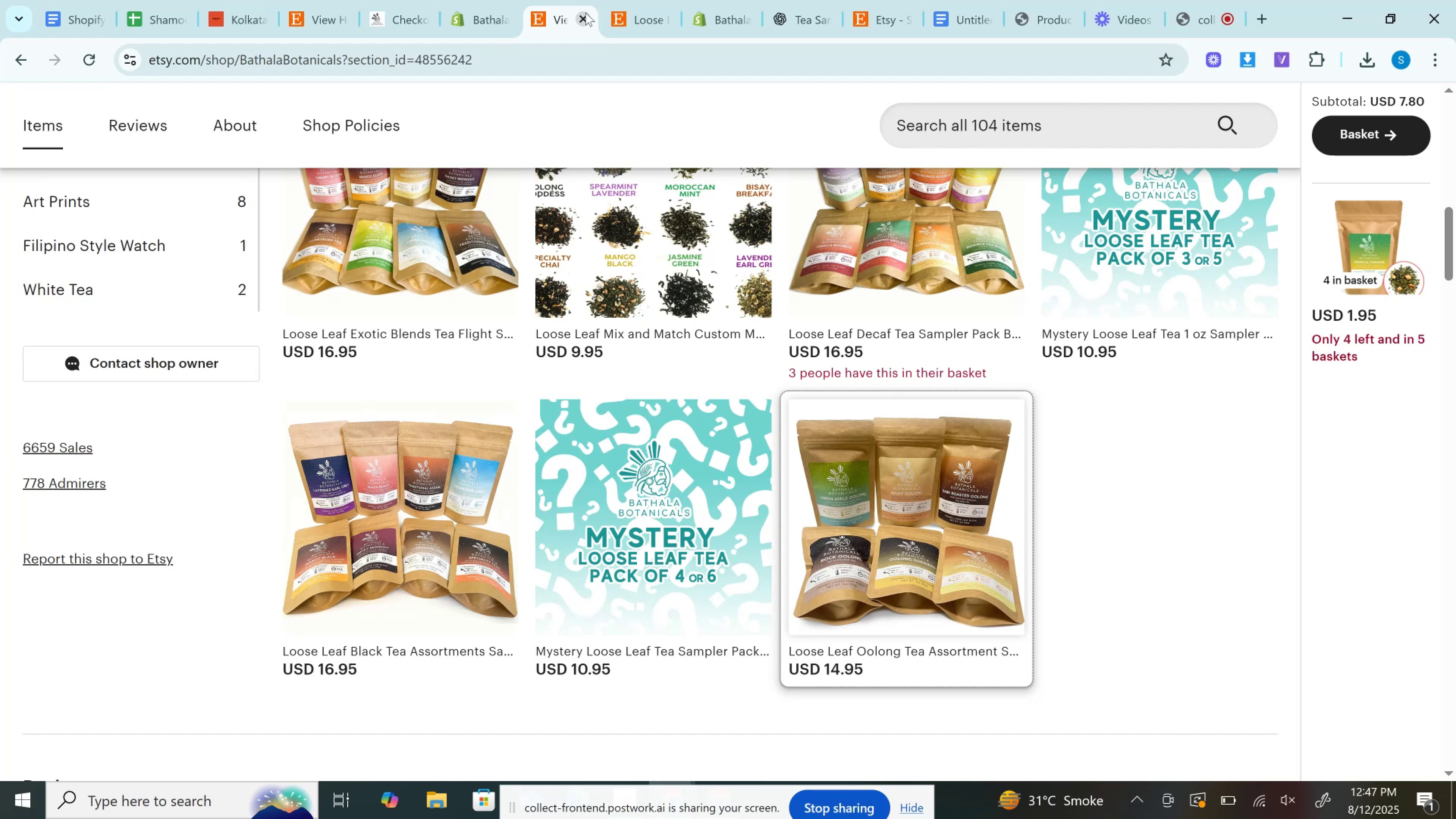 
mouse_move([694, -3])
 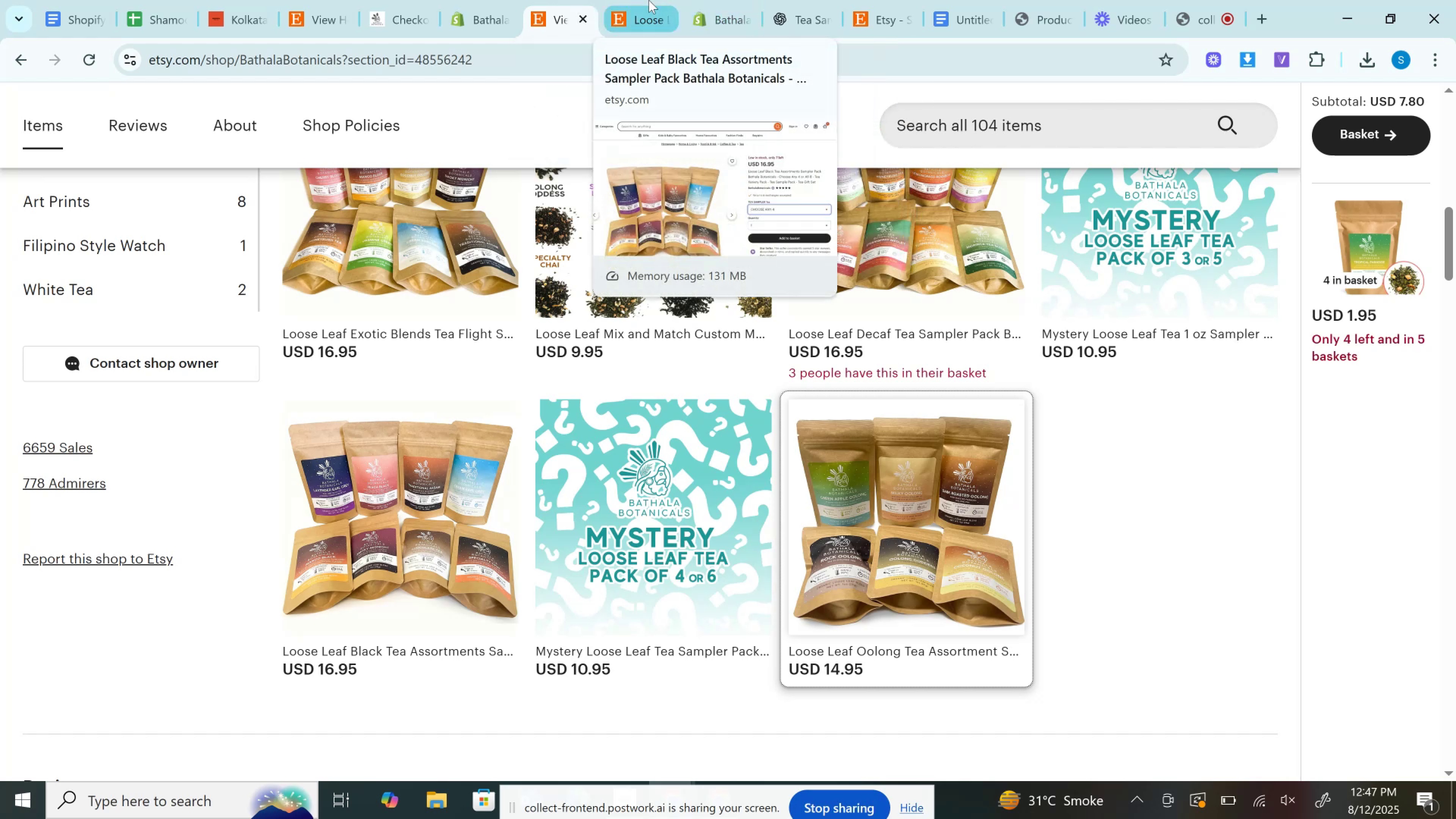 
left_click([649, 0])
 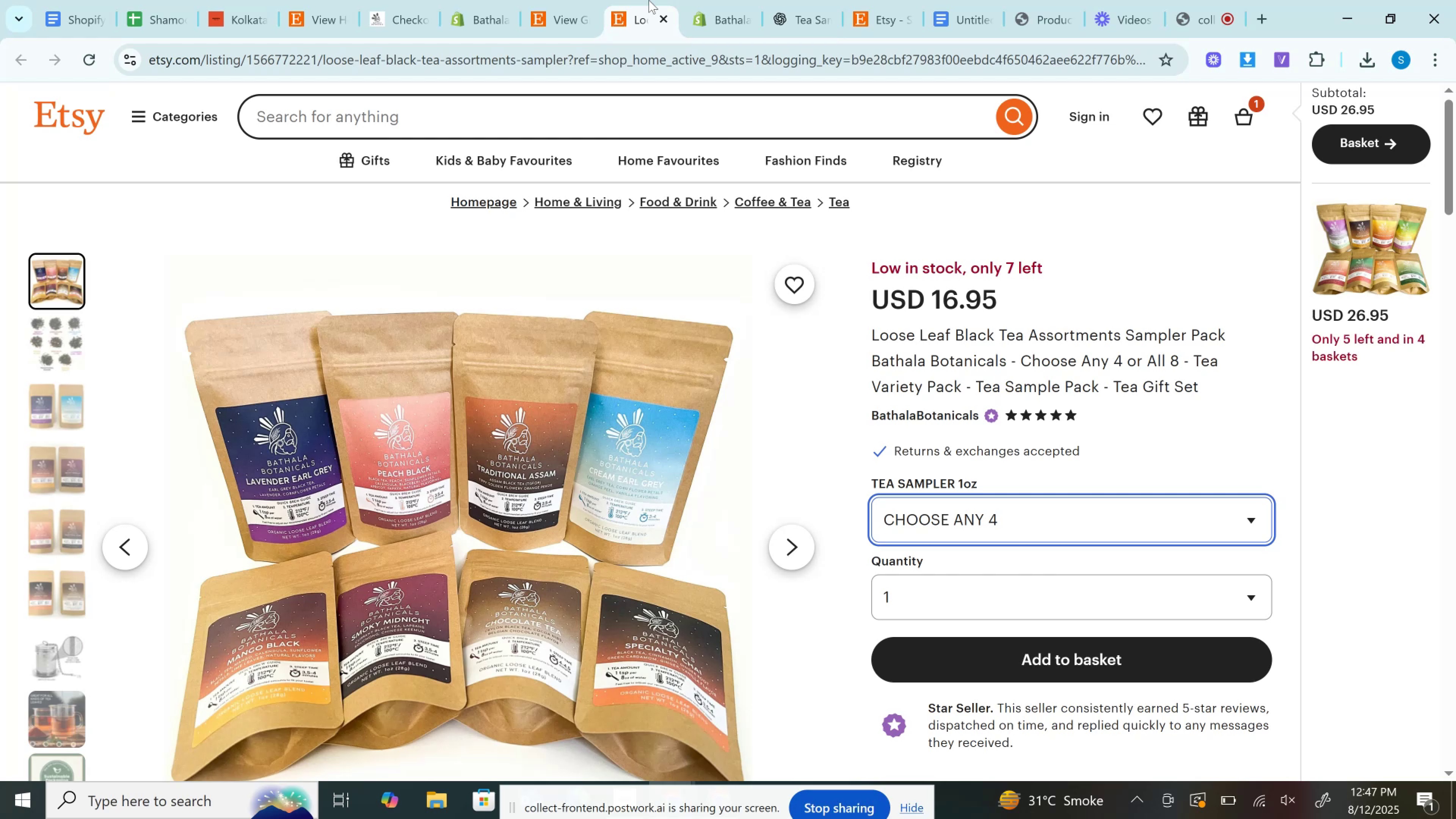 
wait(9.75)
 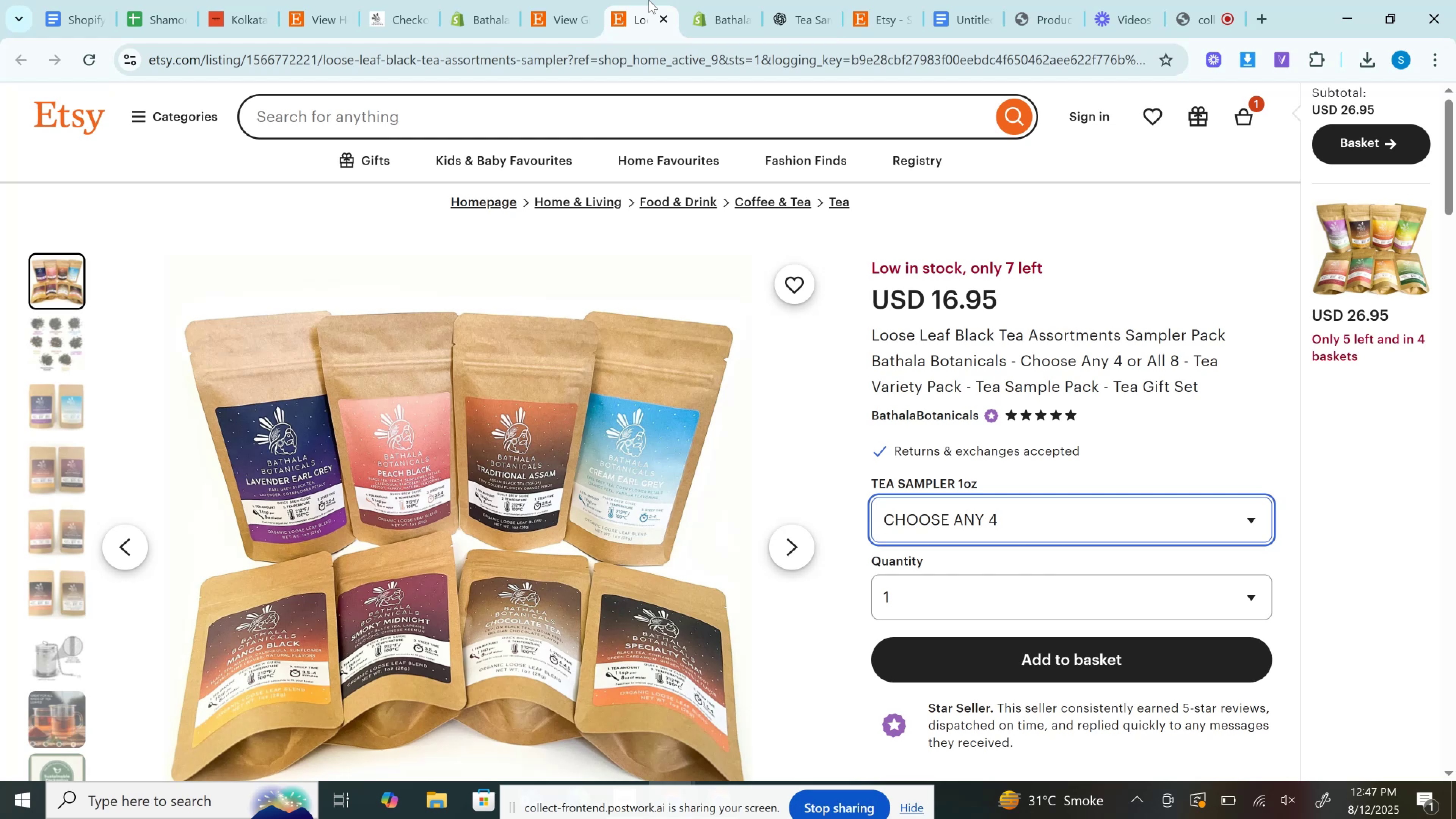 
left_click([578, 0])
 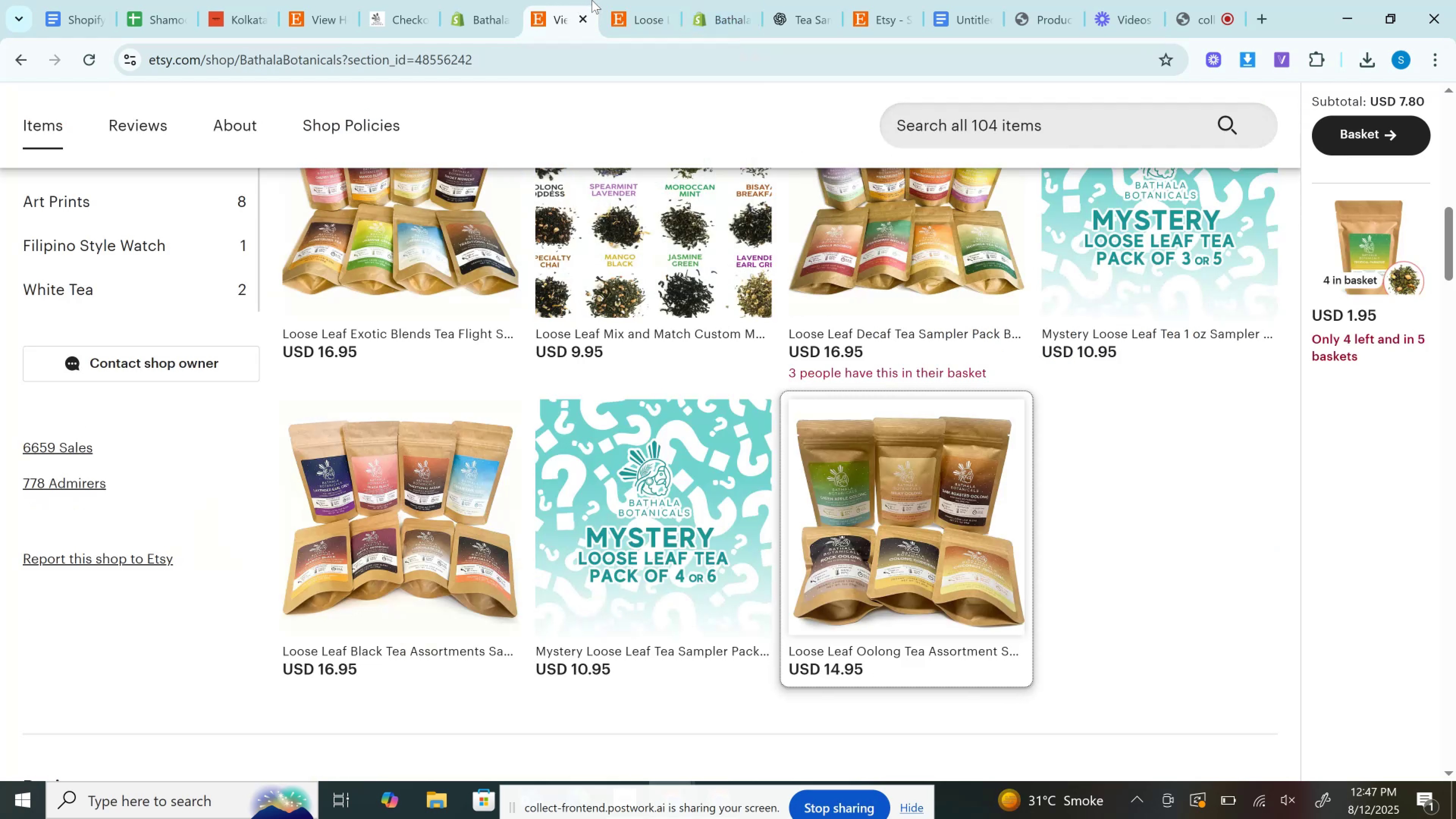 
mouse_move([636, 0])
 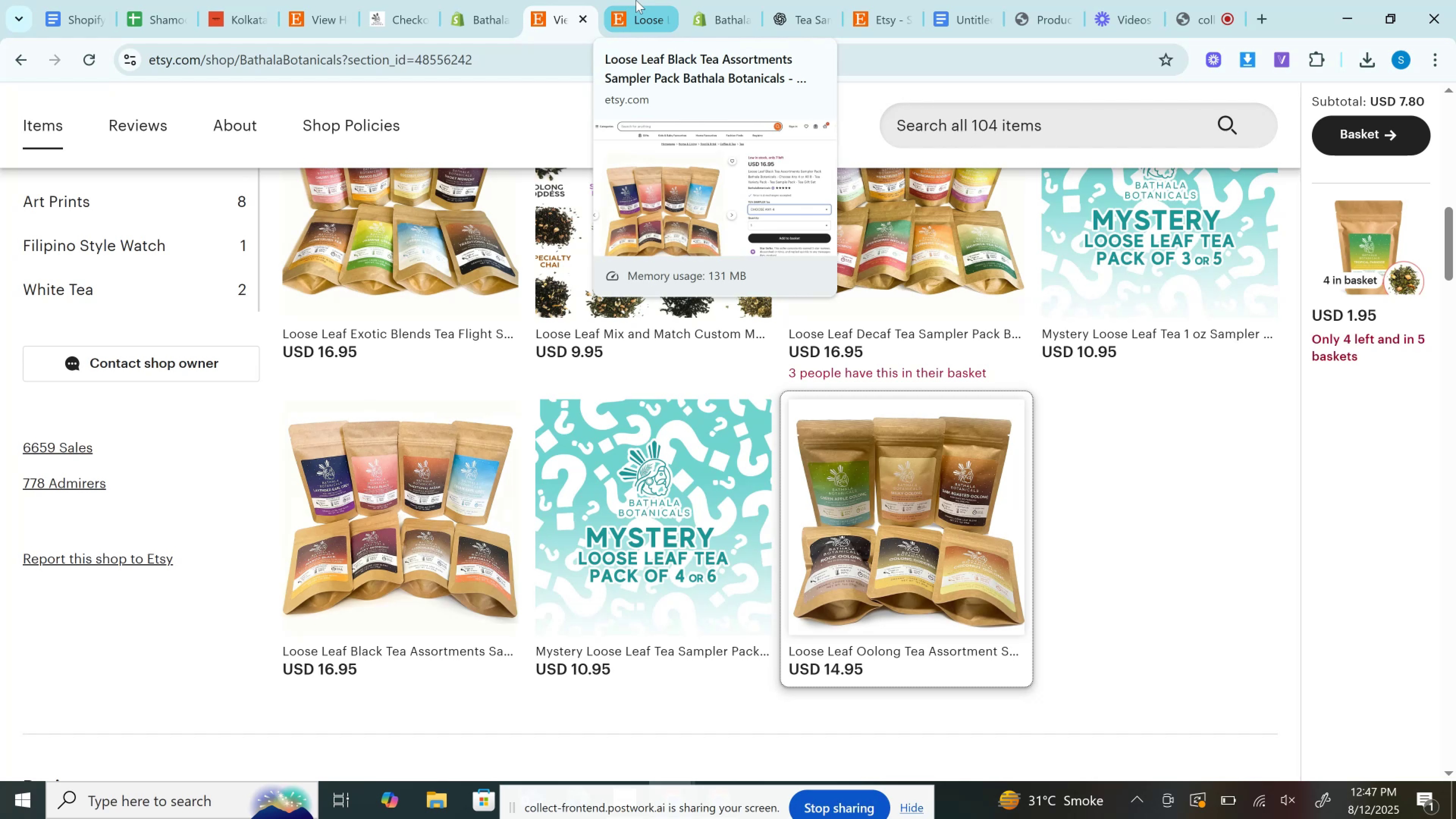 
left_click([637, 0])
 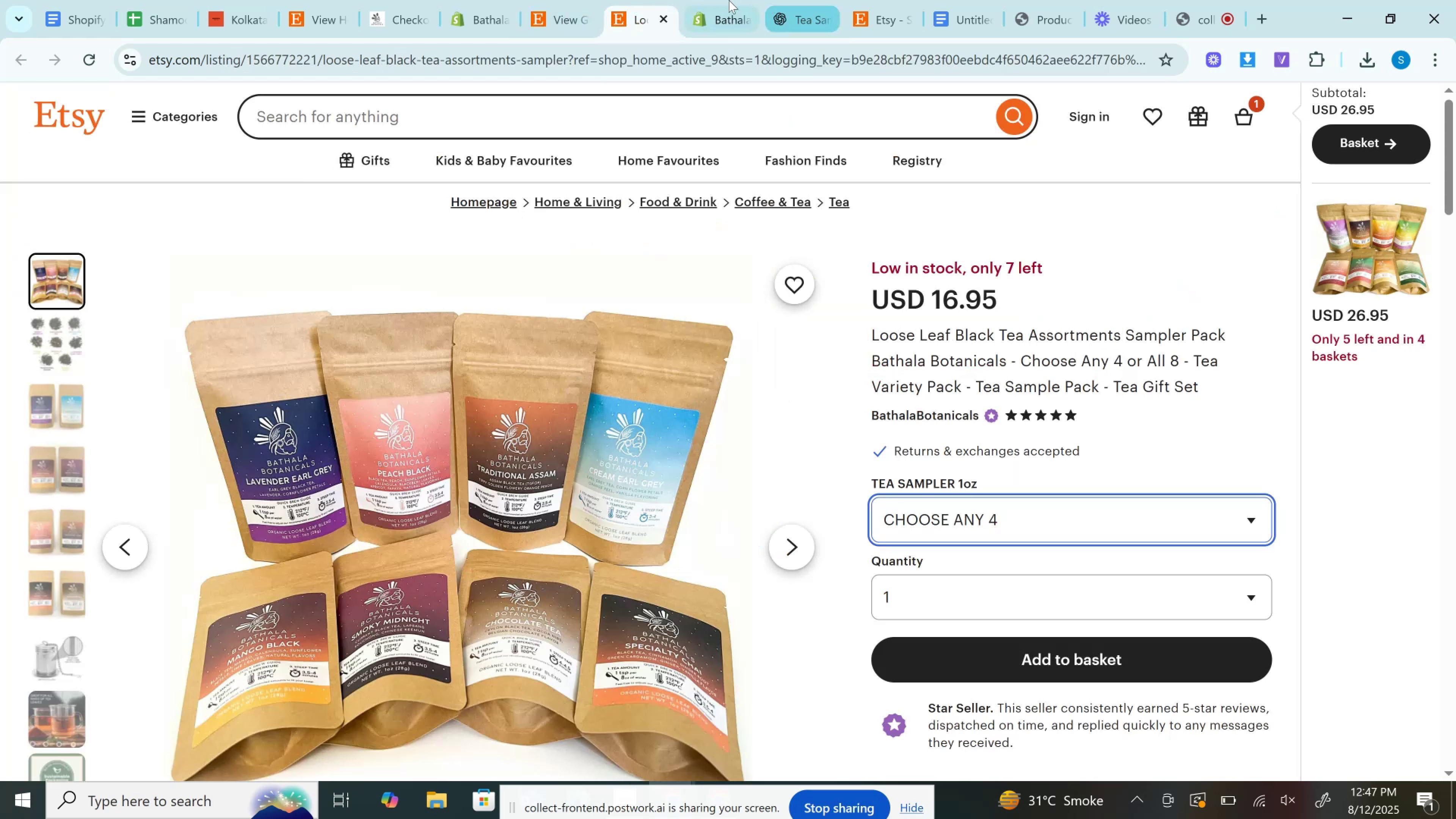 
left_click([726, 0])
 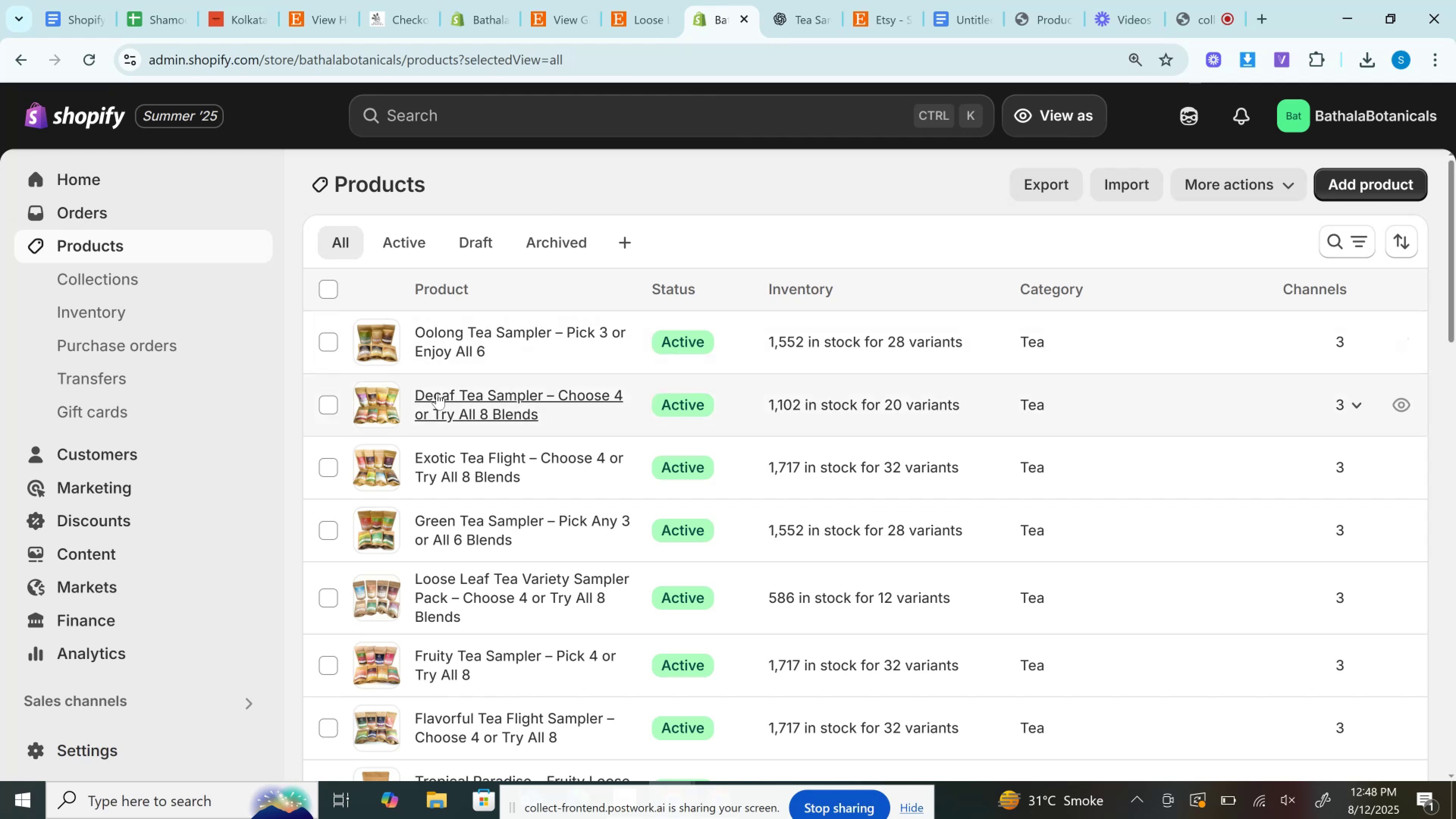 
left_click([329, 399])
 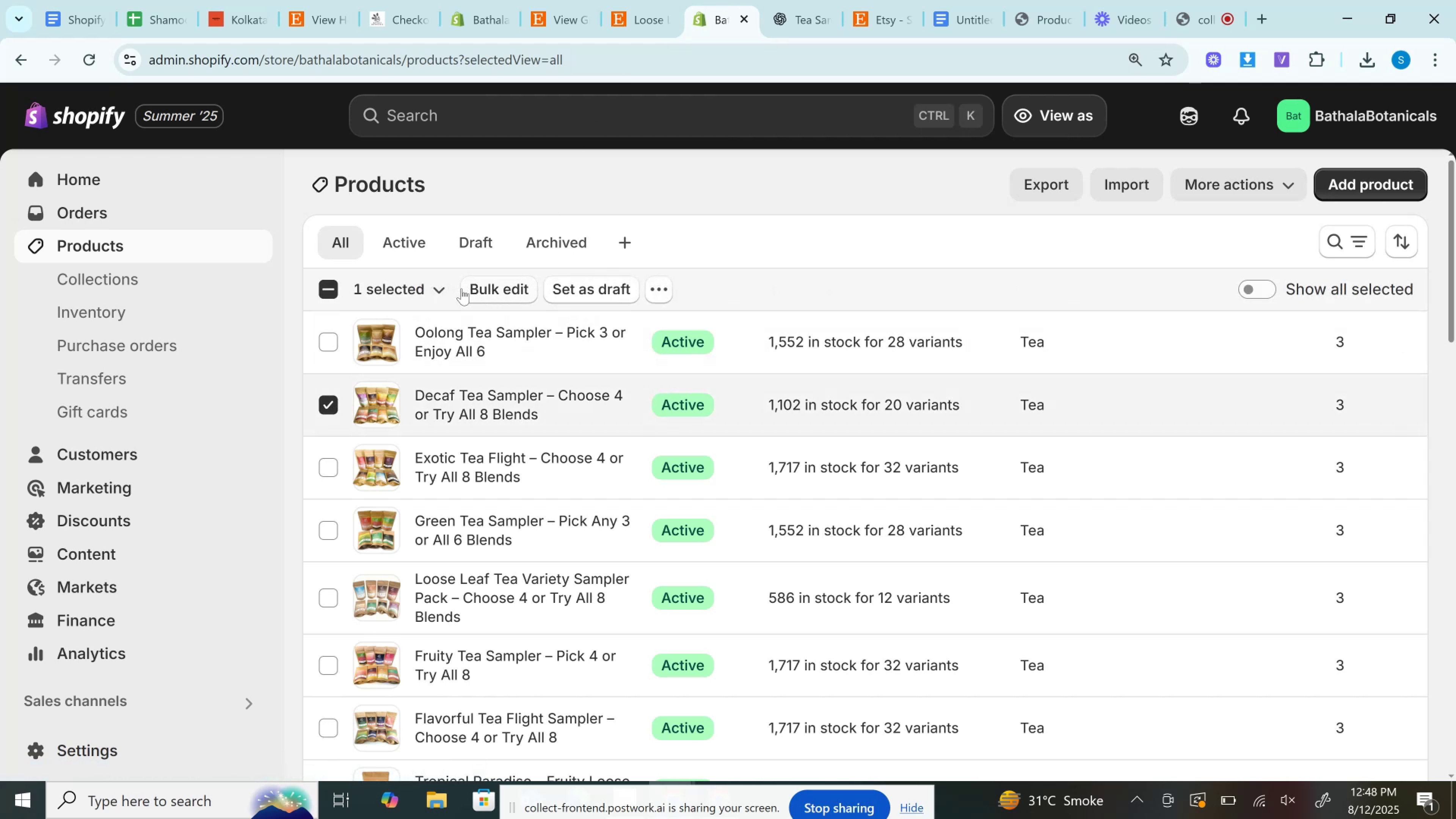 
left_click([651, 290])
 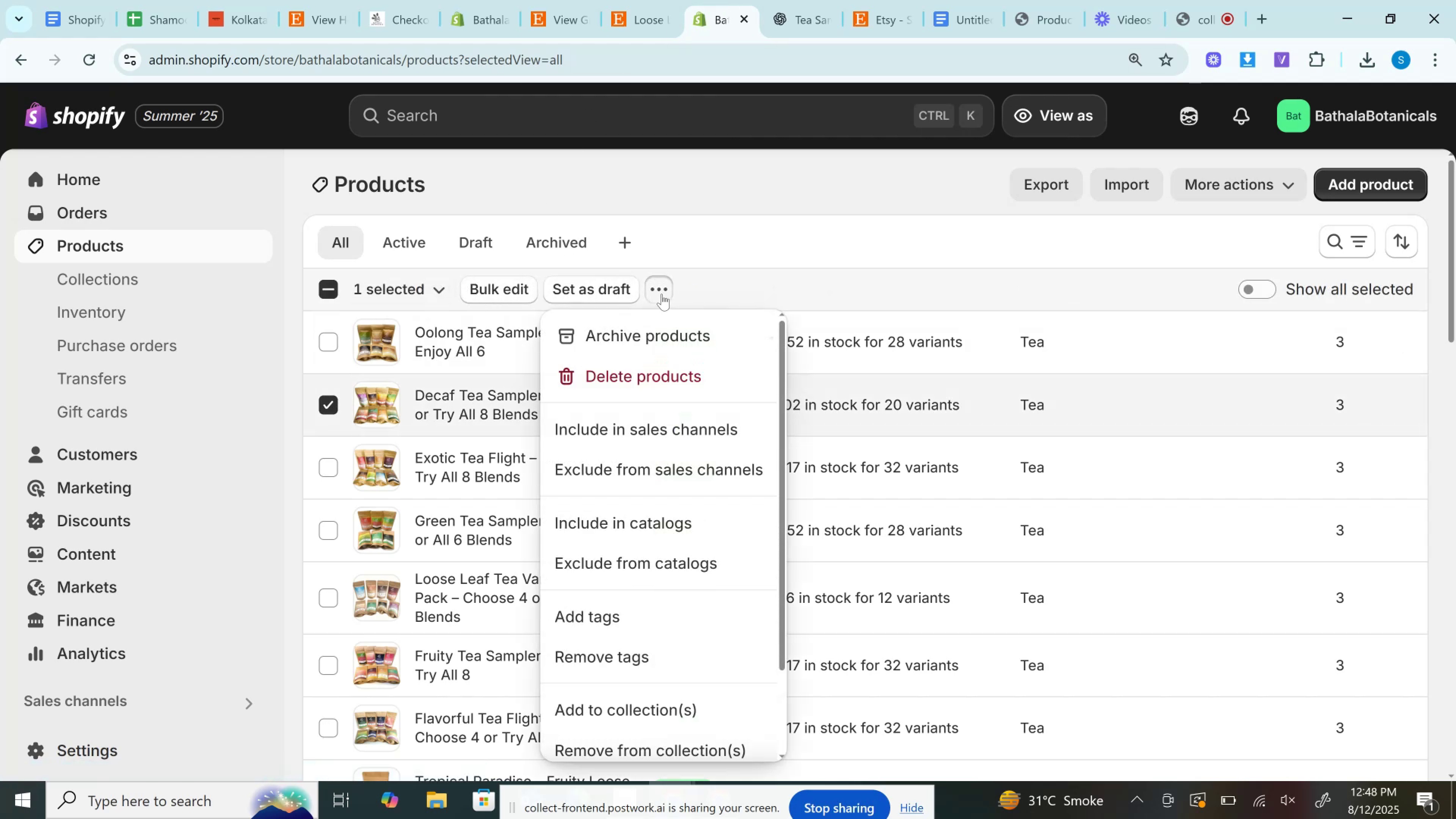 
scroll: coordinate [667, 469], scroll_direction: down, amount: 2.0
 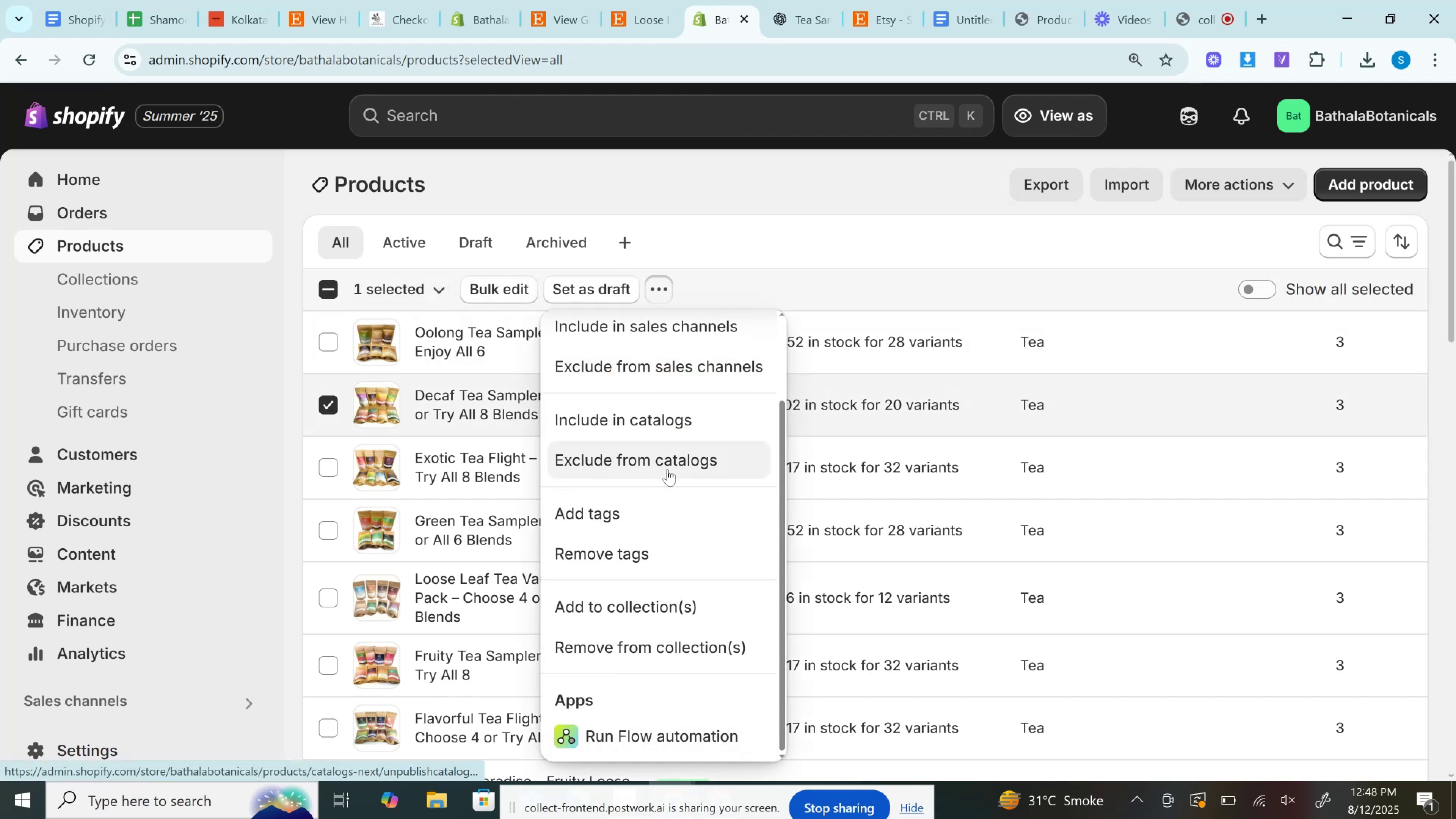 
scroll: coordinate [667, 469], scroll_direction: up, amount: 3.0
 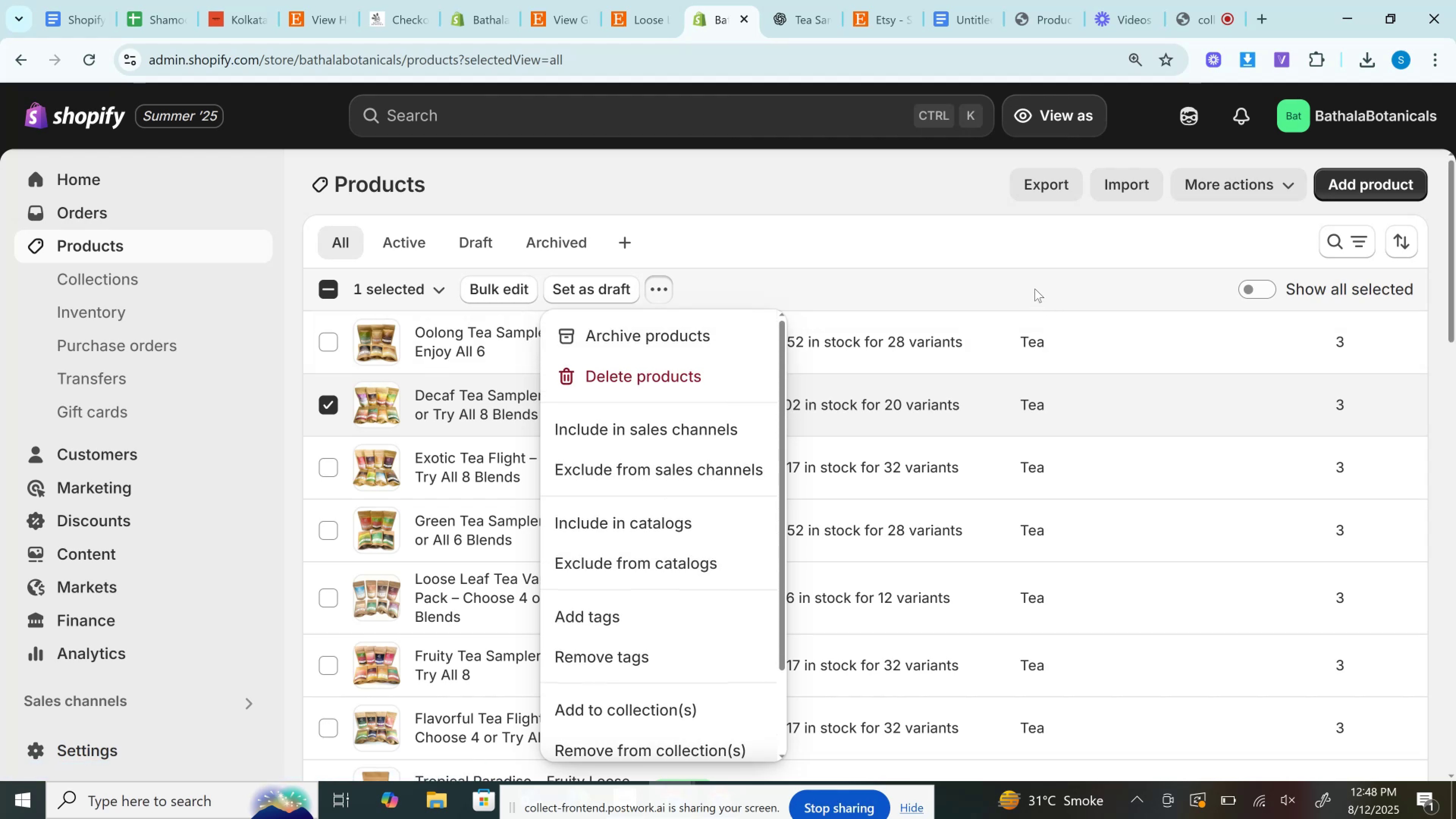 
left_click([1244, 185])
 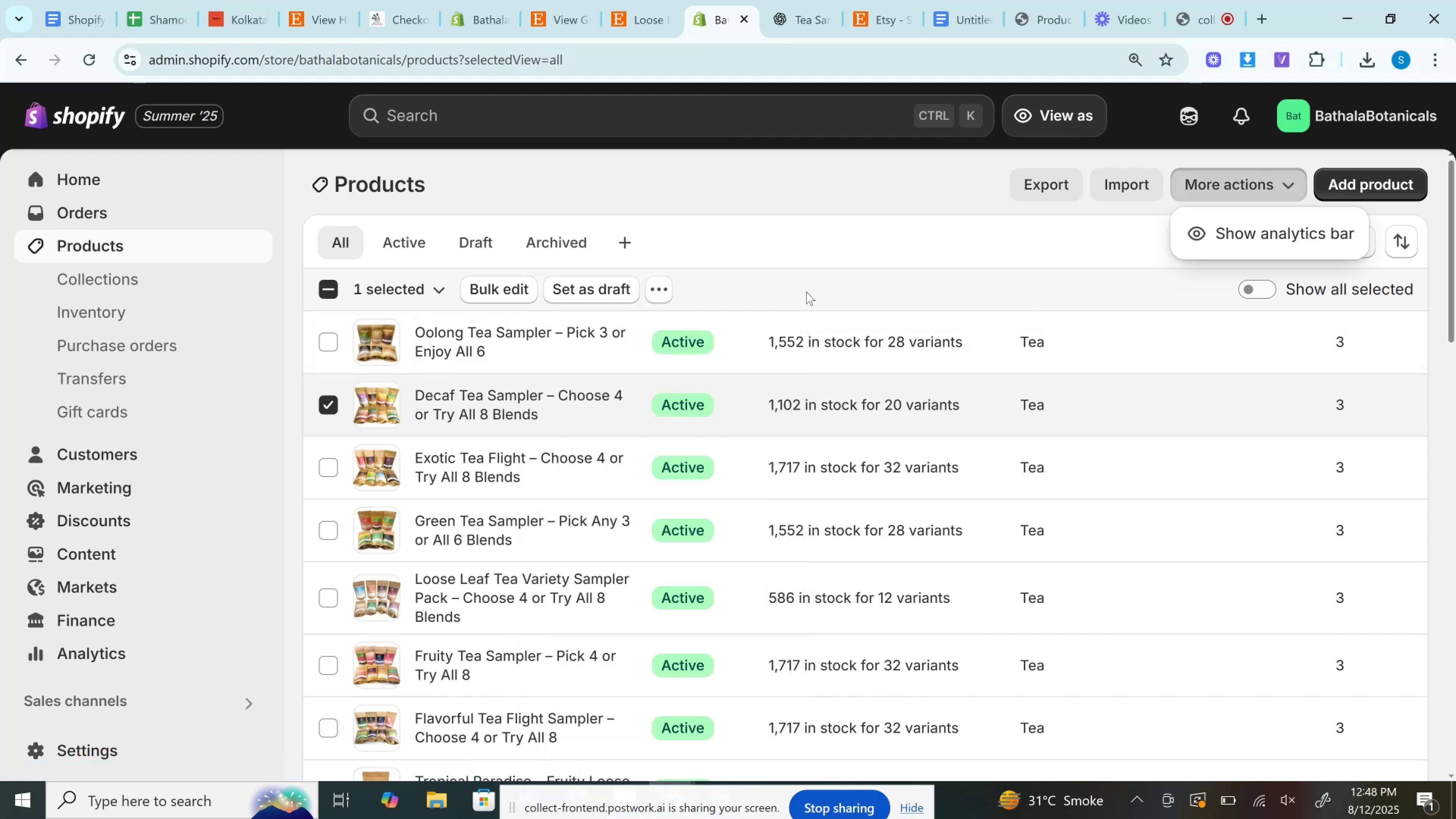 
left_click([803, 288])
 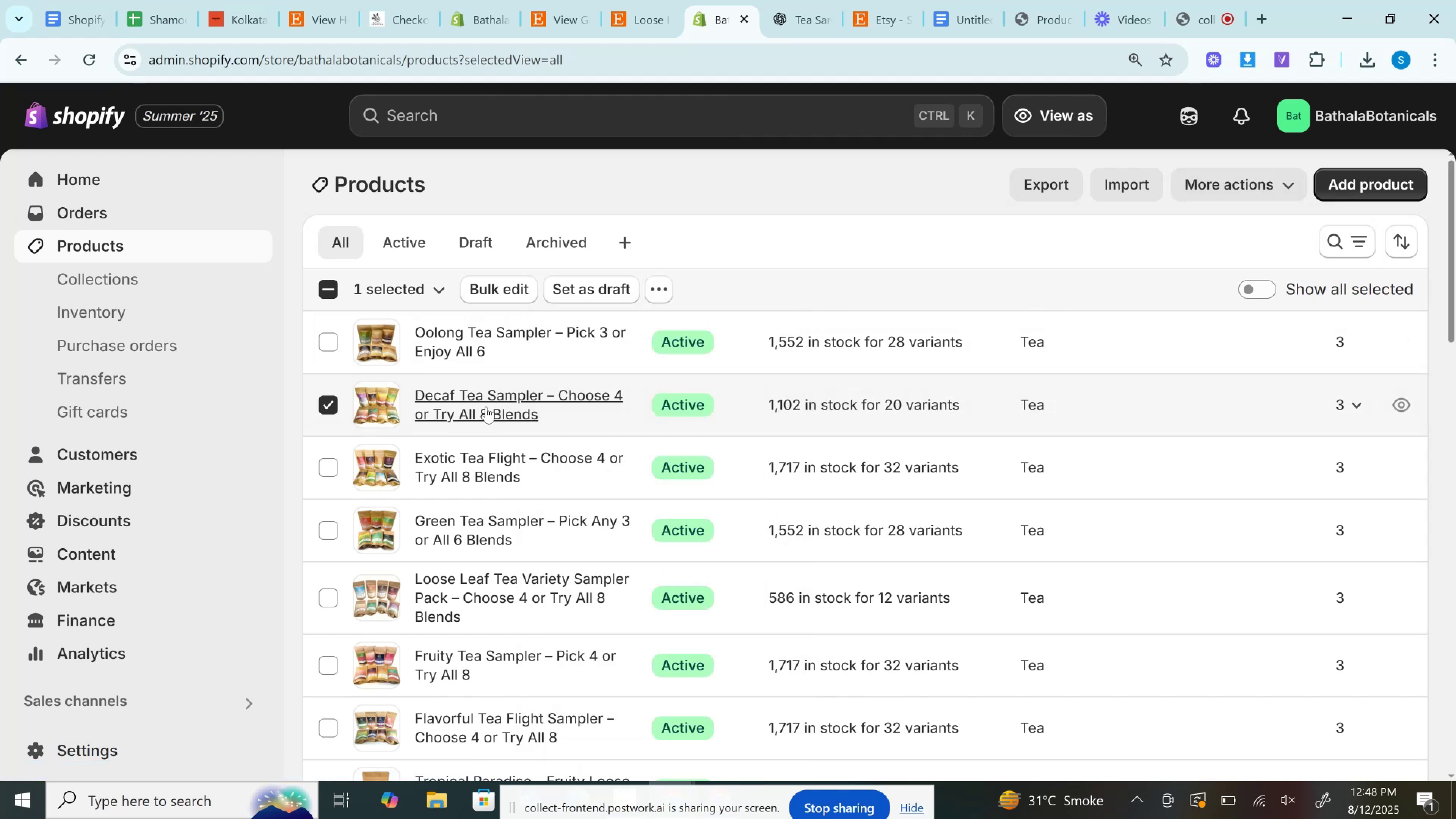 
left_click([486, 407])
 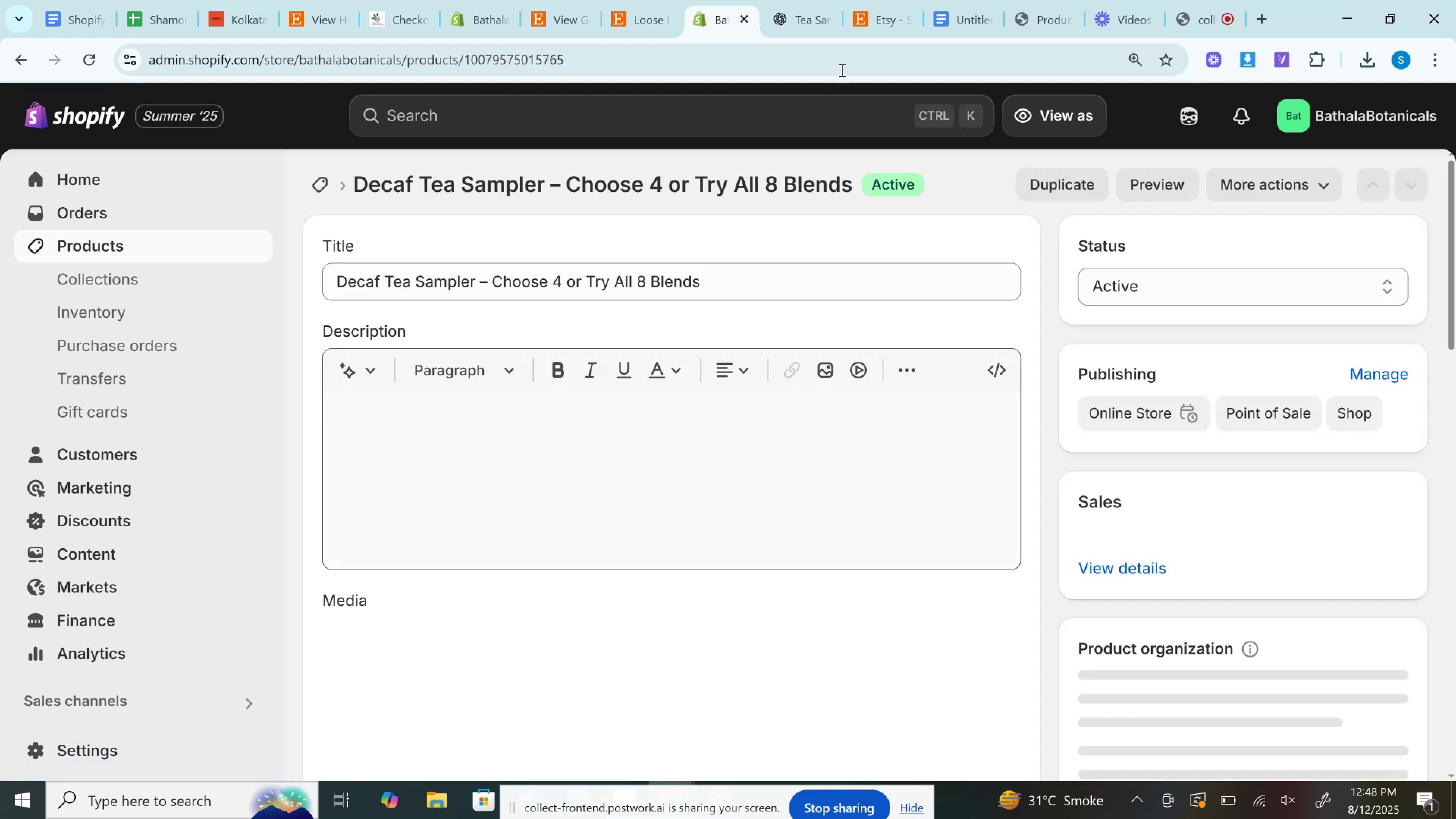 
left_click([1087, 179])
 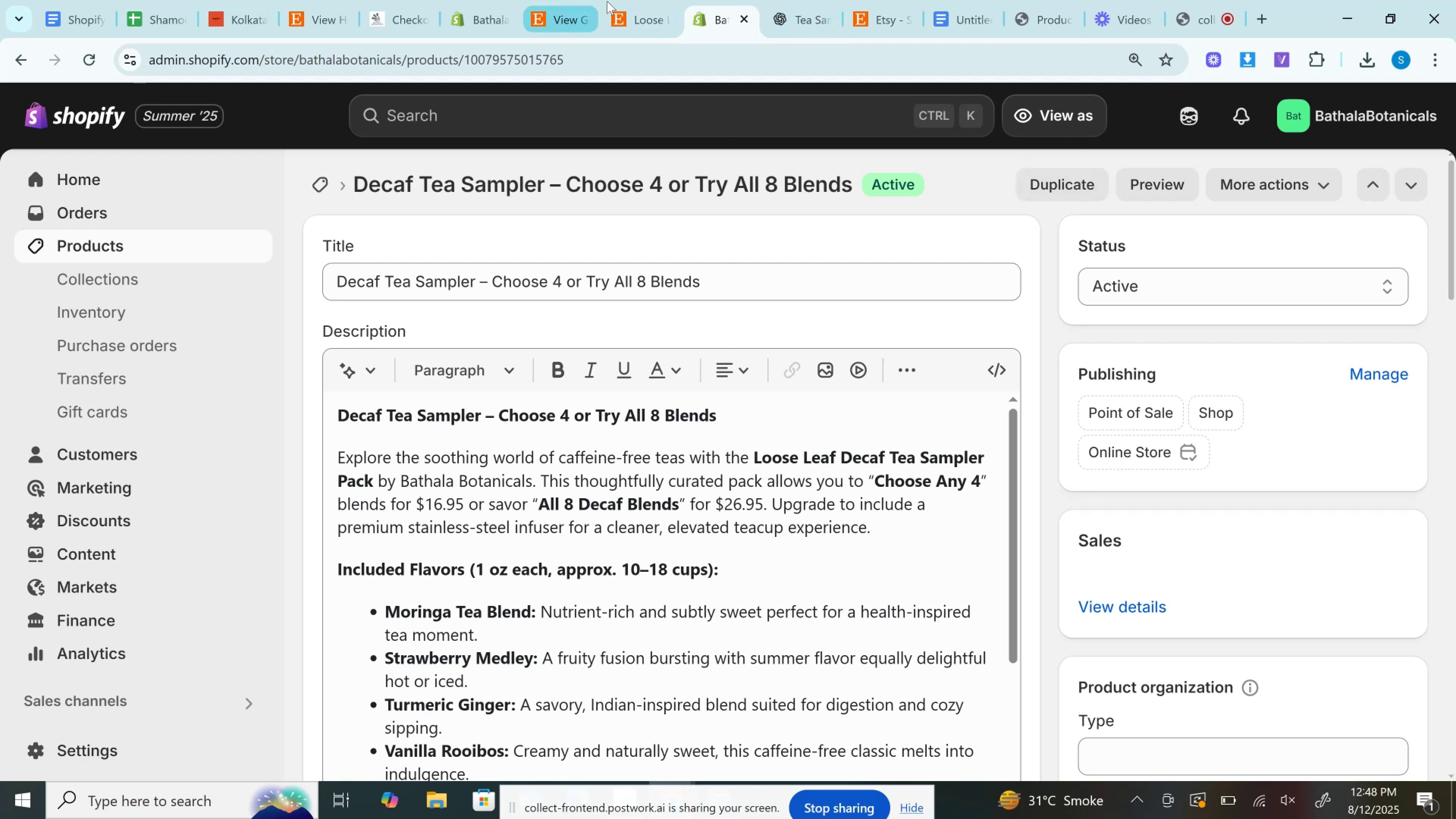 
left_click([621, 0])
 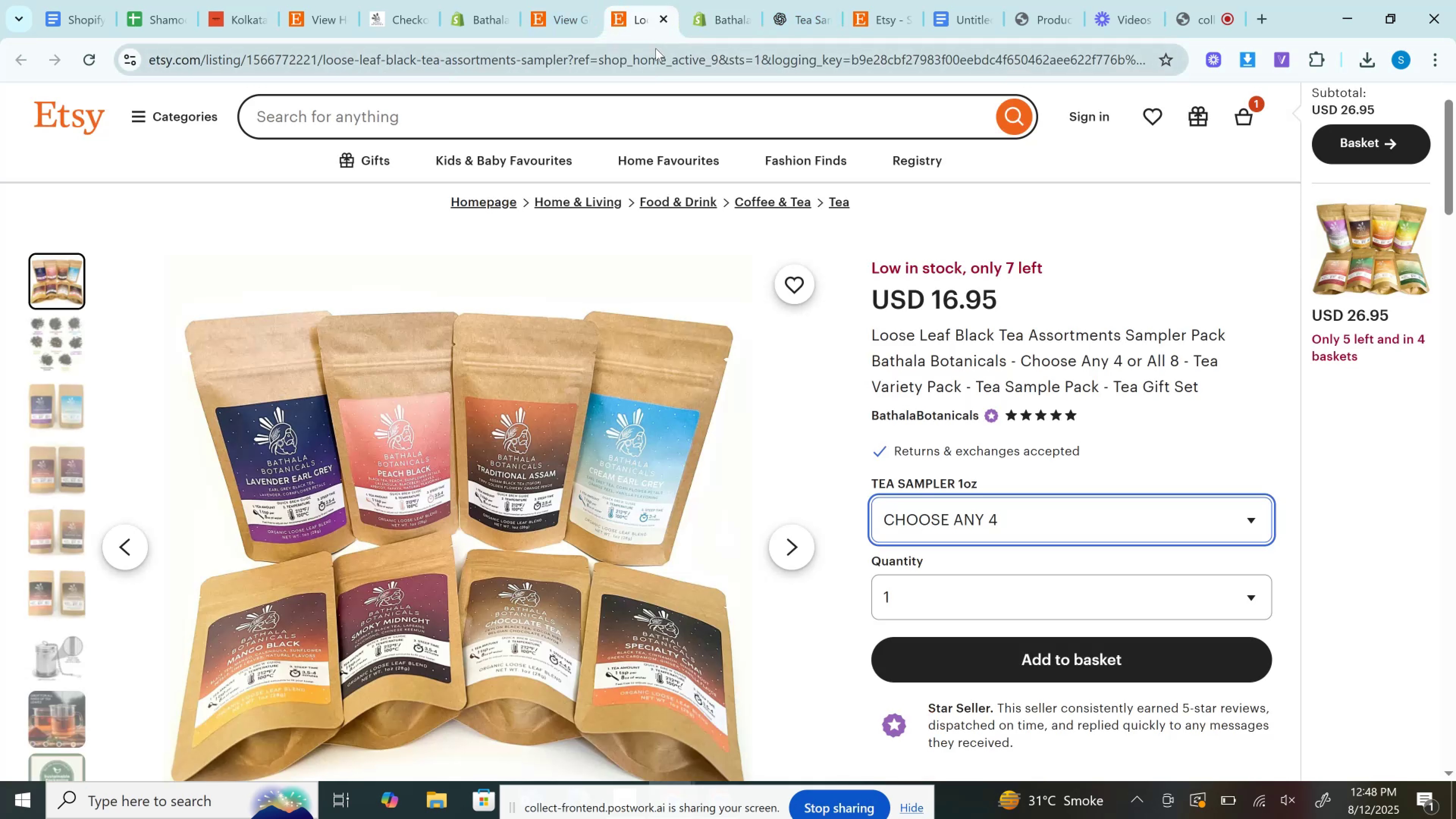 
left_click([656, 48])
 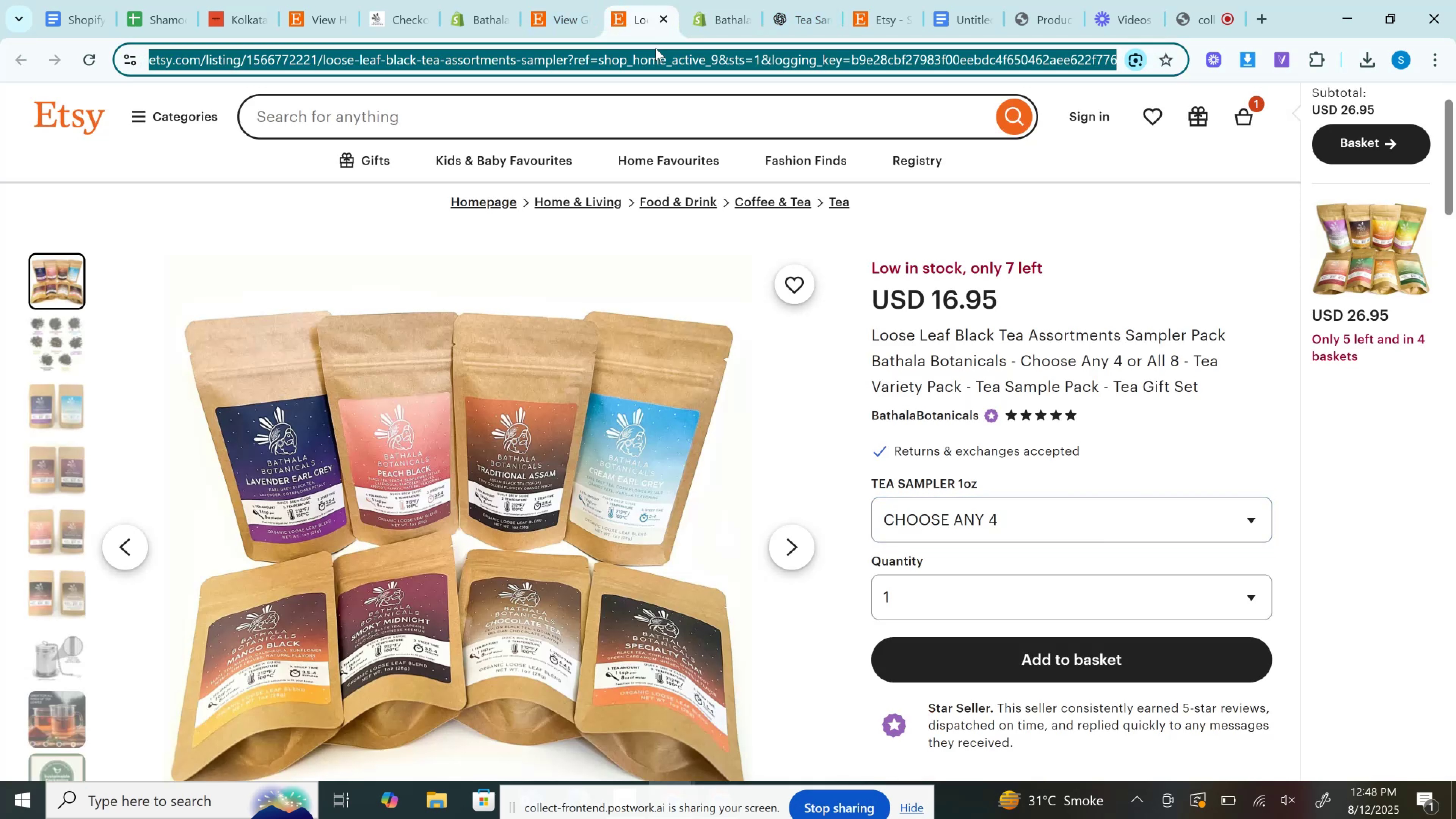 
key(Control+C)
 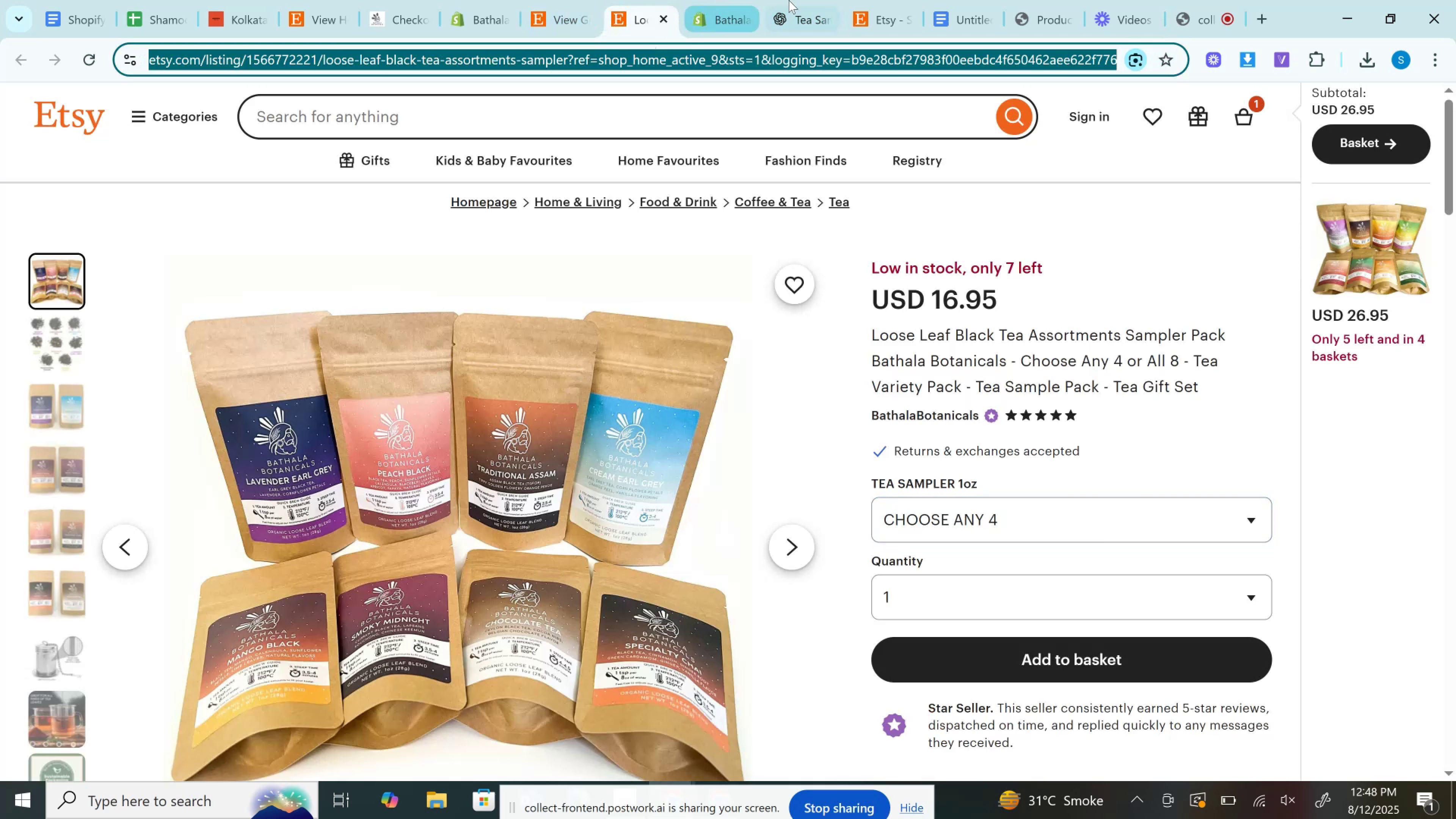 
left_click([789, 0])
 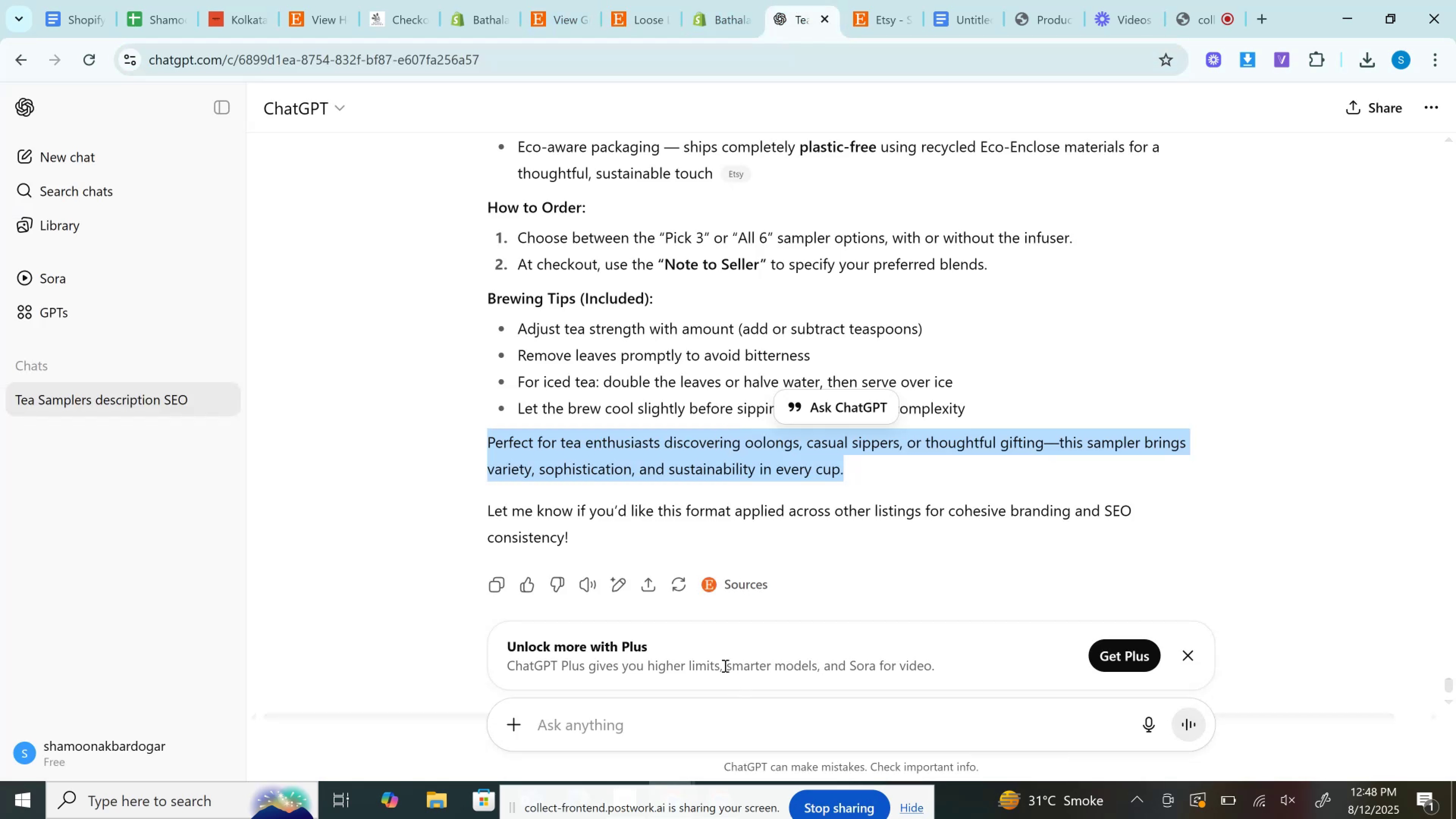 
left_click([718, 707])
 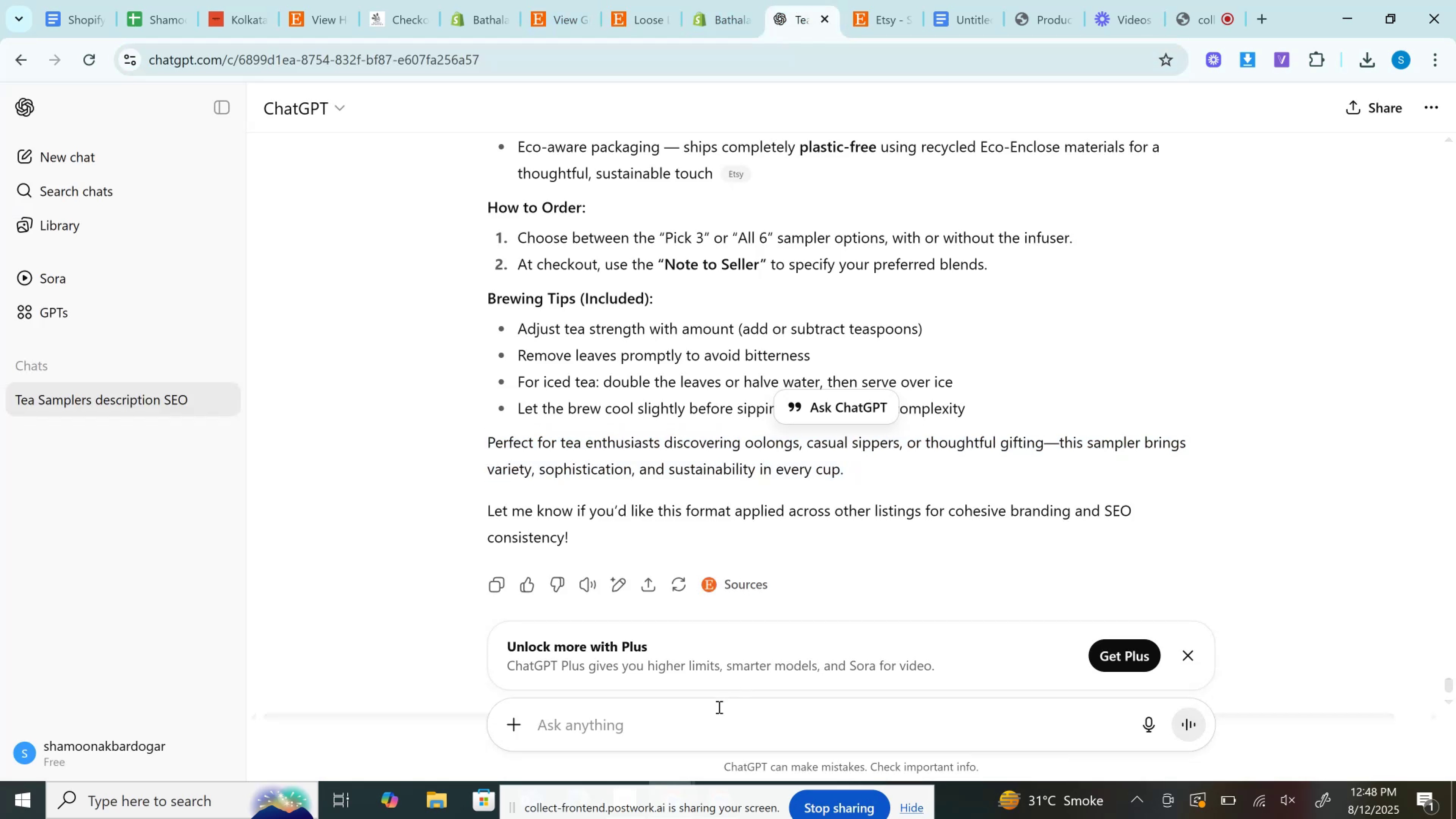 
key(Control+V)
 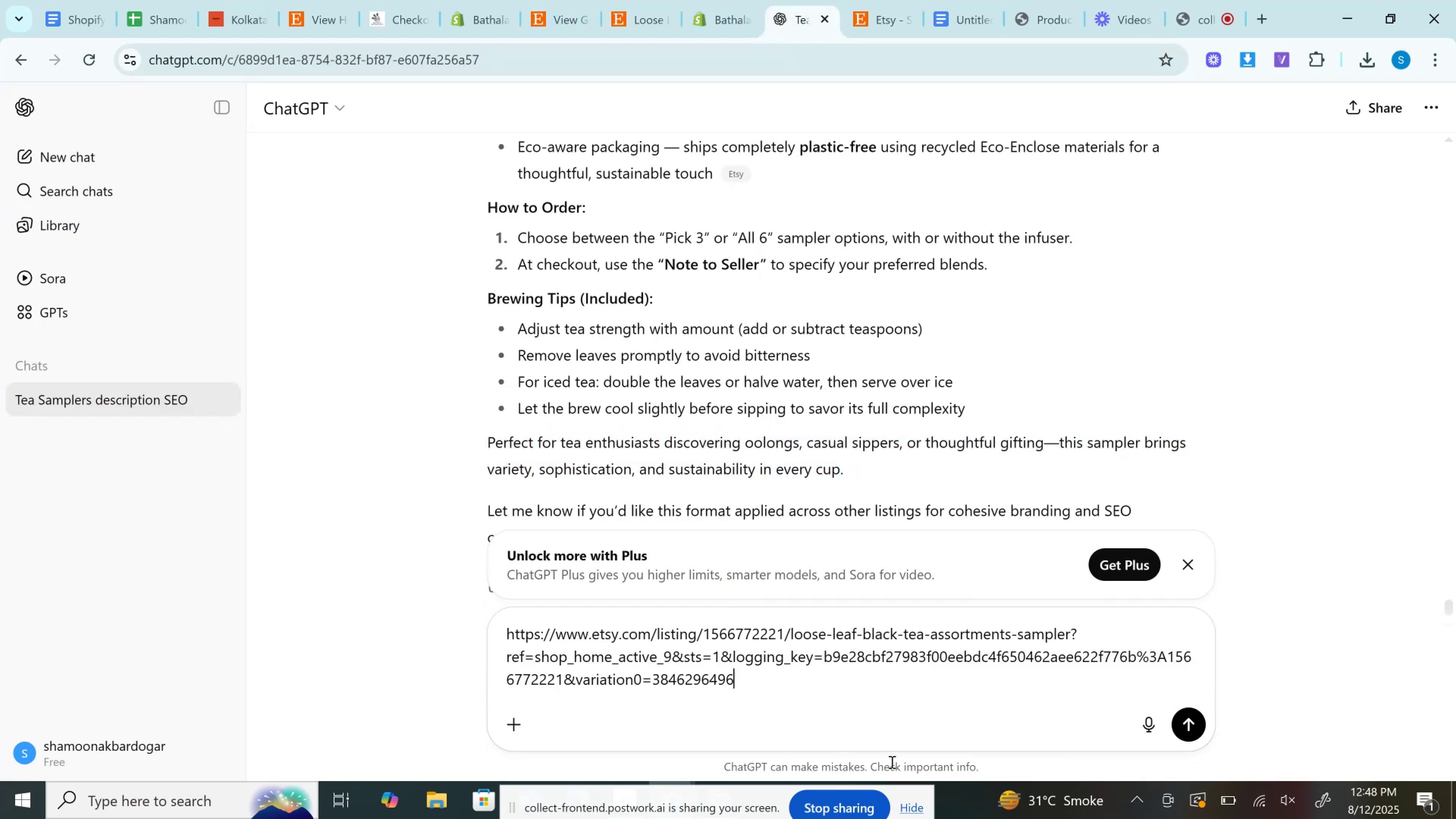 
key(Shift+Enter)
 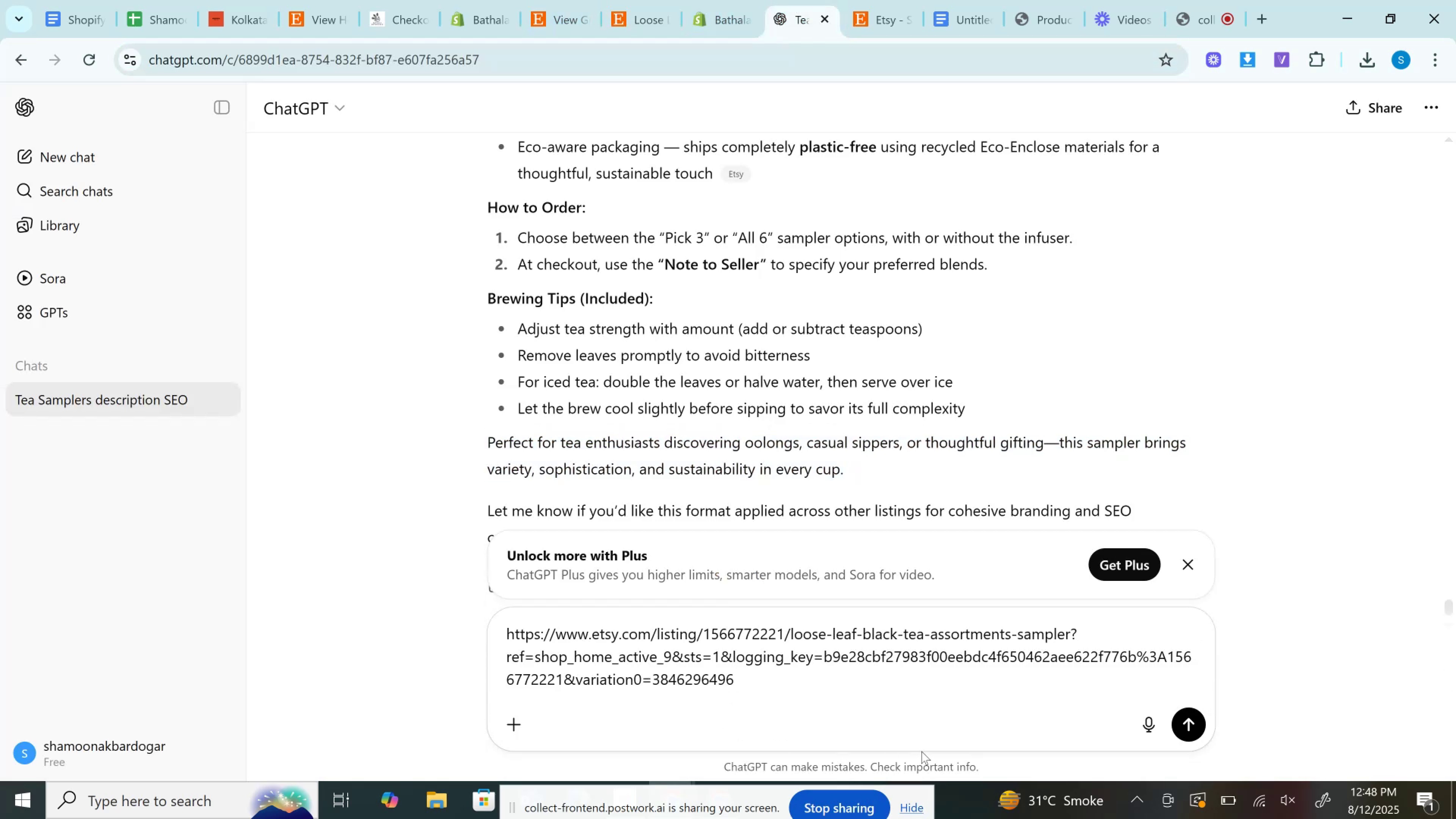 
key(Shift+Enter)
 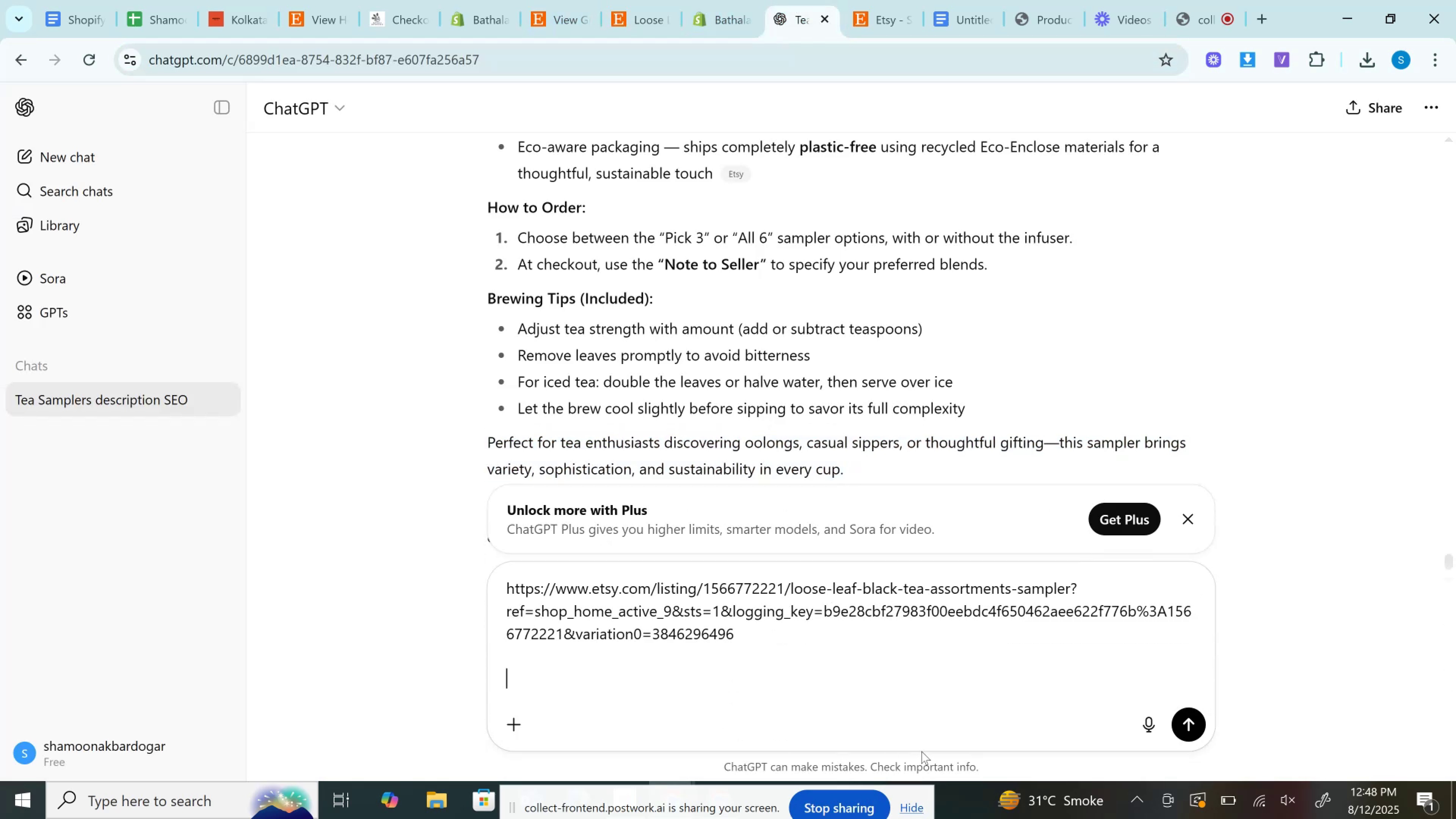 
type(please )
key(Backspace)
key(Backspace)
key(Backspace)
key(Backspace)
key(Backspace)
key(Backspace)
key(Backspace)
key(Backspace)
 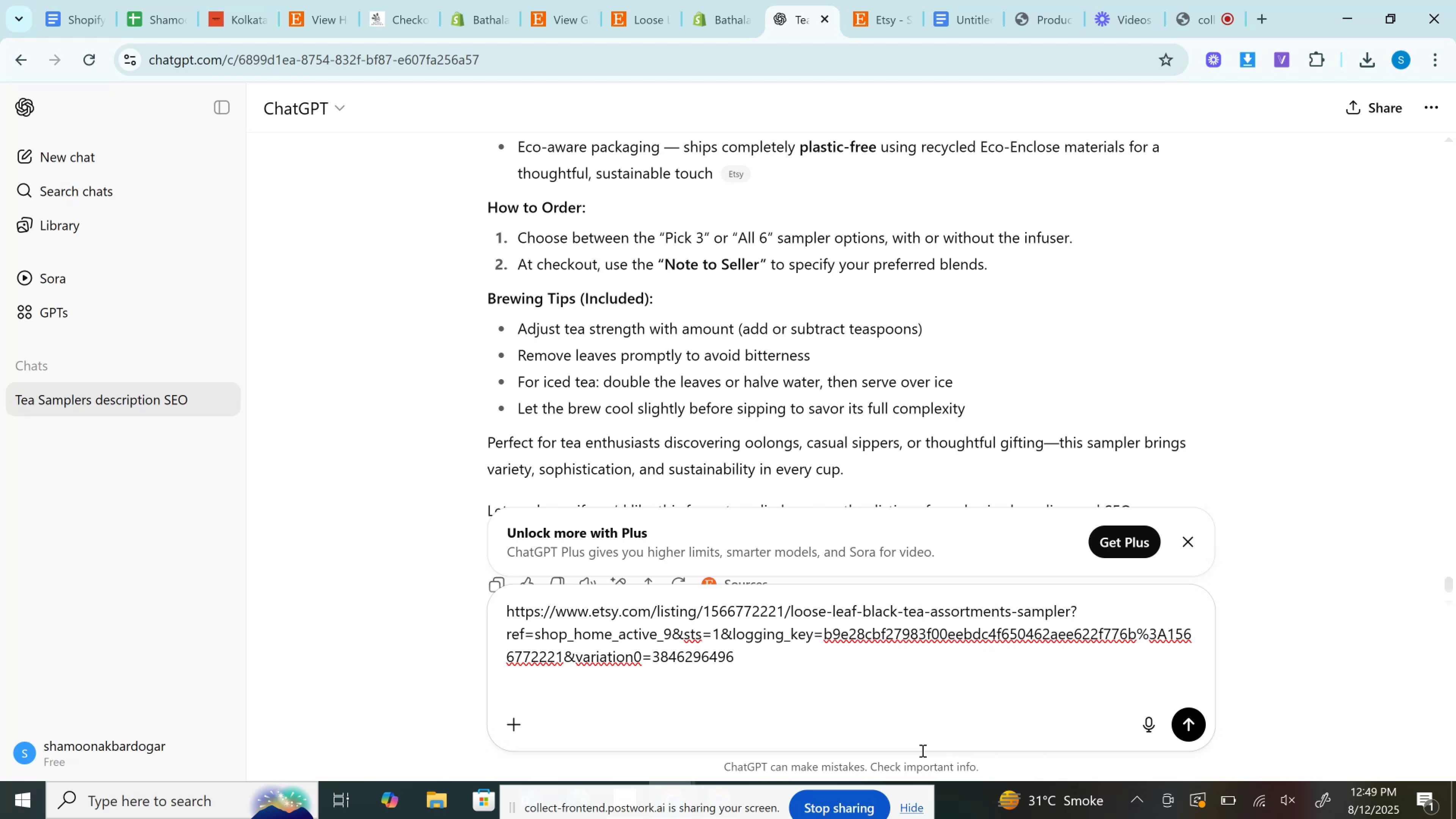 
wait(37.72)
 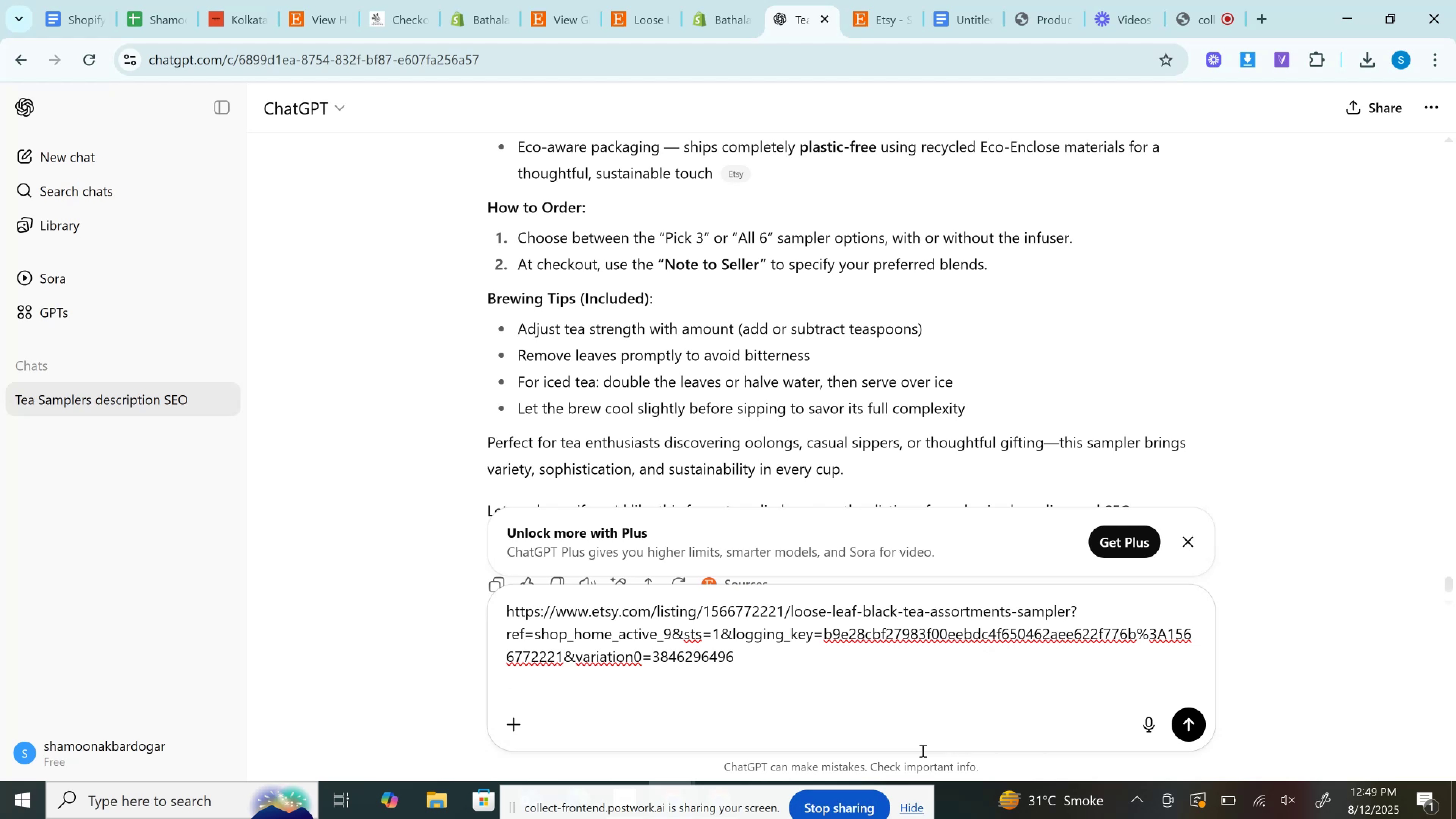 
left_click([830, 703])
 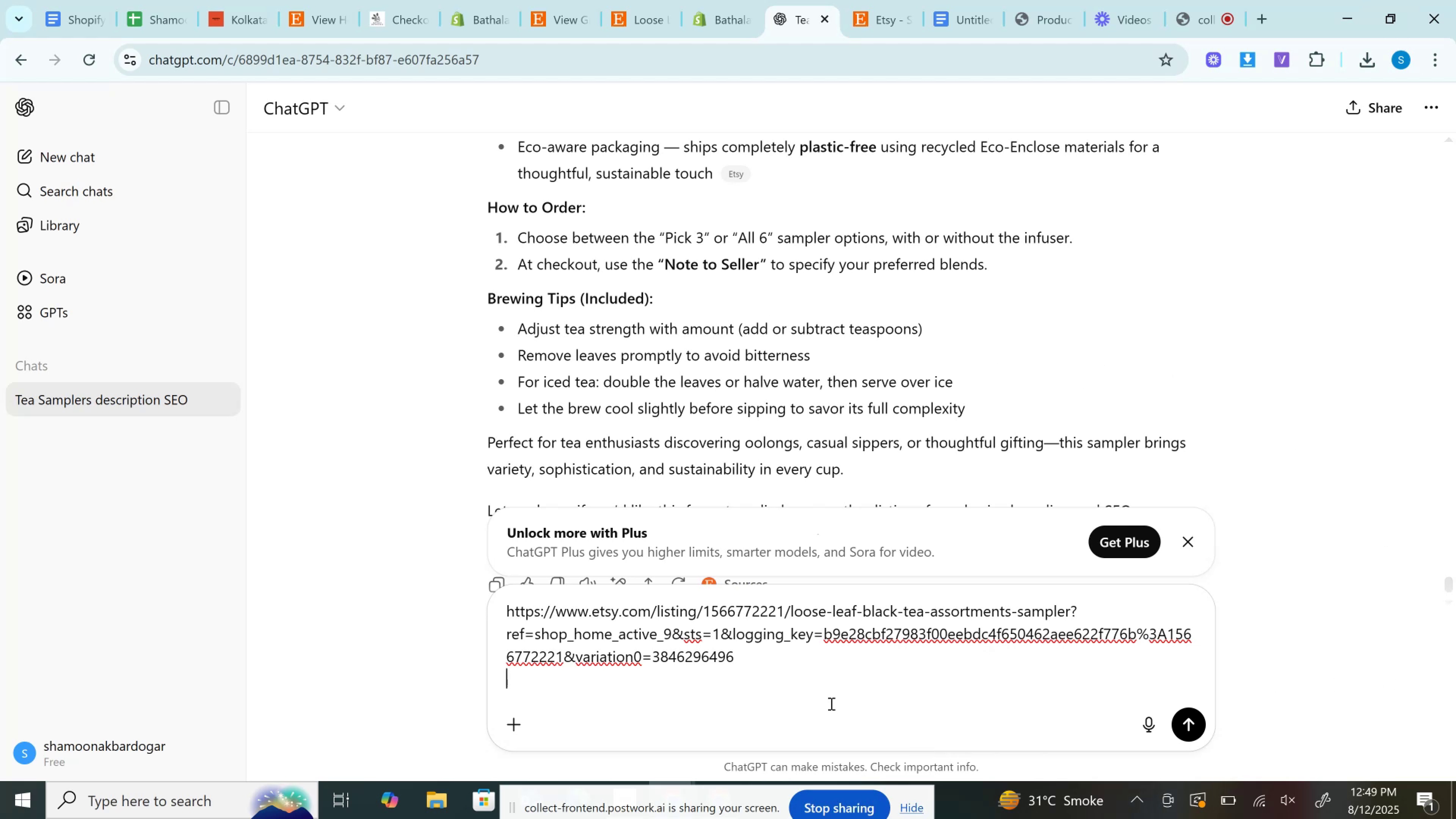 
key(Enter)
 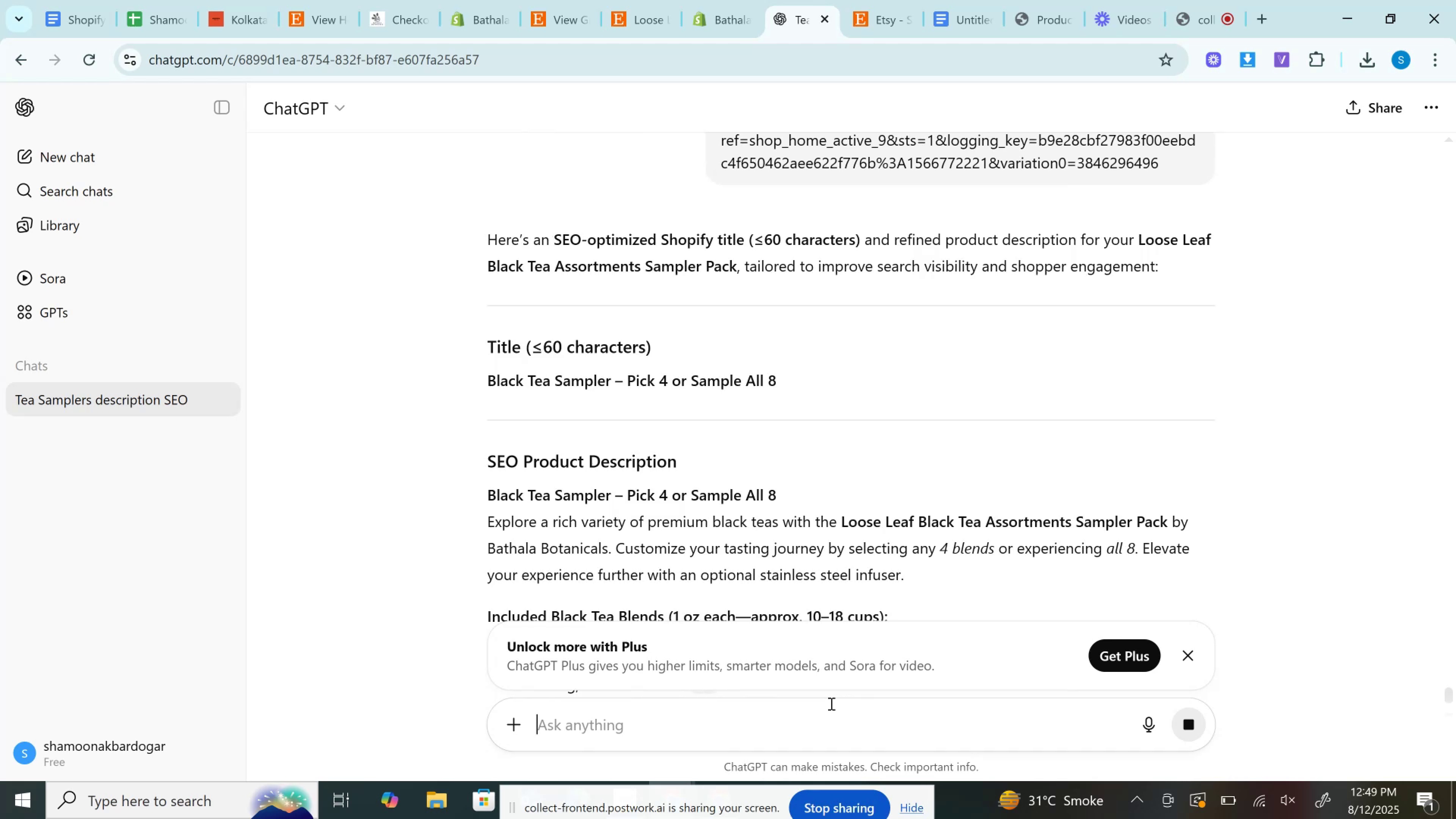 
wait(13.65)
 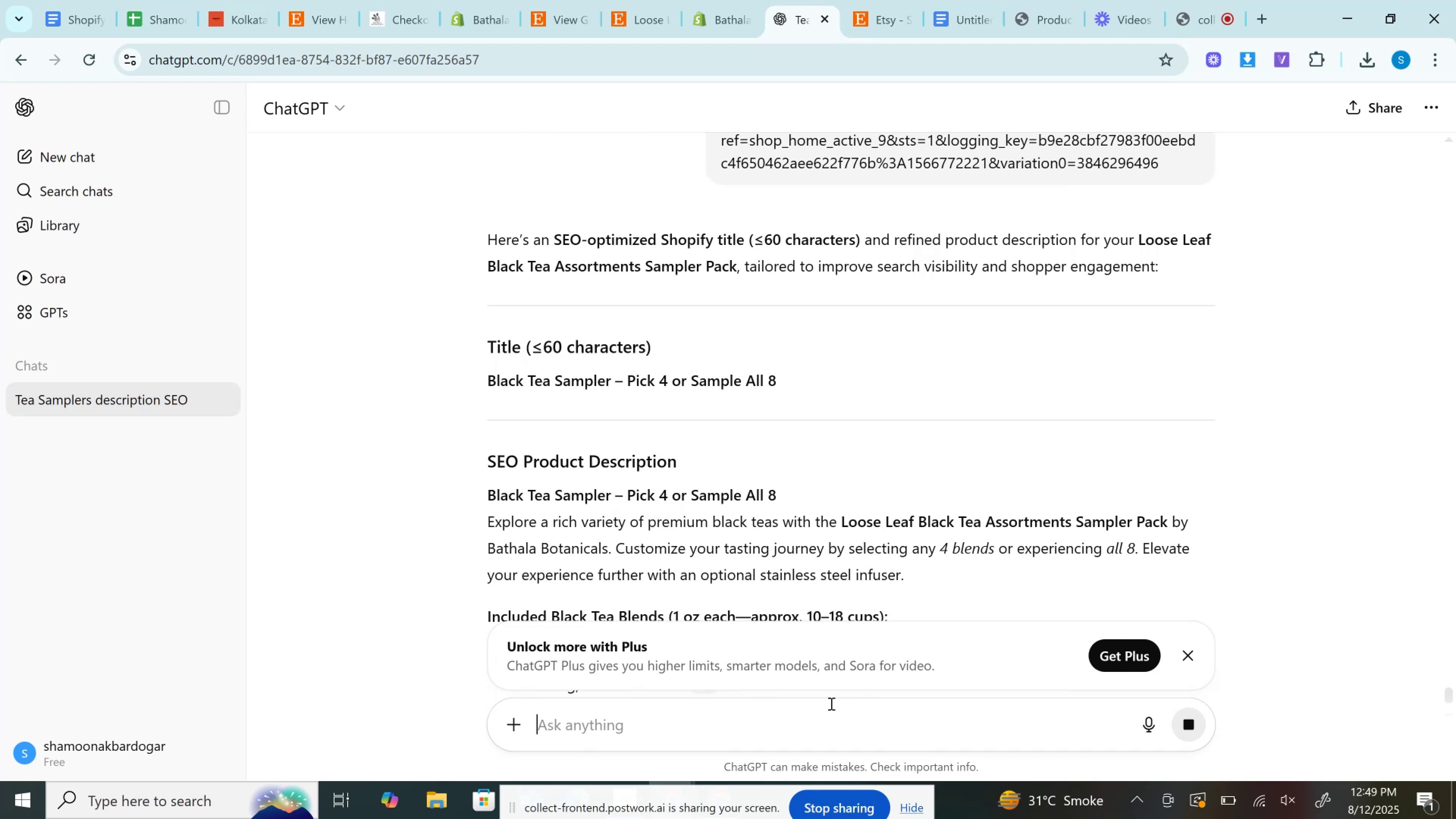 
left_click_drag(start_coordinate=[490, 386], to_coordinate=[821, 381])
 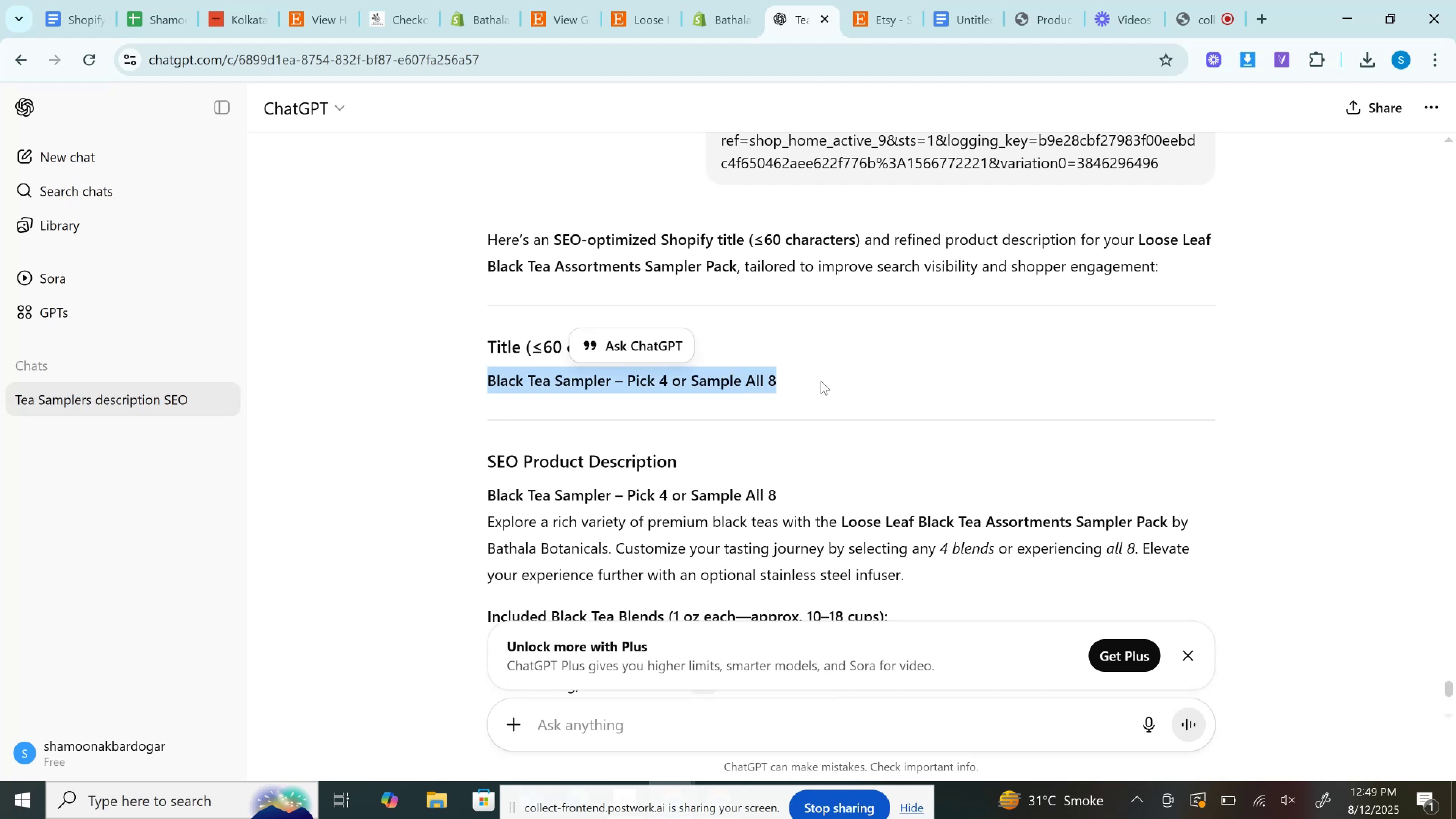 
key(Control+C)
 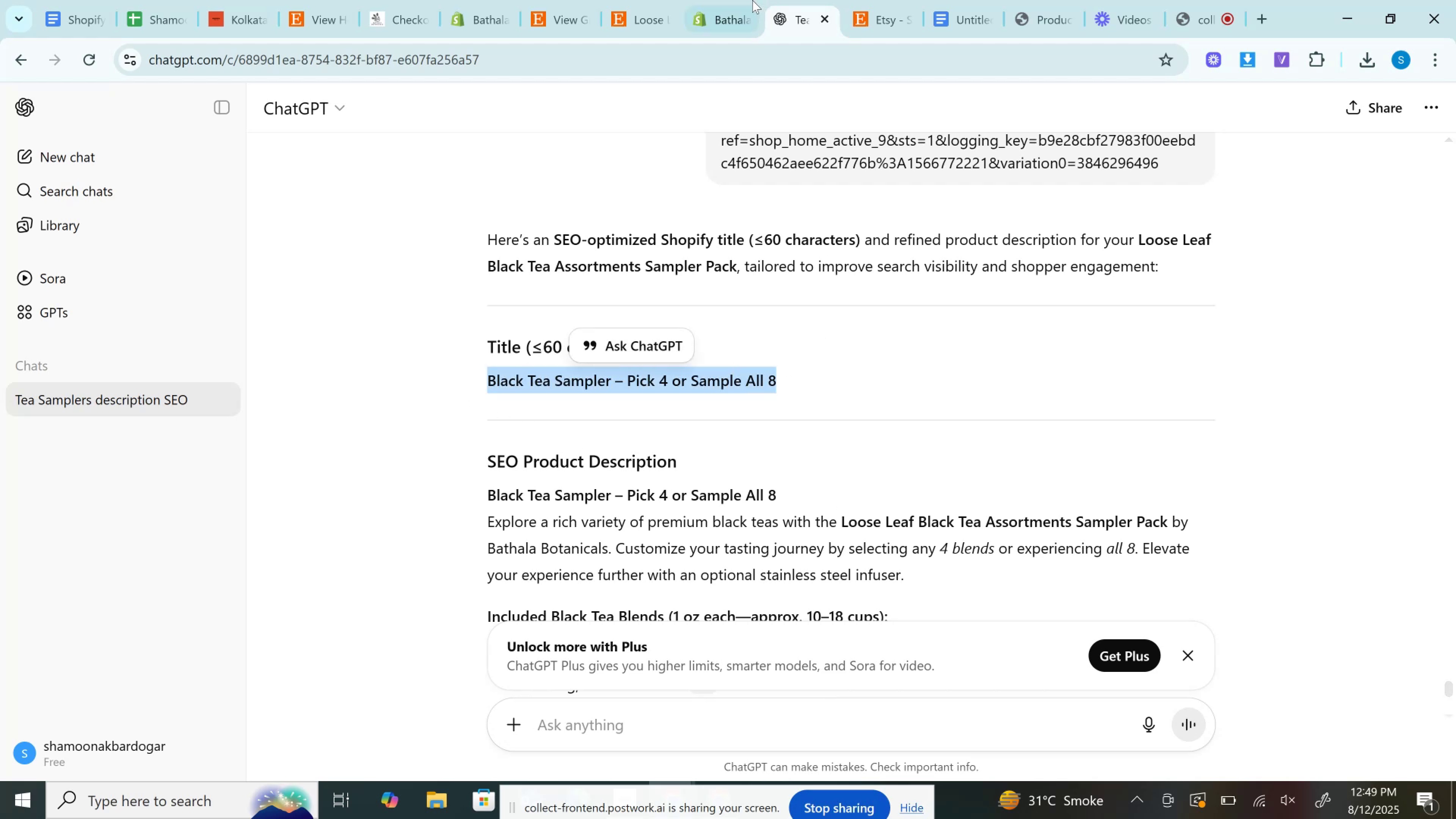 
left_click([751, 0])
 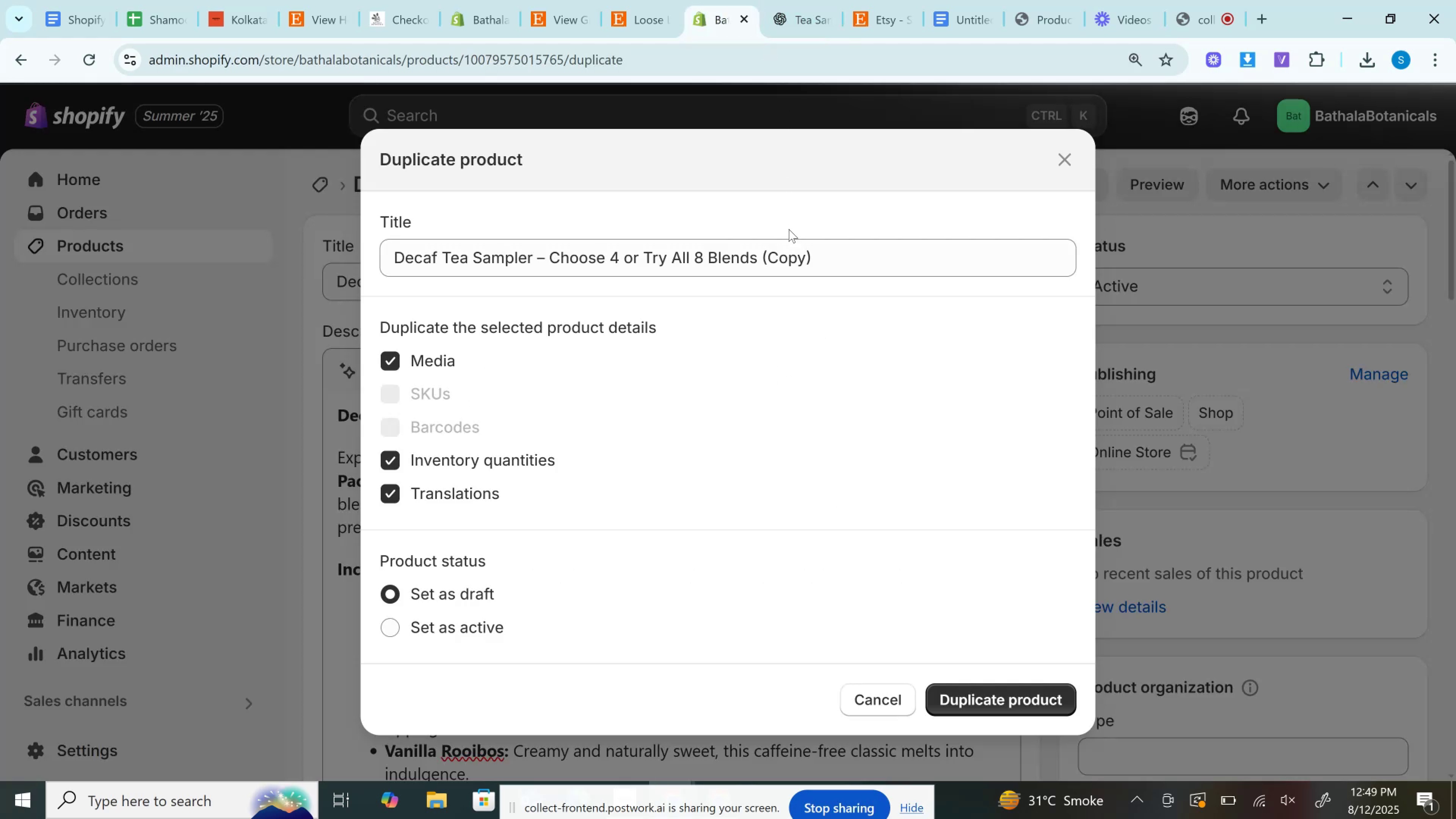 
left_click([845, 265])
 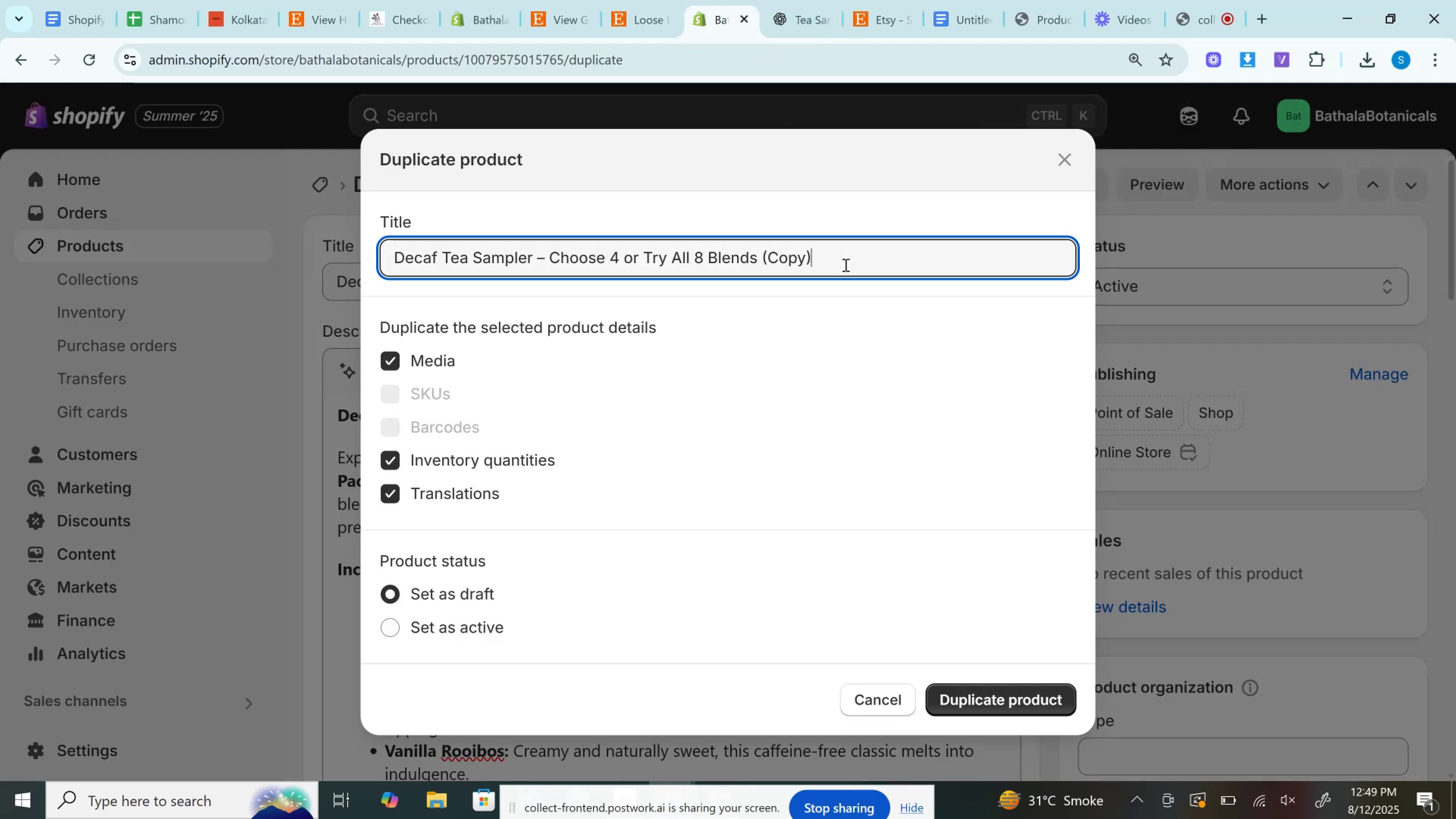 
key(Control+A)
 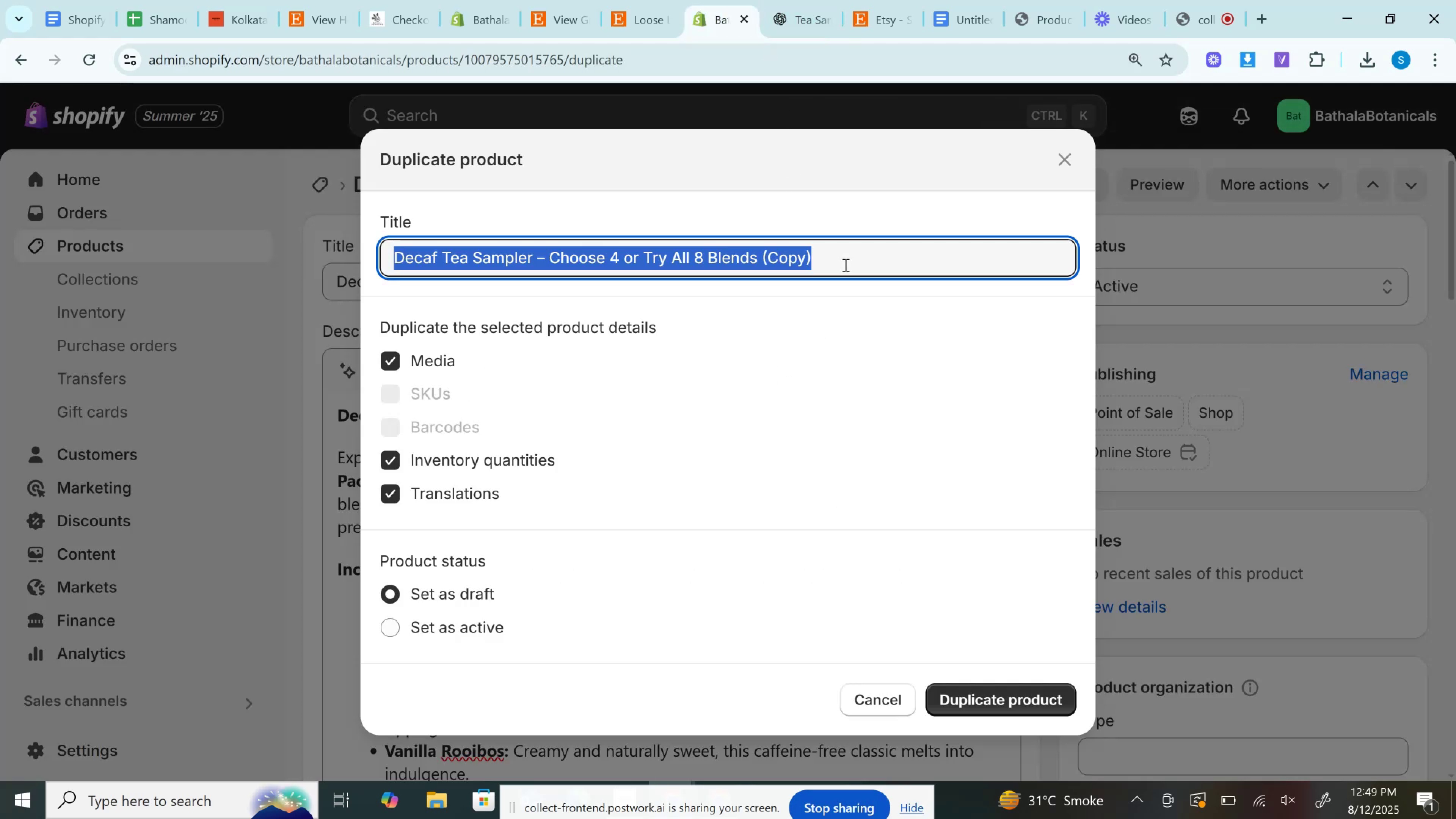 
key(Control+V)
 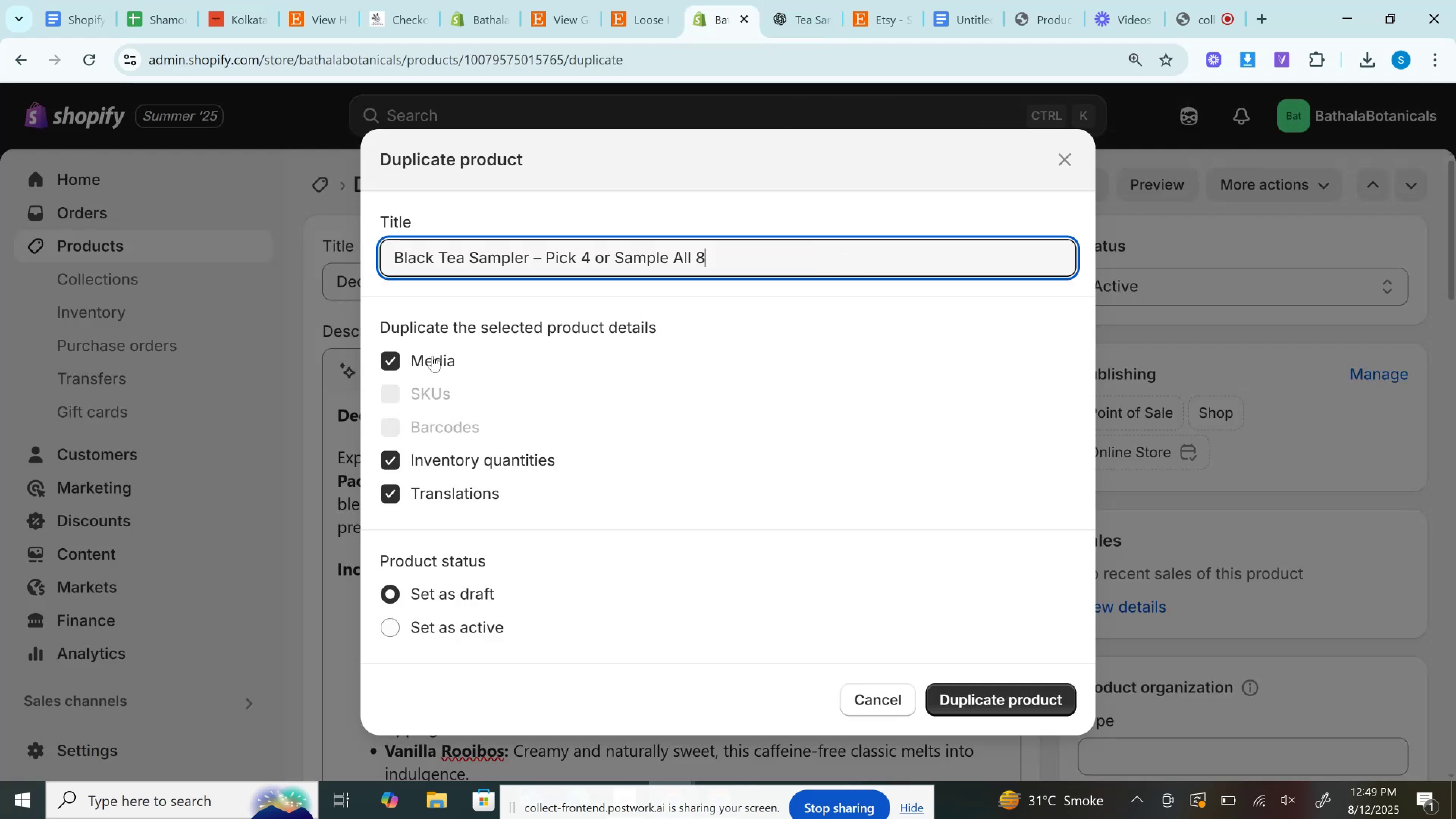 
left_click([431, 358])
 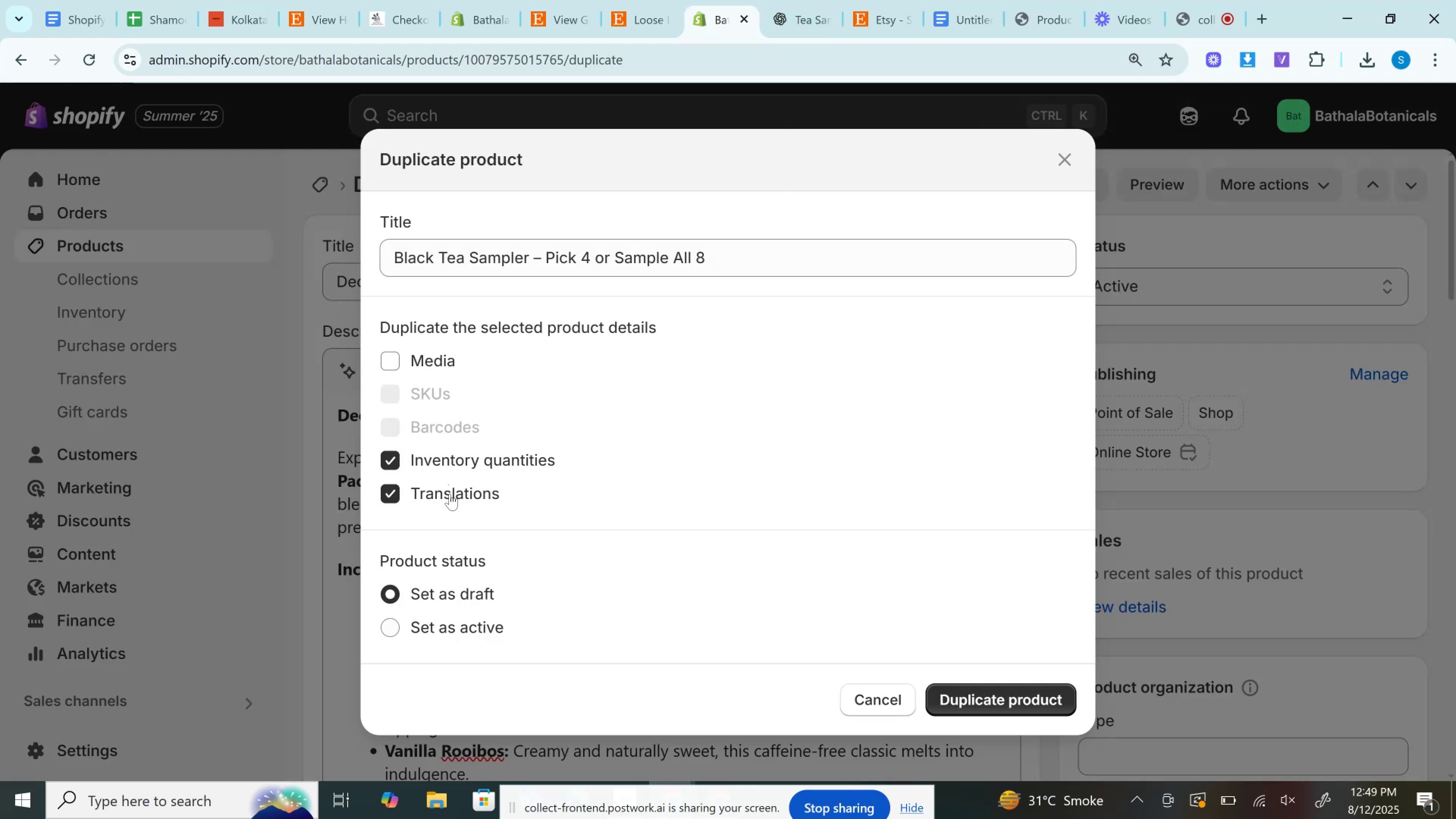 
left_click([450, 494])
 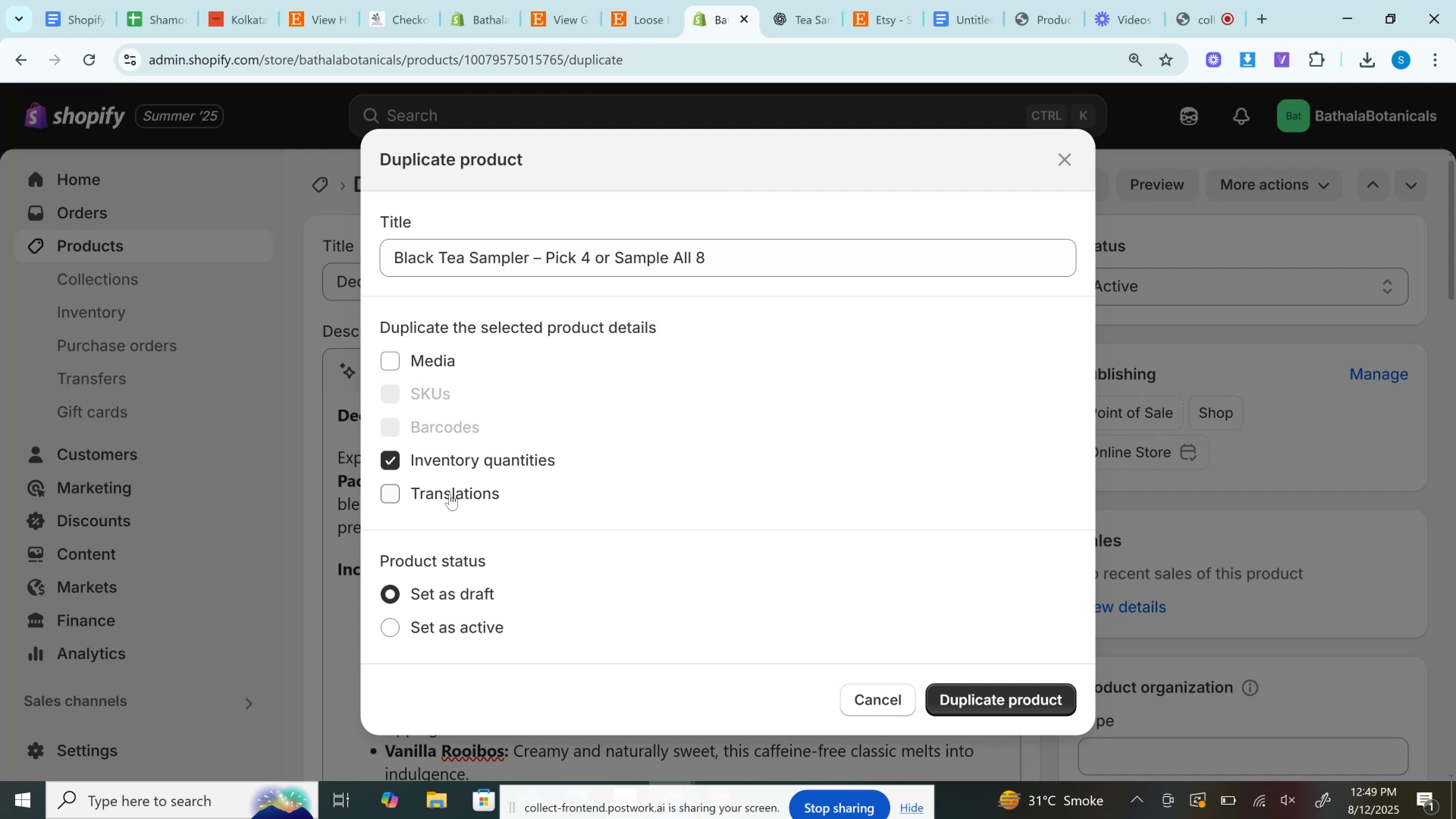 
wait(22.08)
 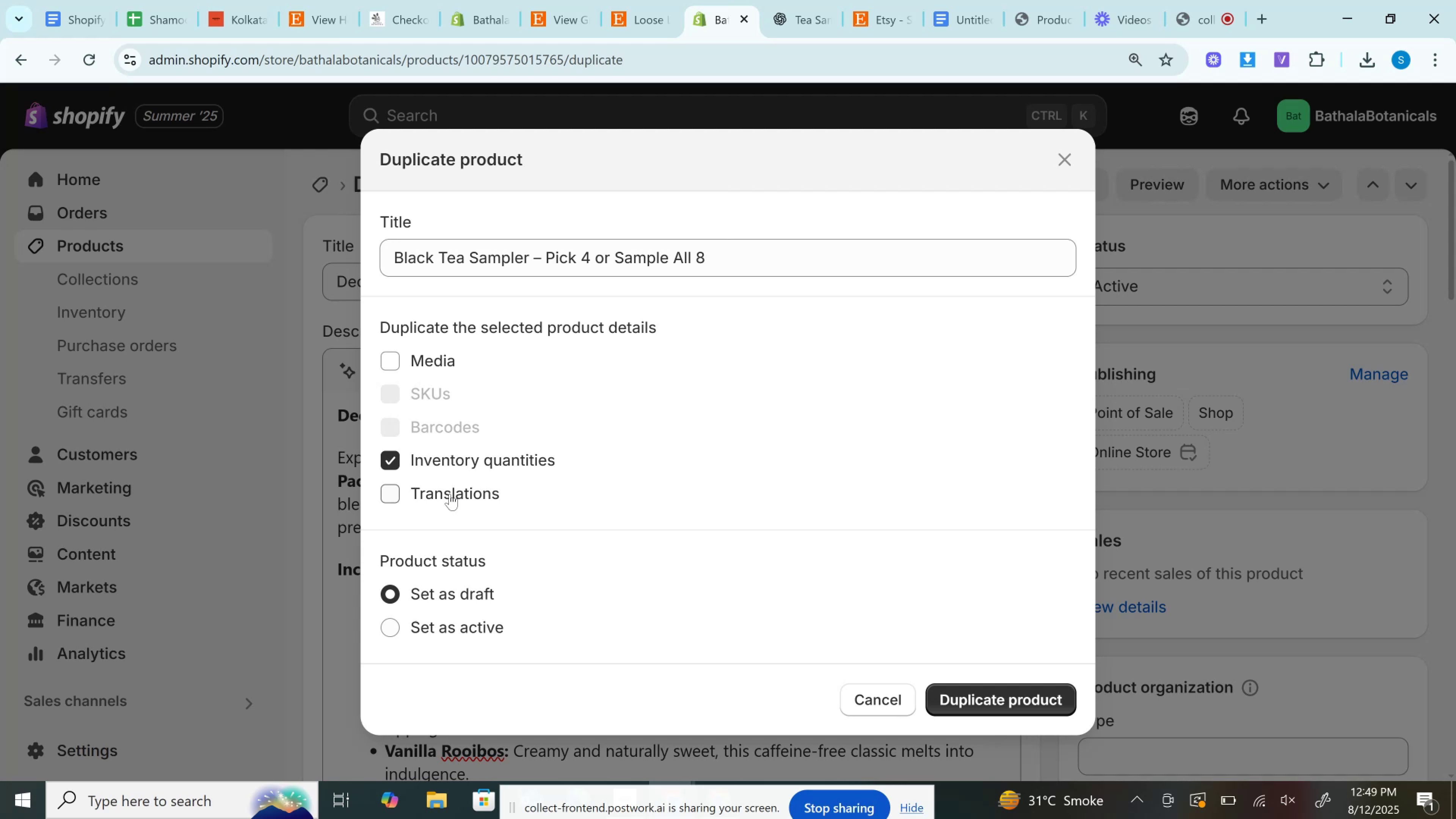 
left_click([976, 710])
 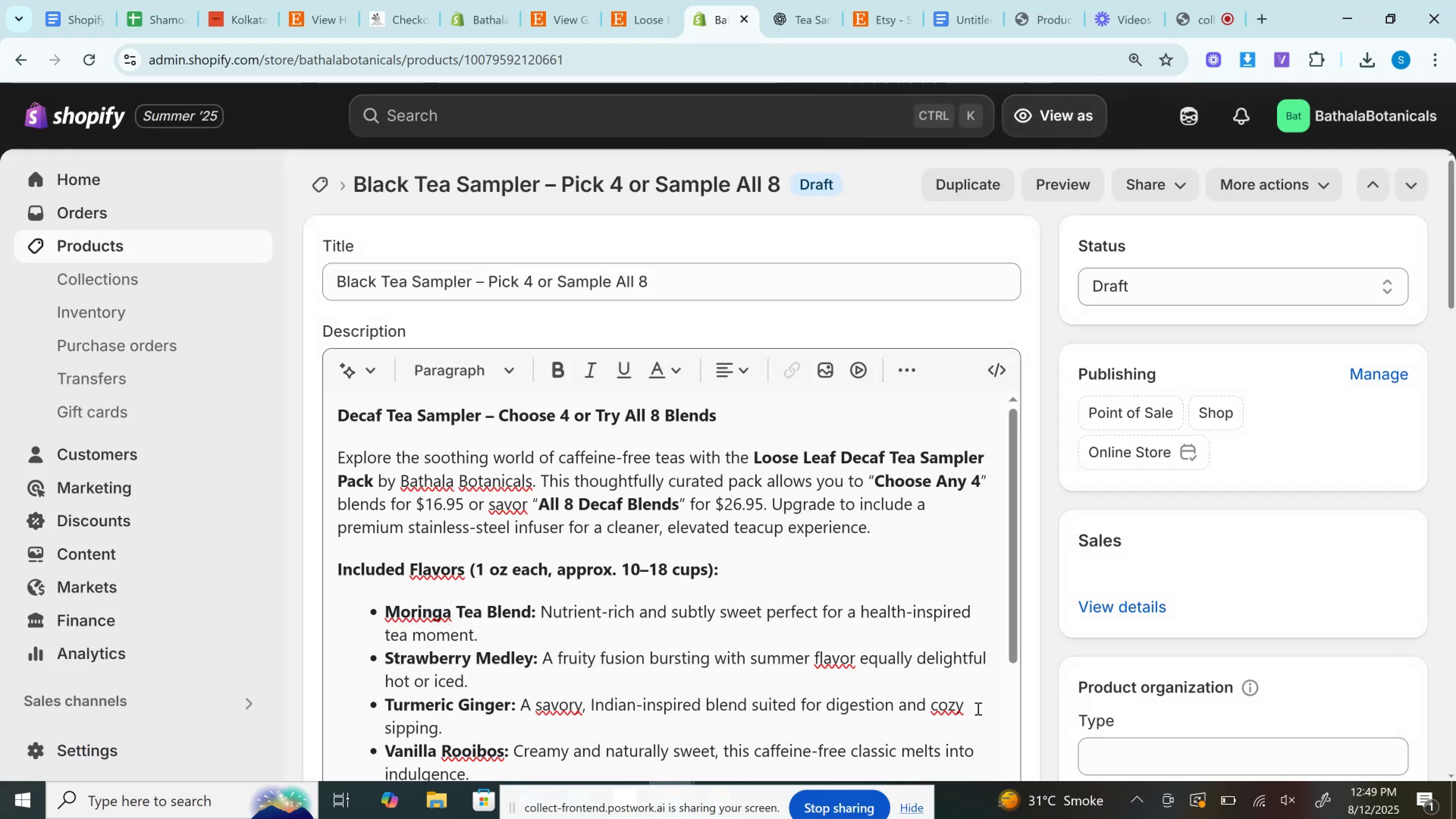 
wait(7.19)
 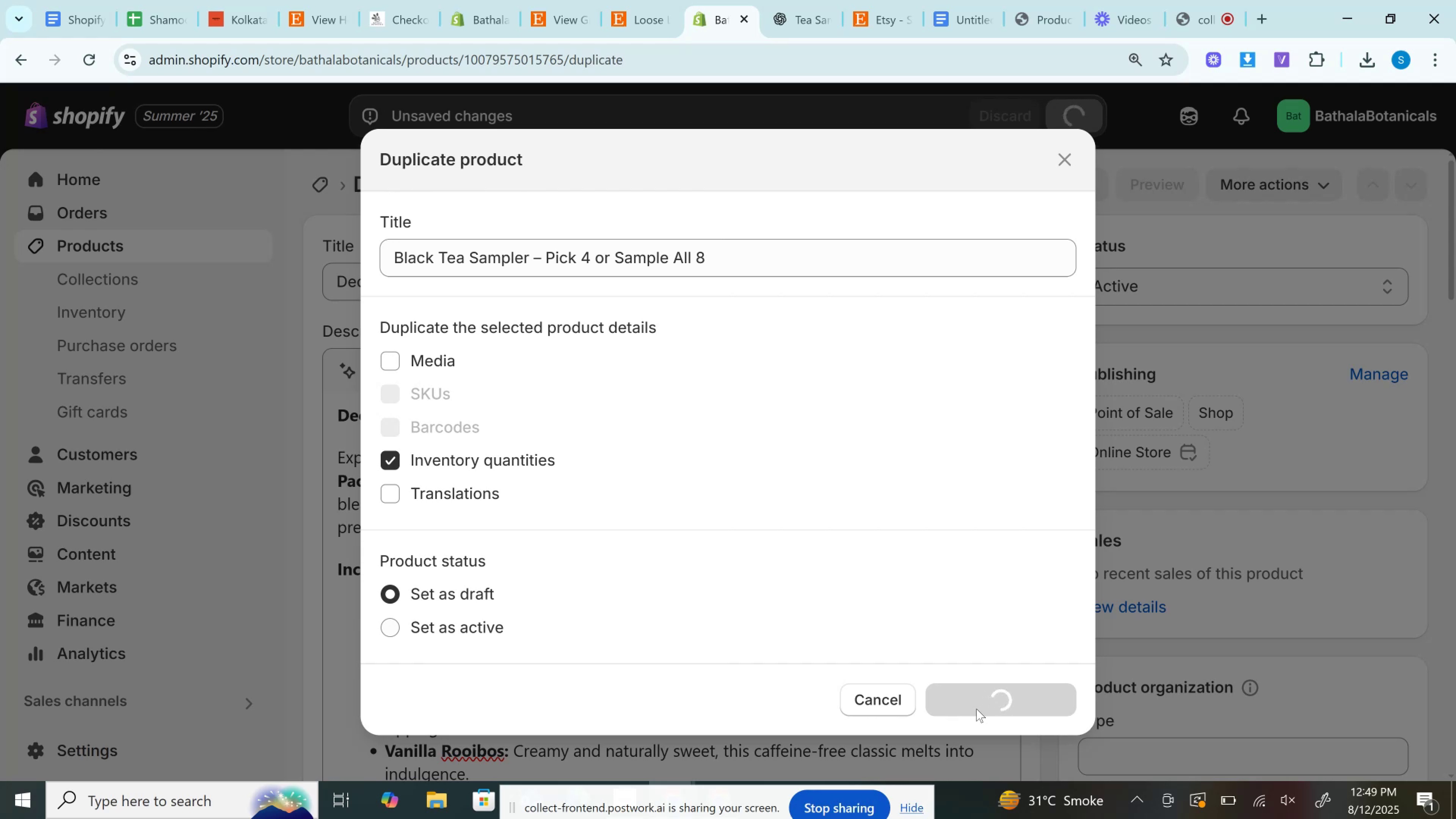 
left_click([993, 370])
 